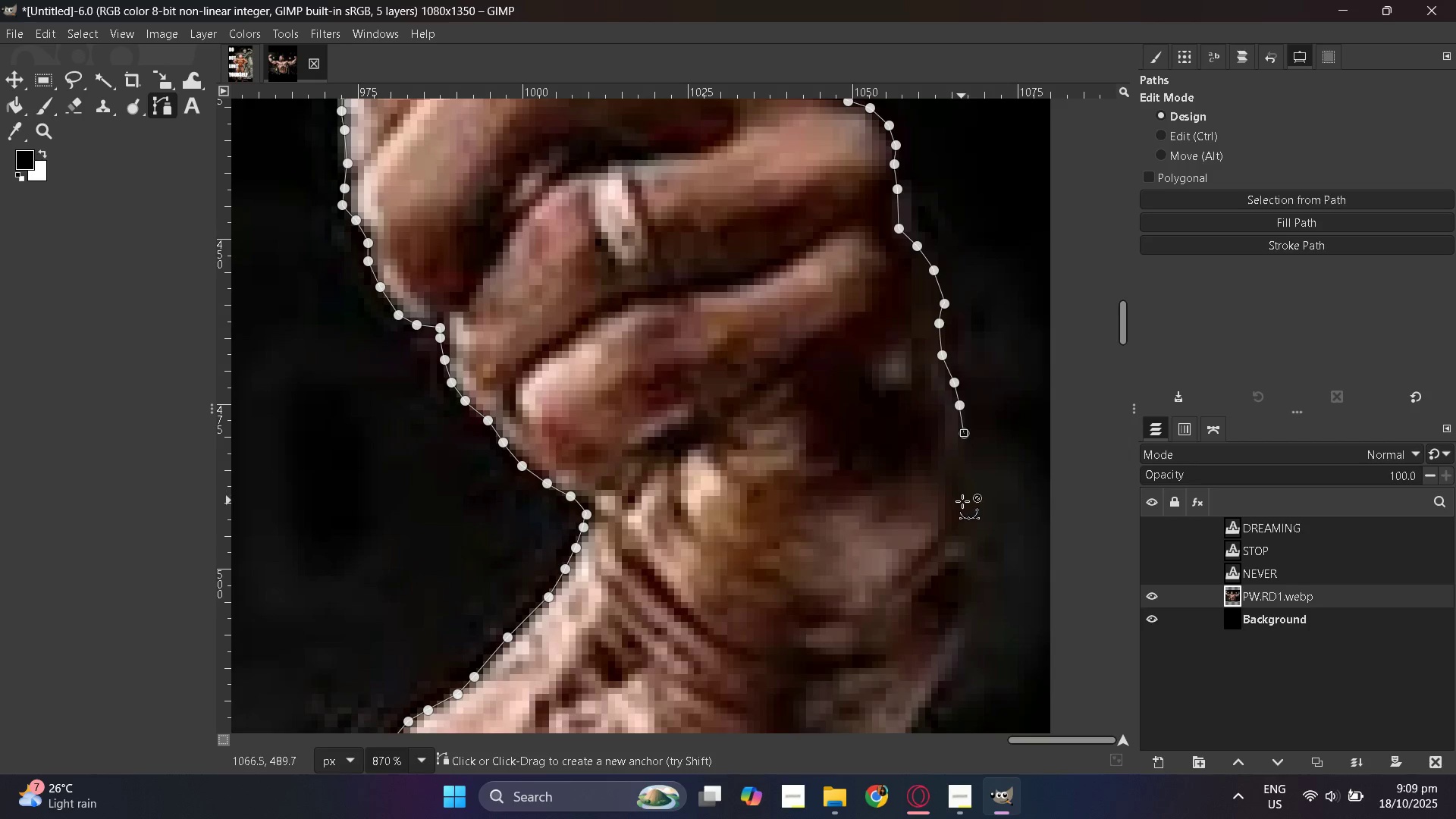 
key(Control+Z)
 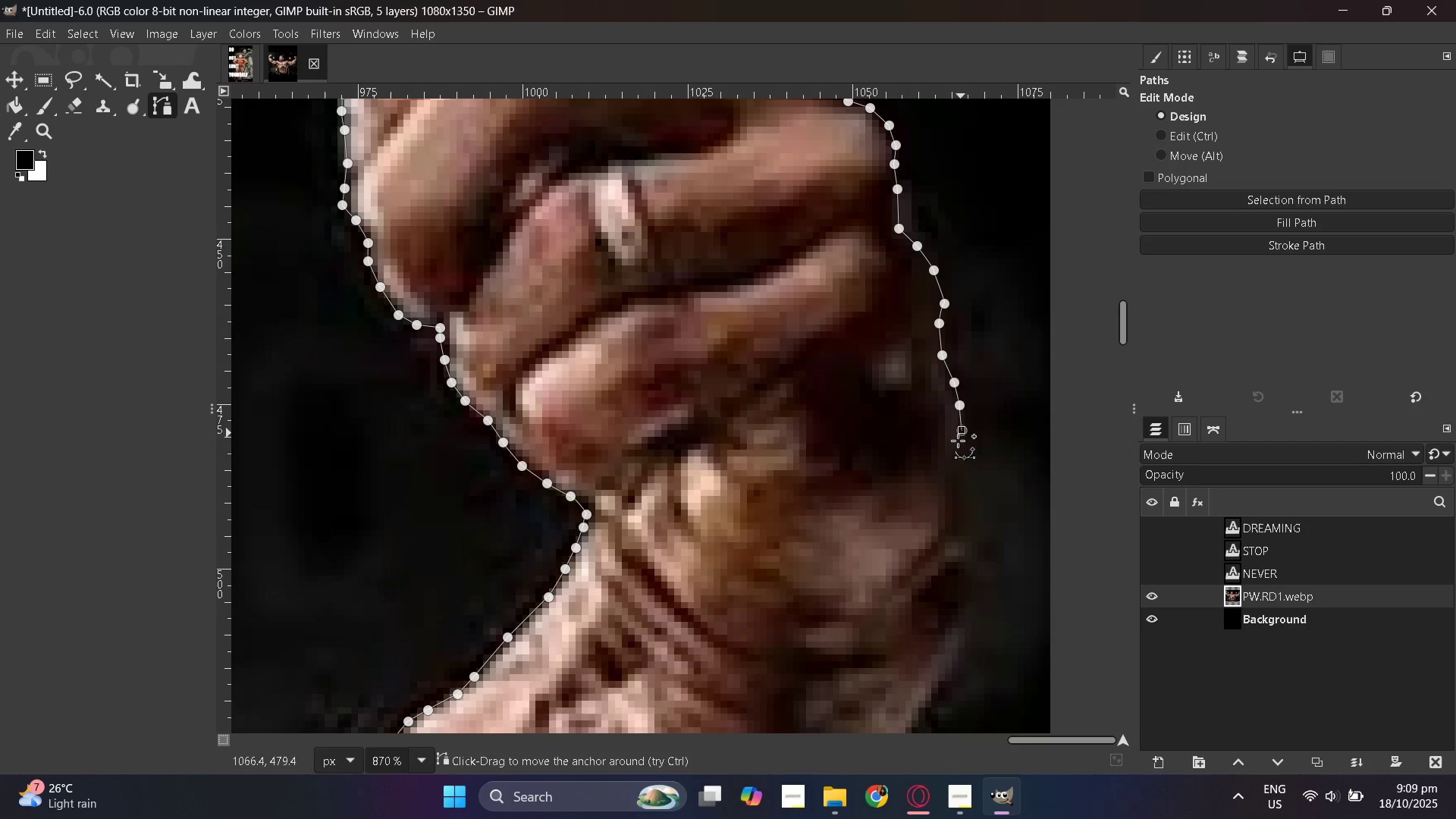 
double_click([952, 457])
 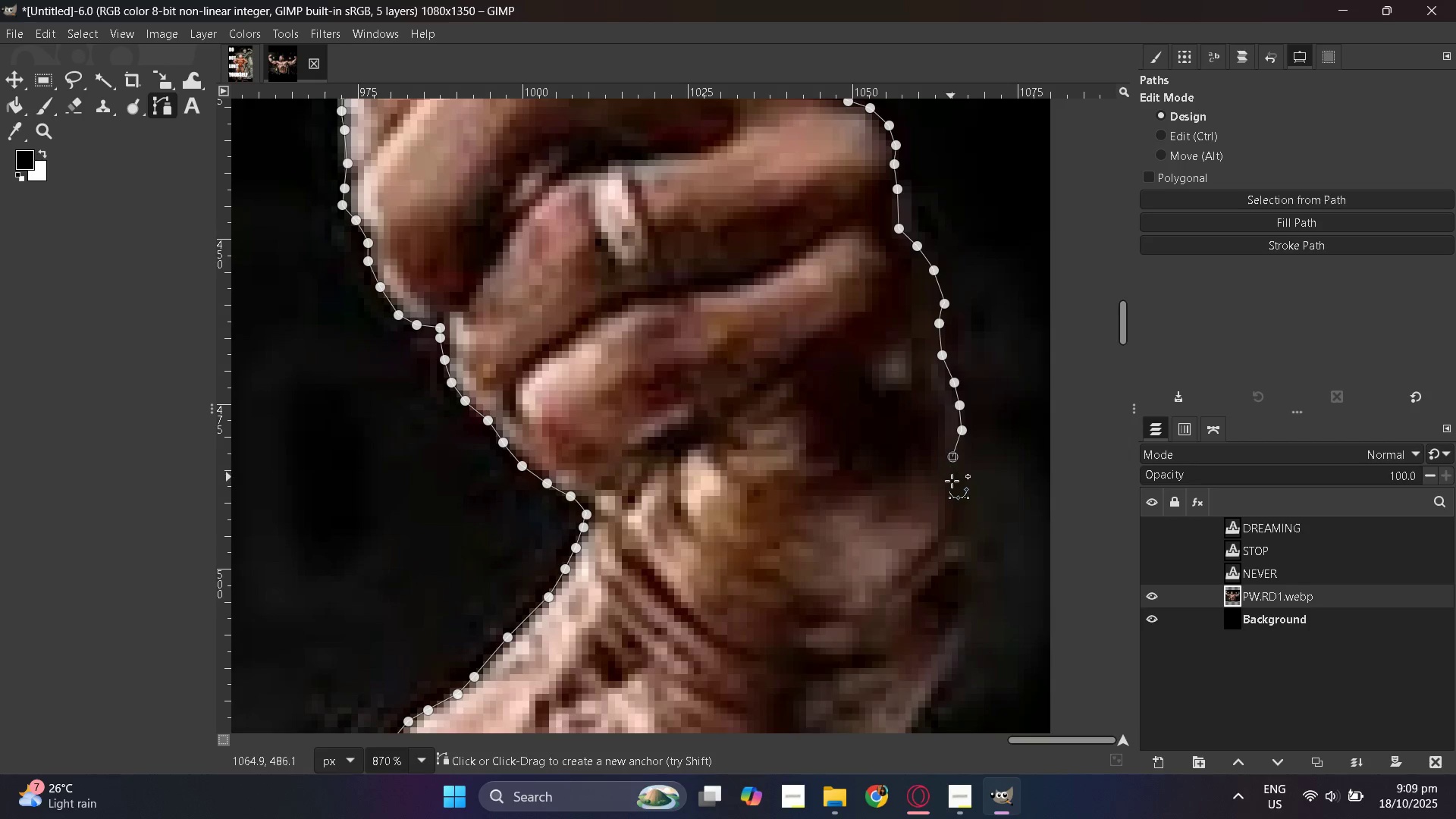 
left_click([954, 485])
 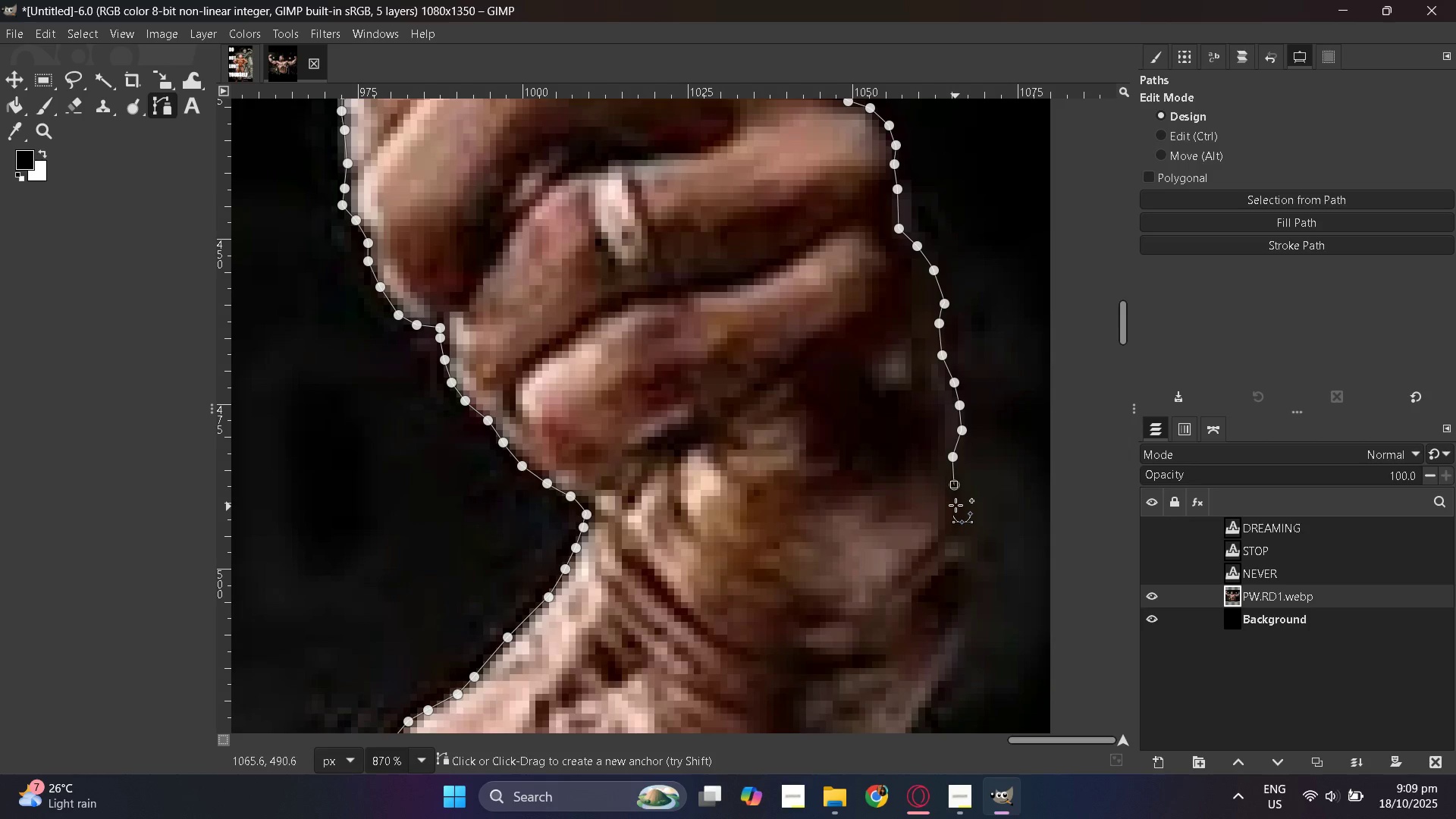 
left_click([956, 501])
 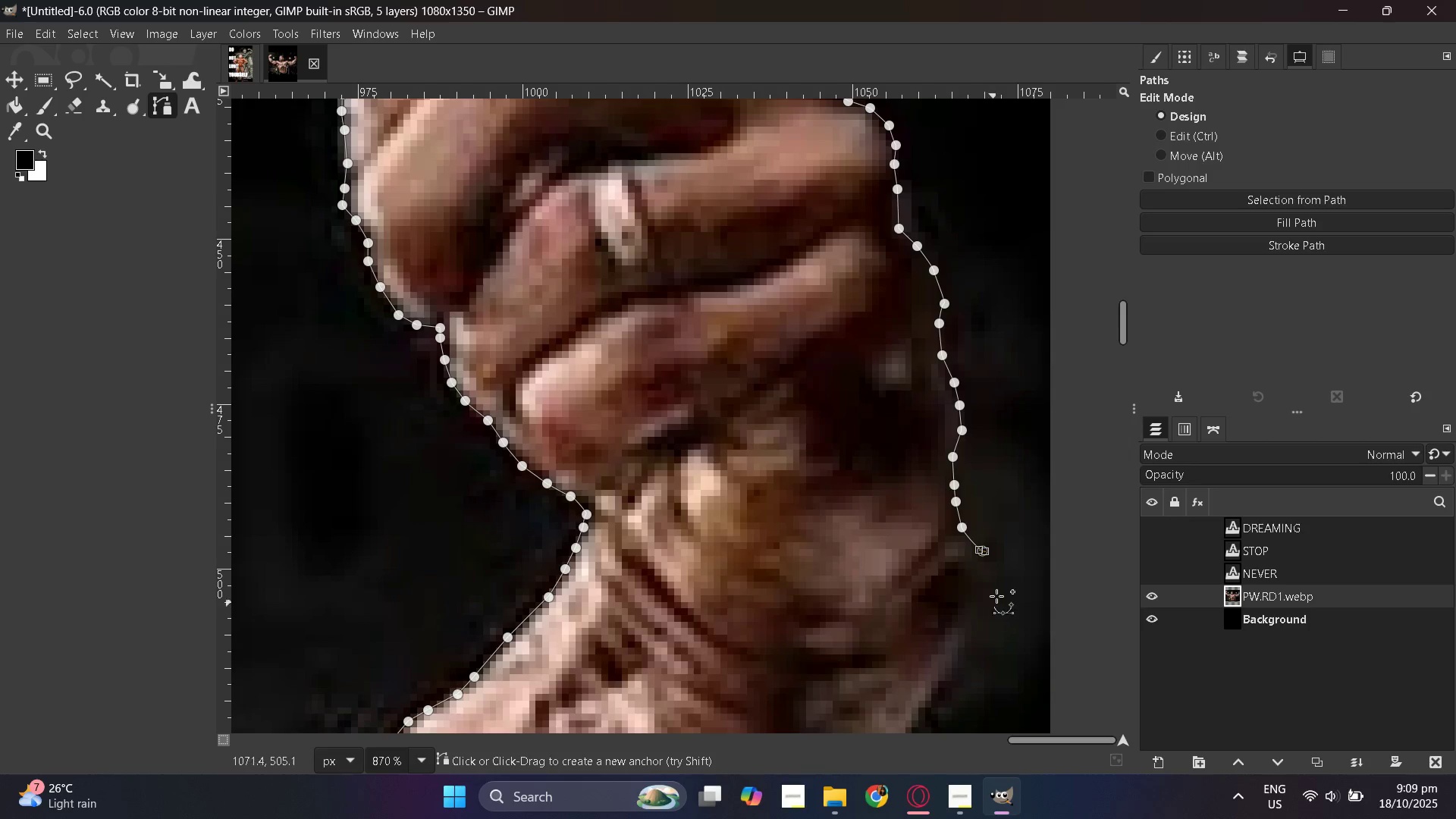 
key(Control+ControlLeft)
 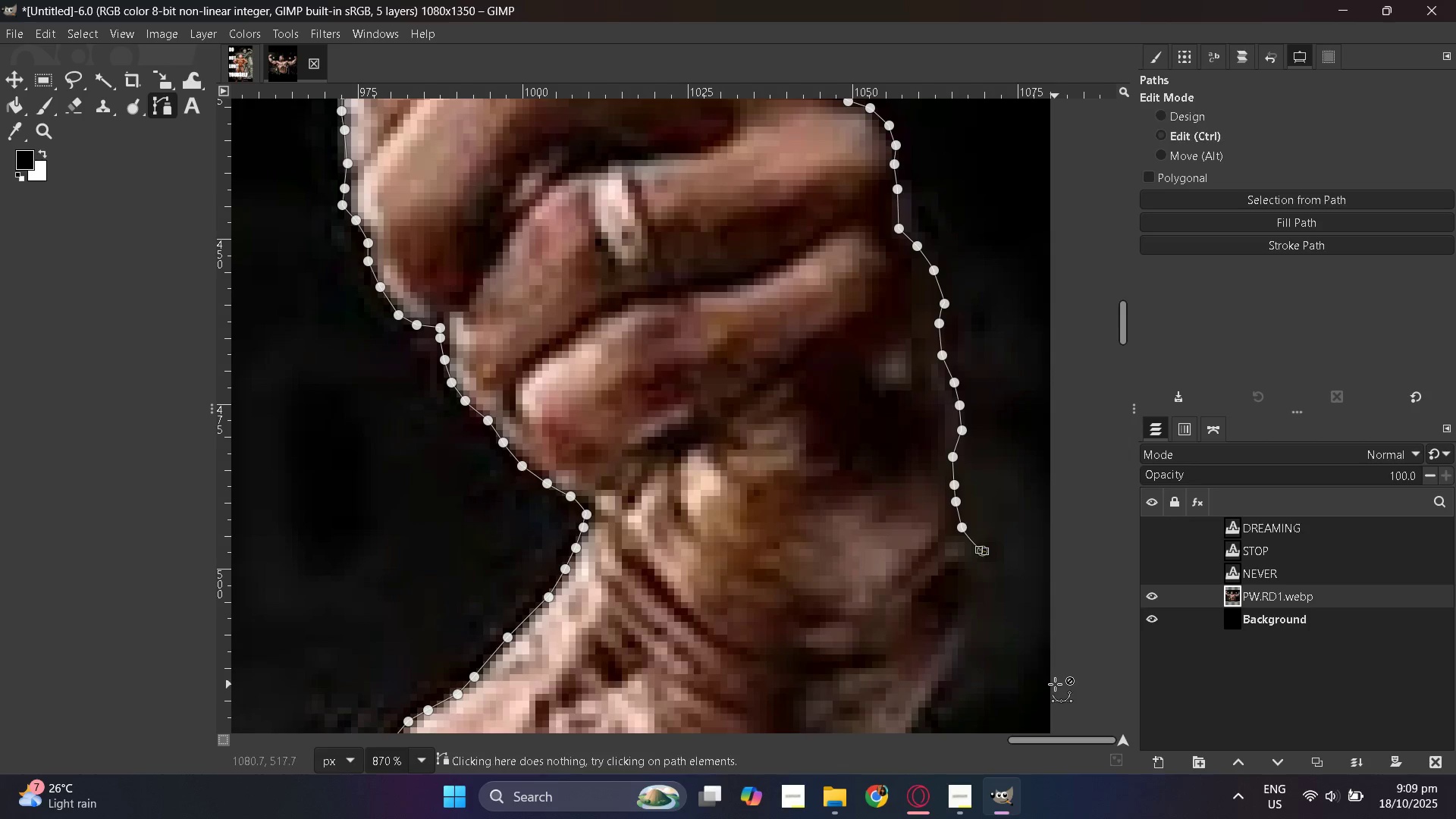 
key(Control+Z)
 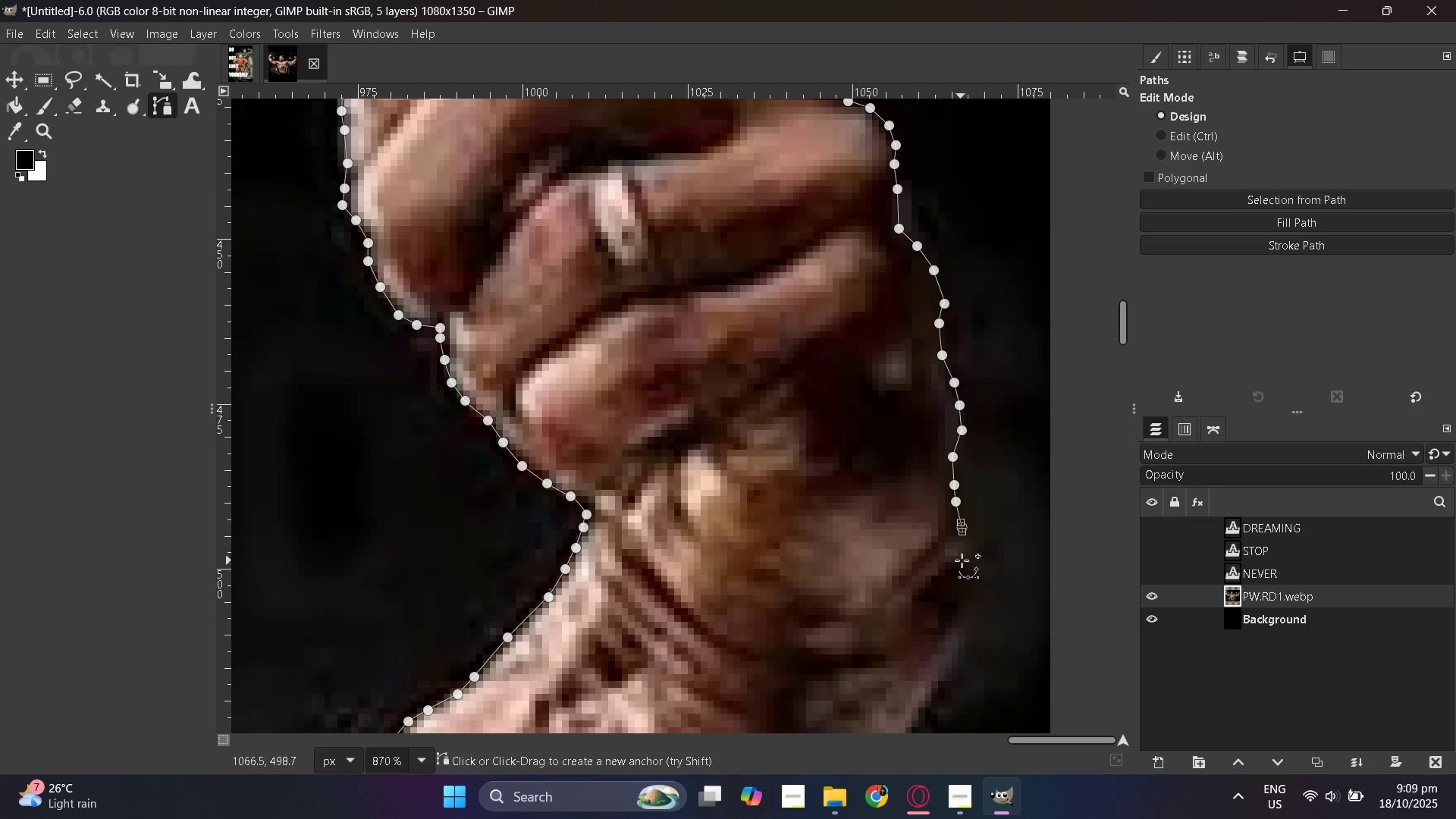 
left_click([964, 559])
 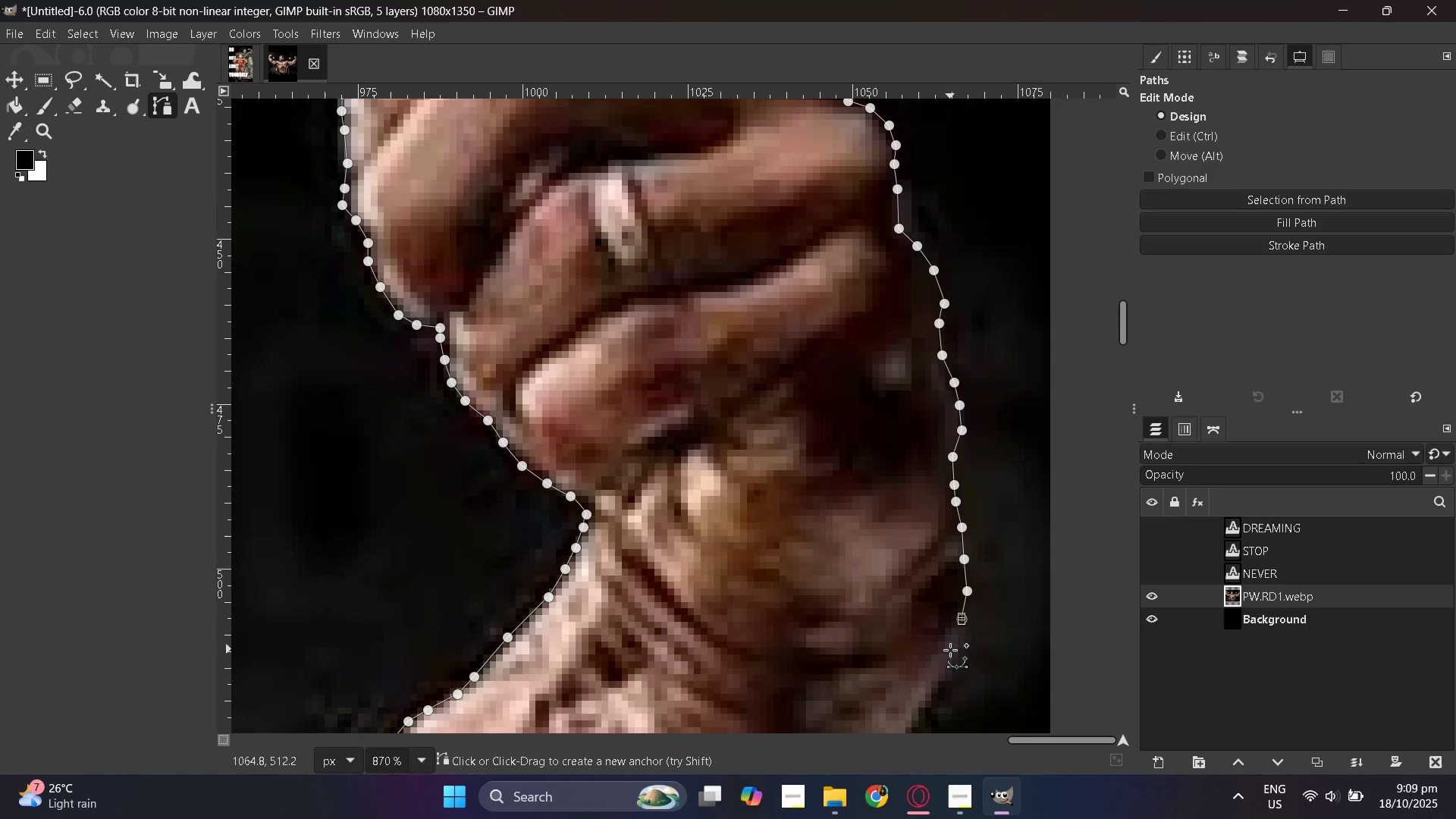 
scroll: coordinate [916, 703], scroll_direction: down, amount: 4.0
 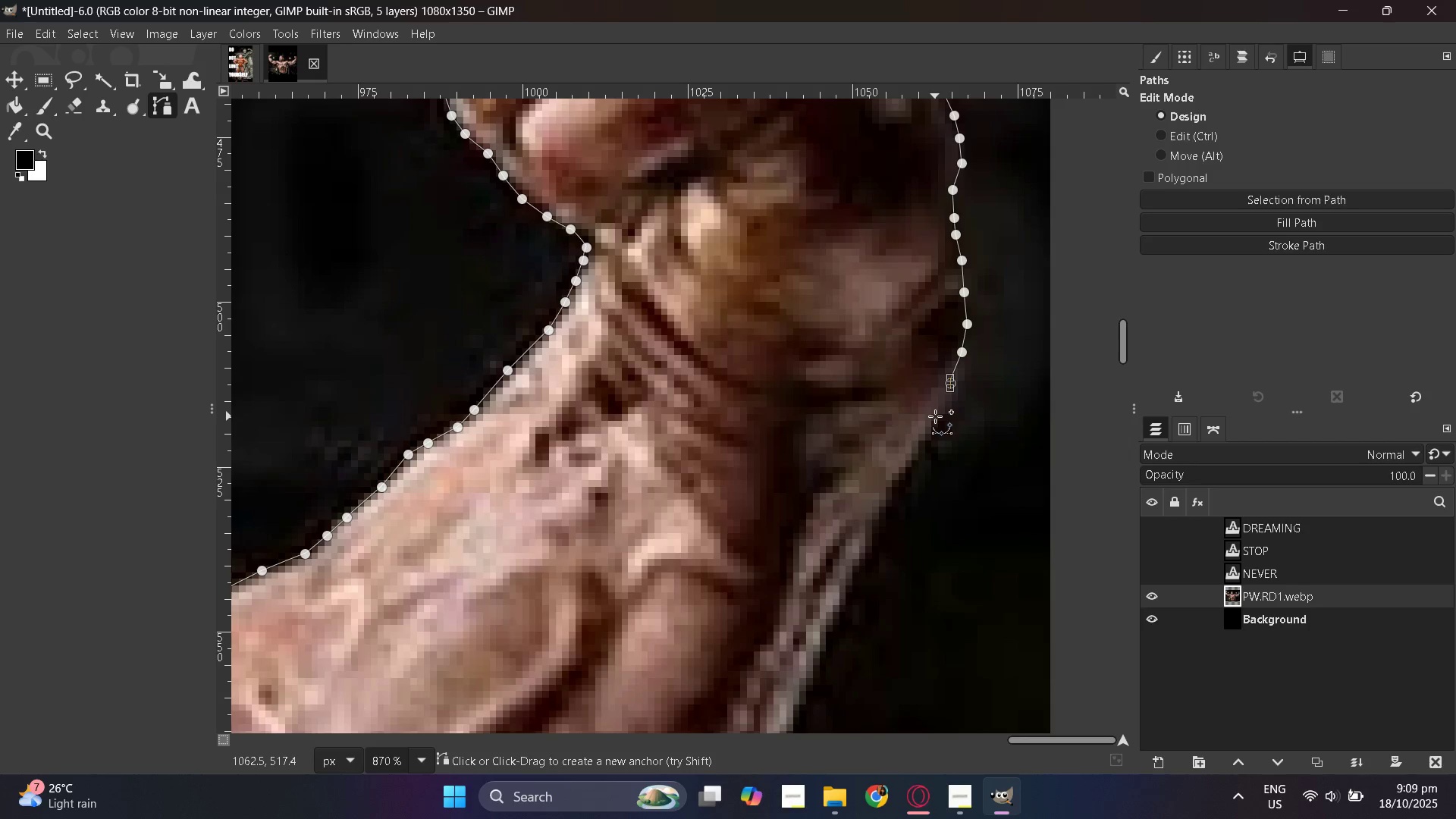 
left_click([937, 414])
 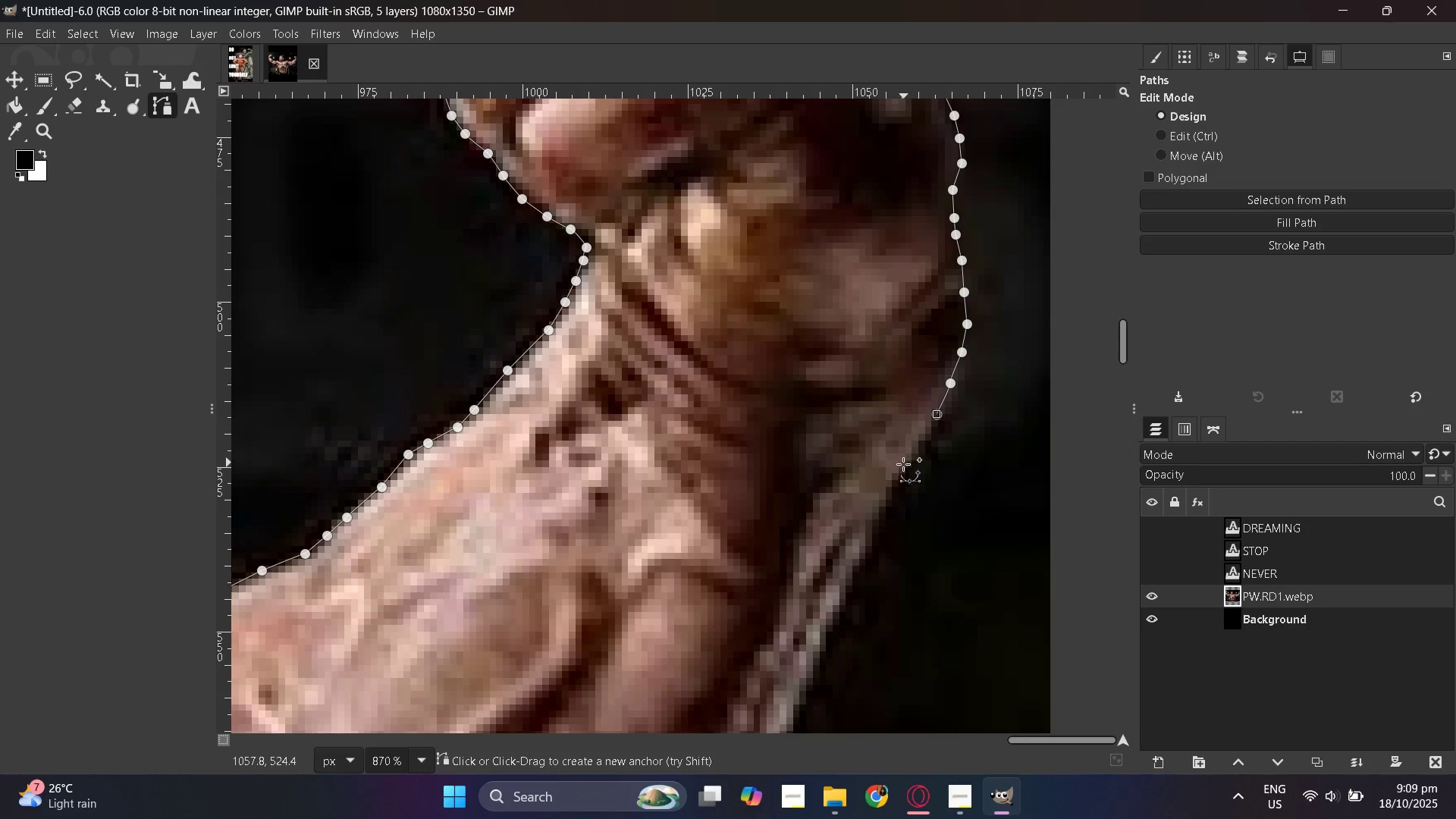 
left_click([893, 472])
 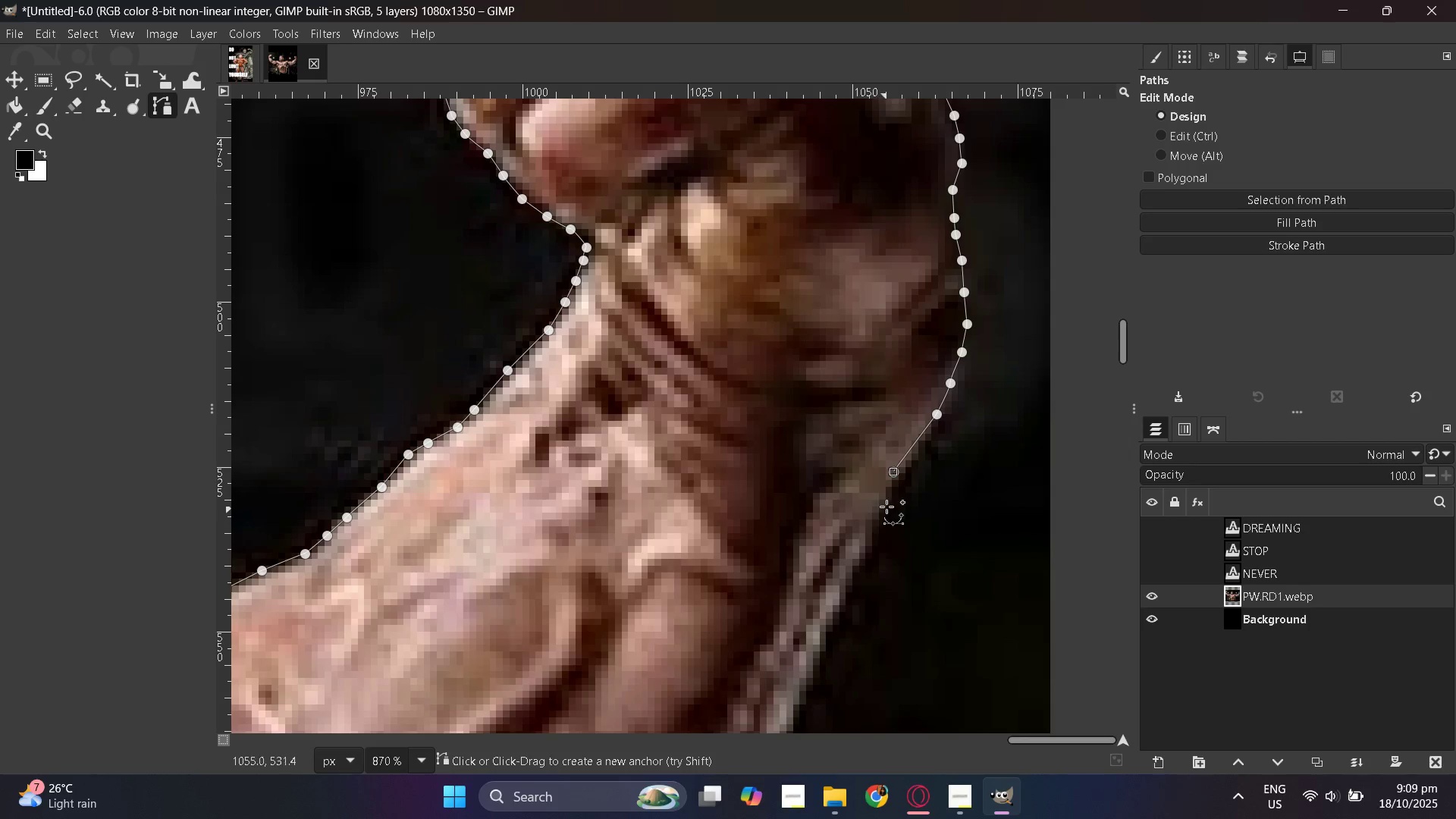 
key(Control+ControlLeft)
 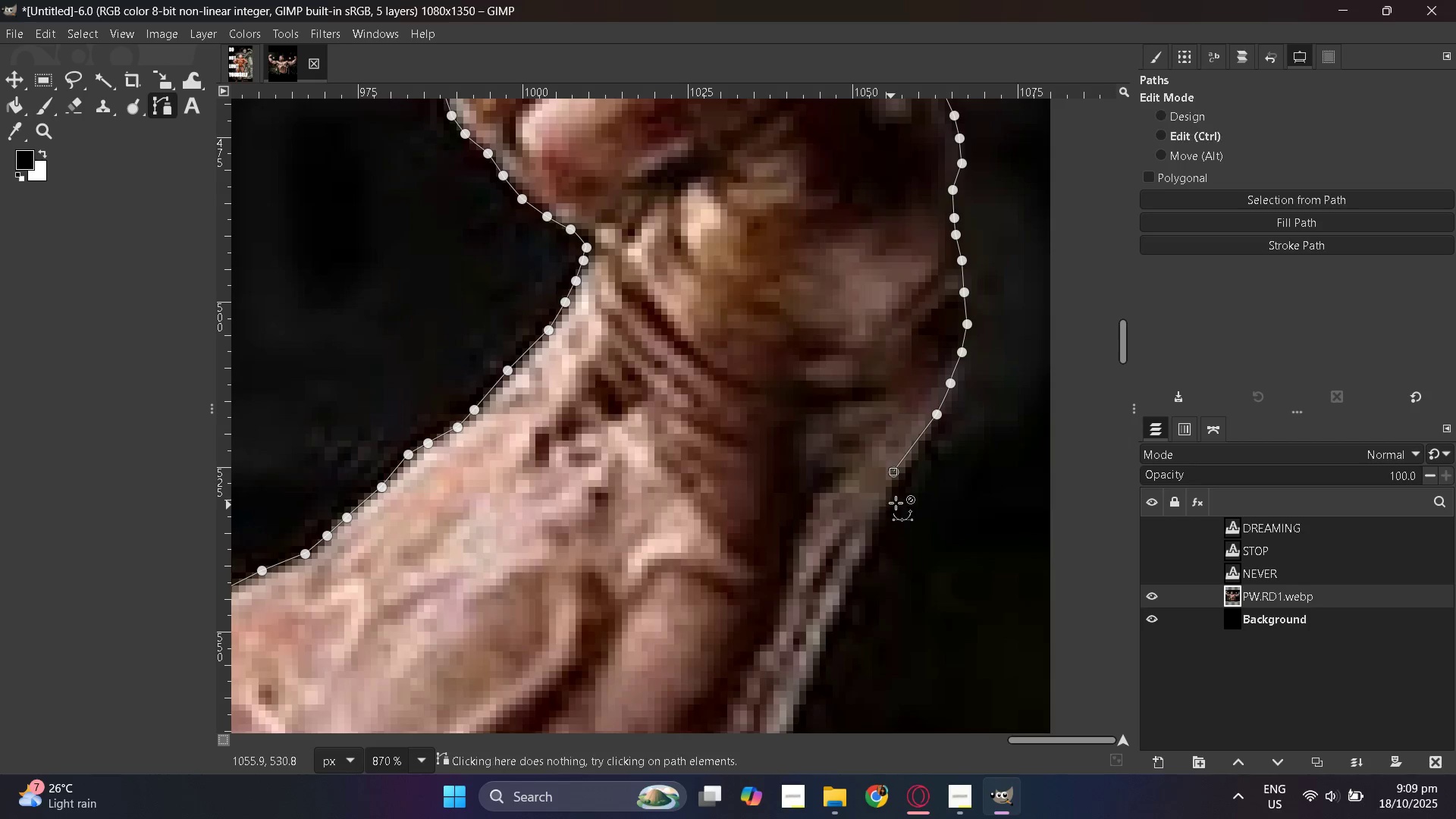 
key(Control+Z)
 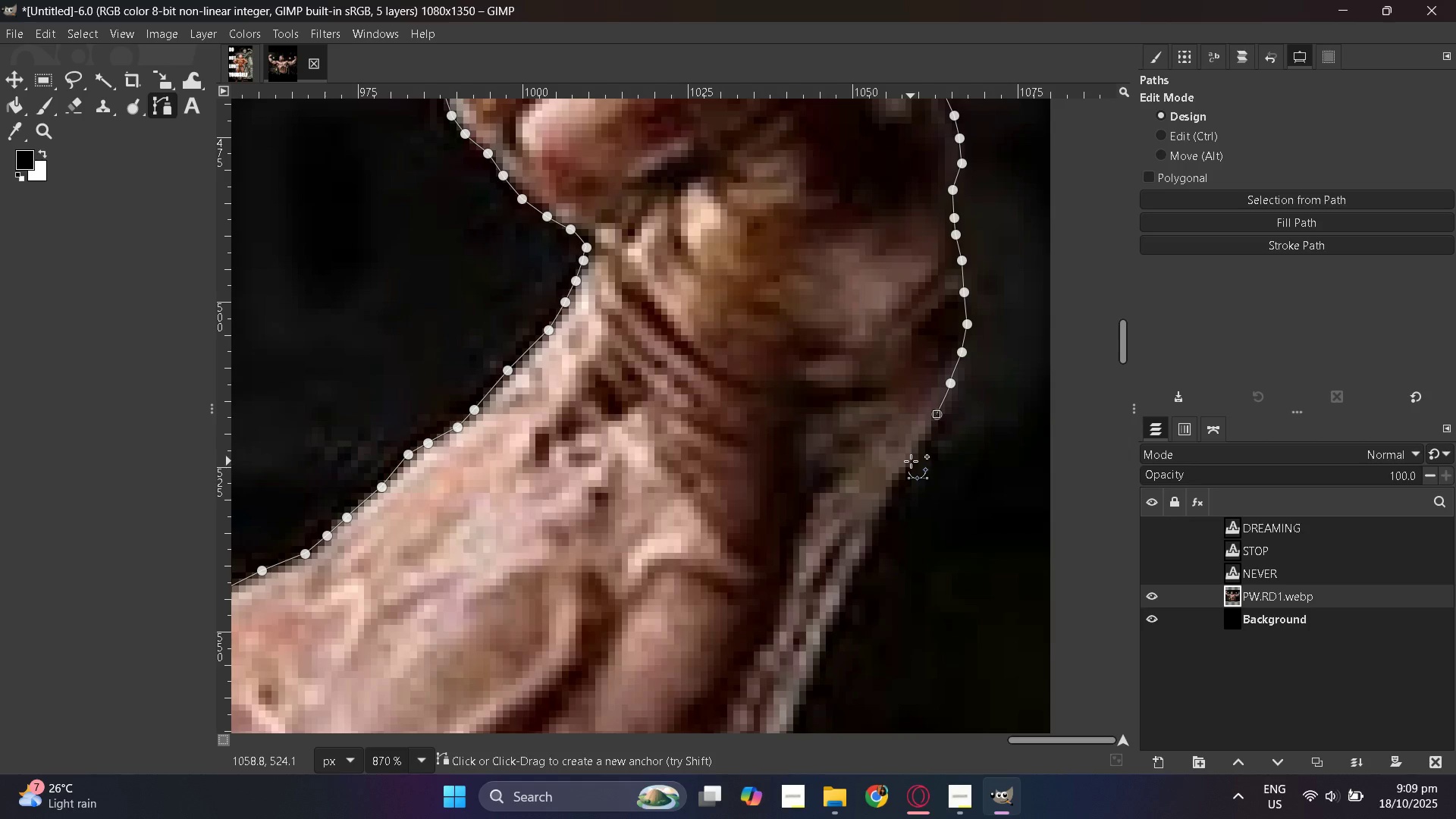 
left_click([911, 461])
 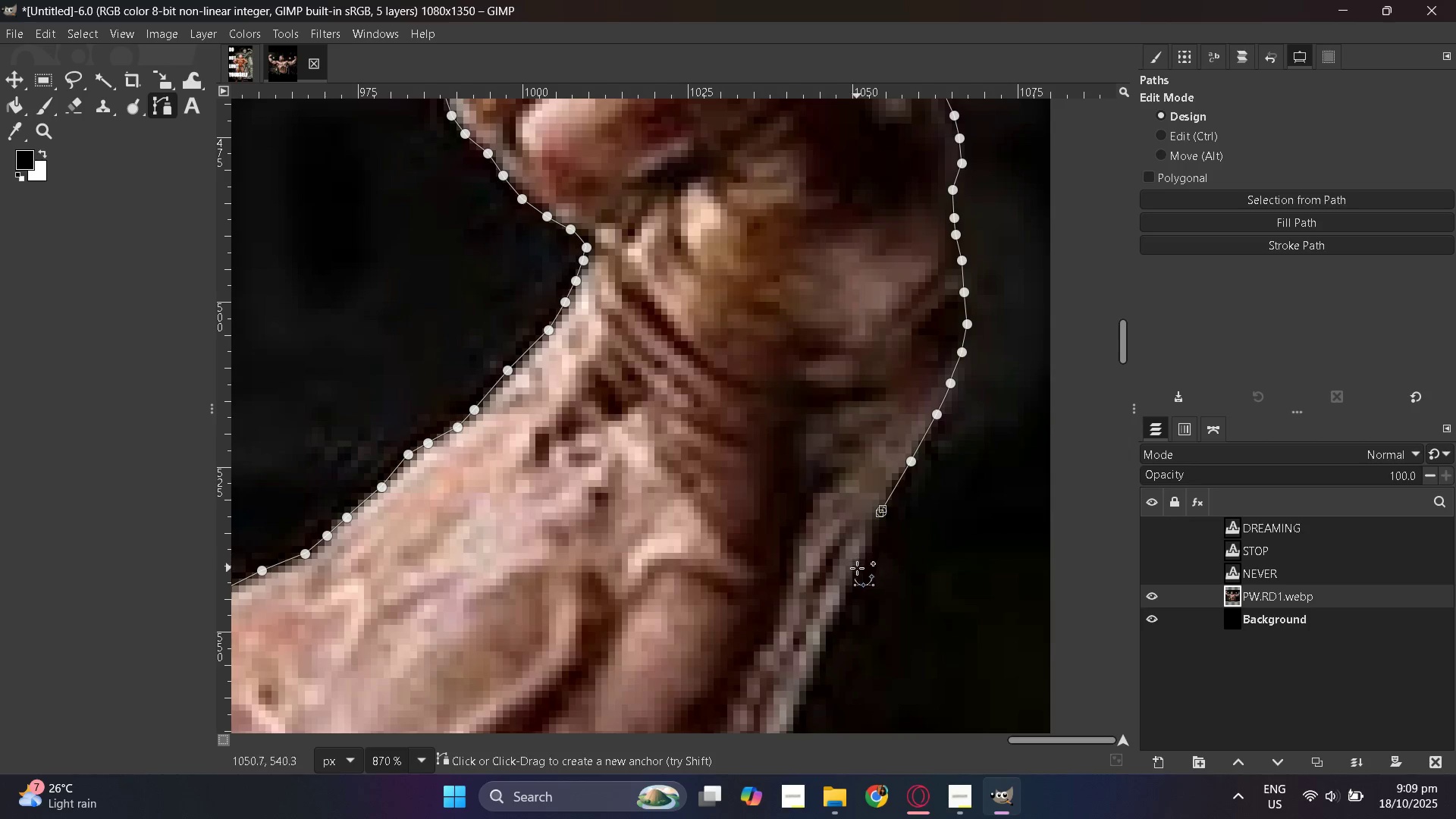 
scroll: coordinate [842, 600], scroll_direction: down, amount: 4.0
 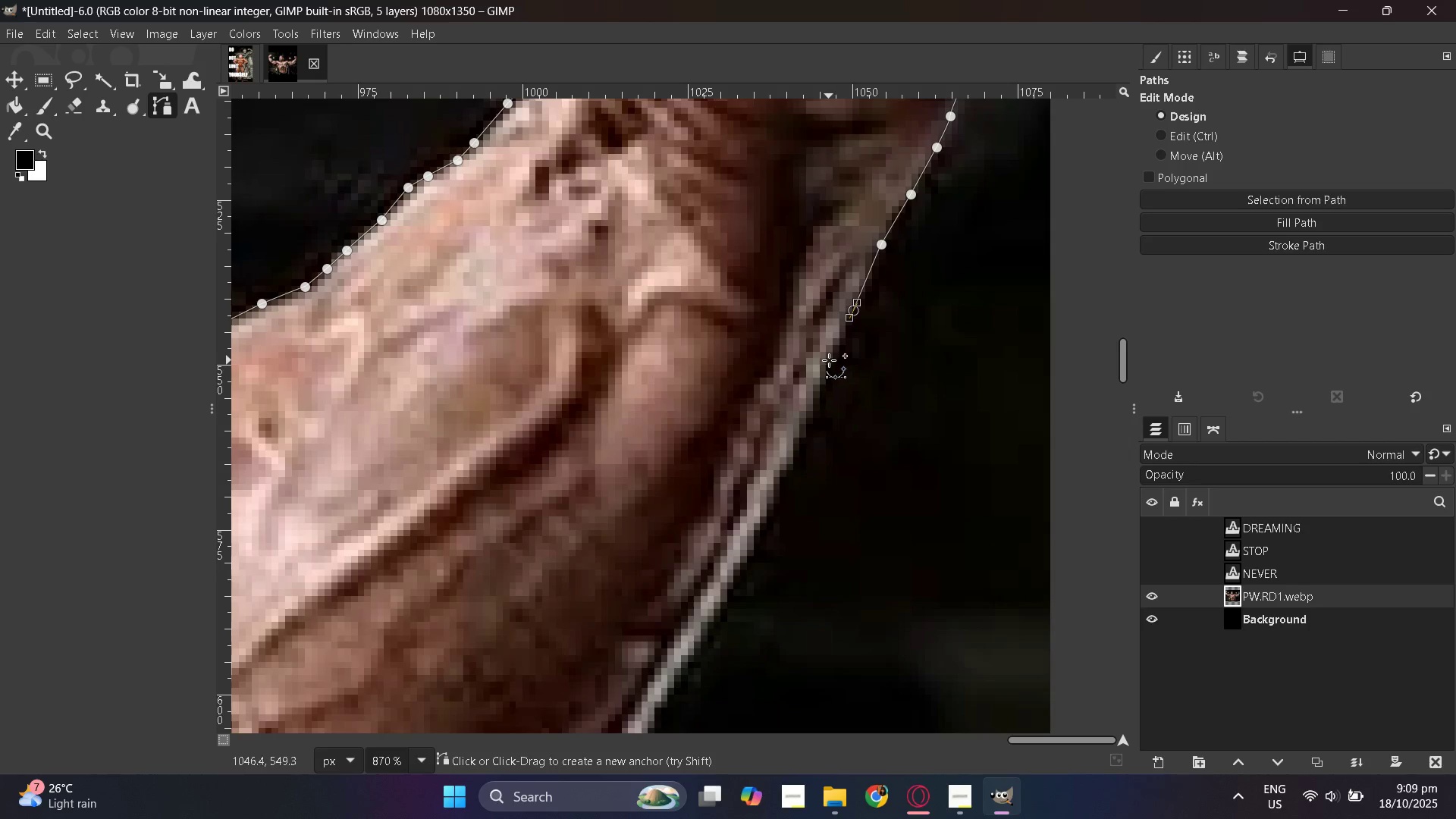 
left_click([821, 375])
 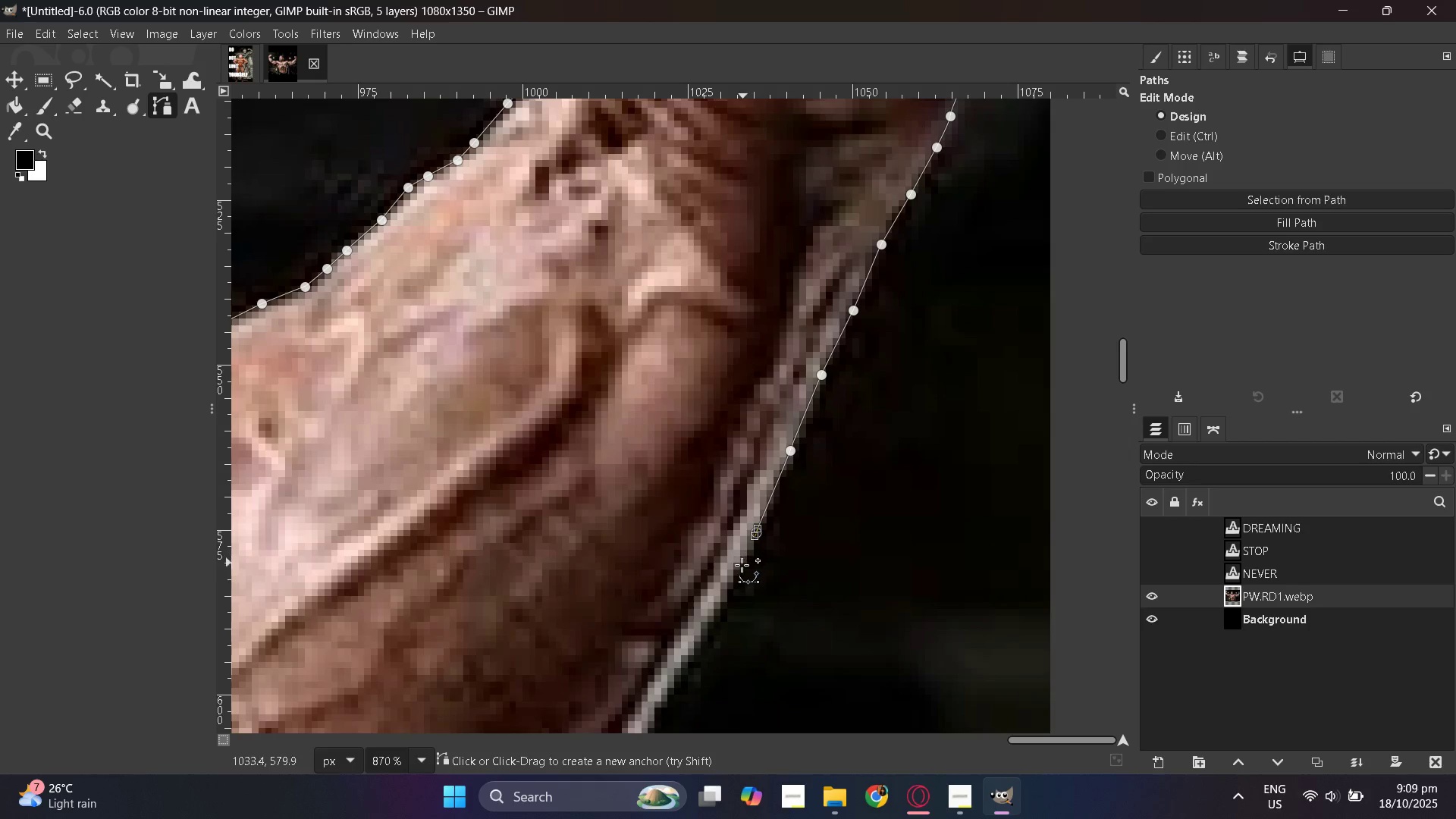 
scroll: coordinate [729, 588], scroll_direction: down, amount: 5.0
 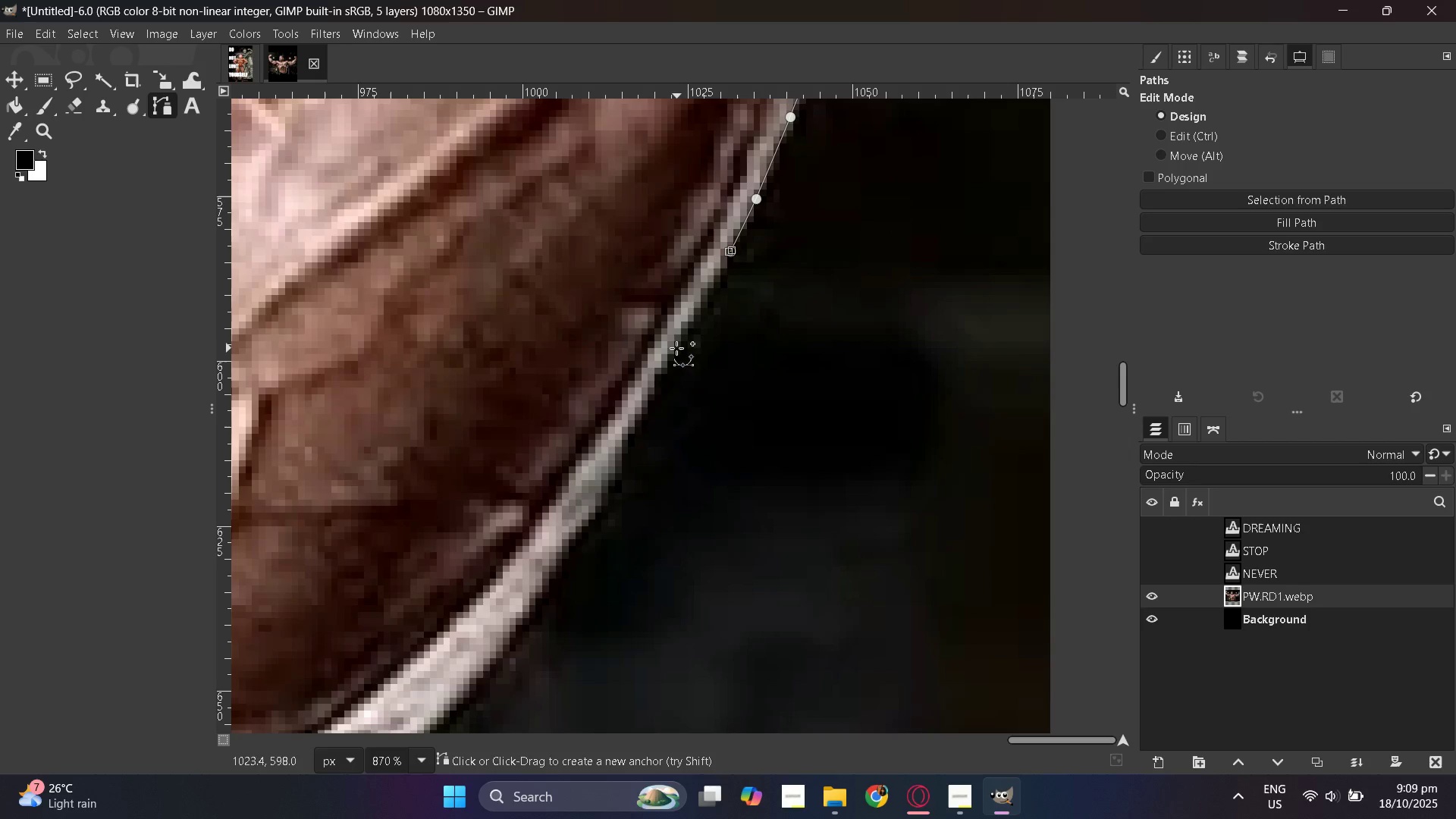 
left_click([675, 348])
 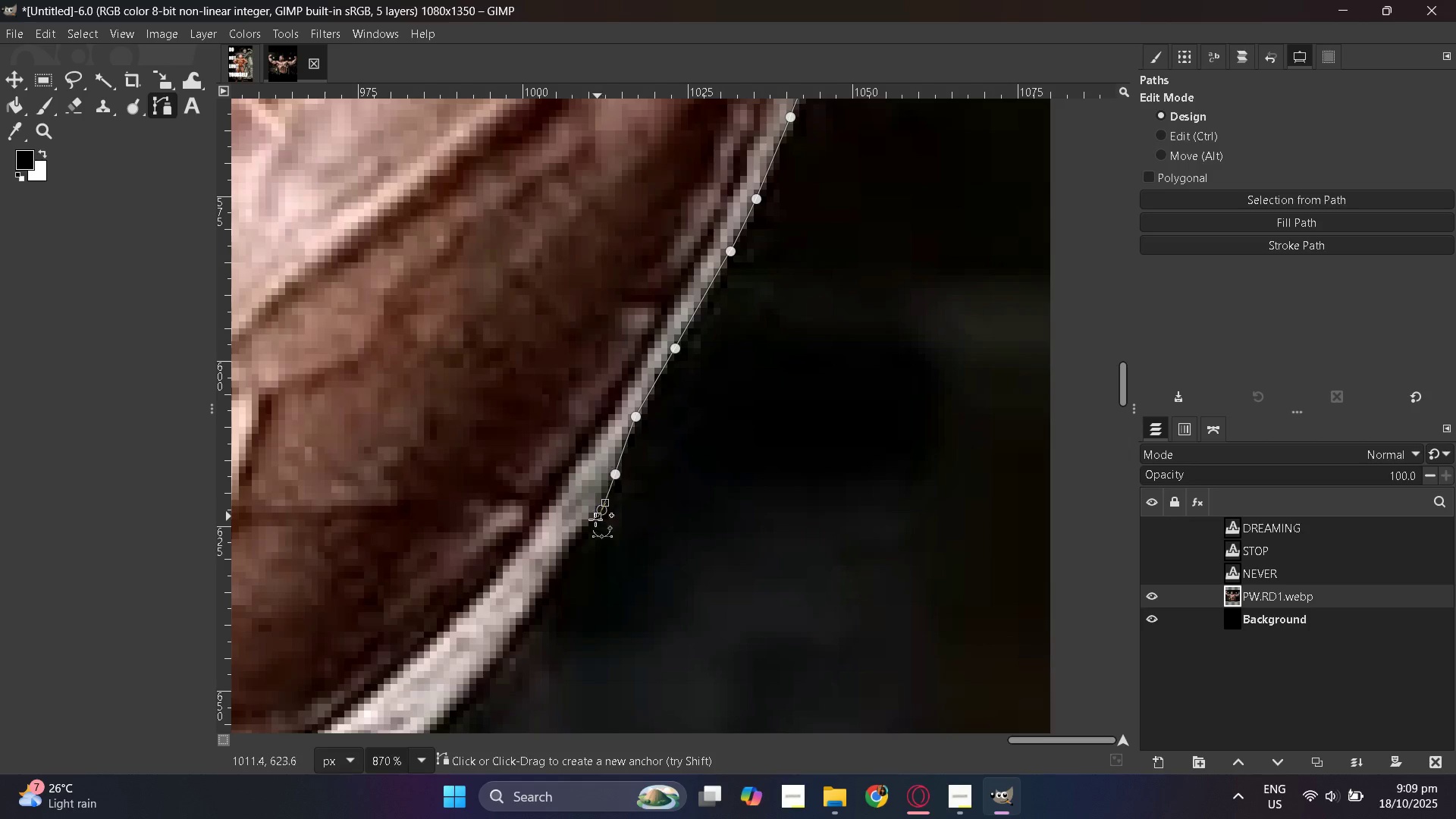 
scroll: coordinate [573, 554], scroll_direction: down, amount: 3.0
 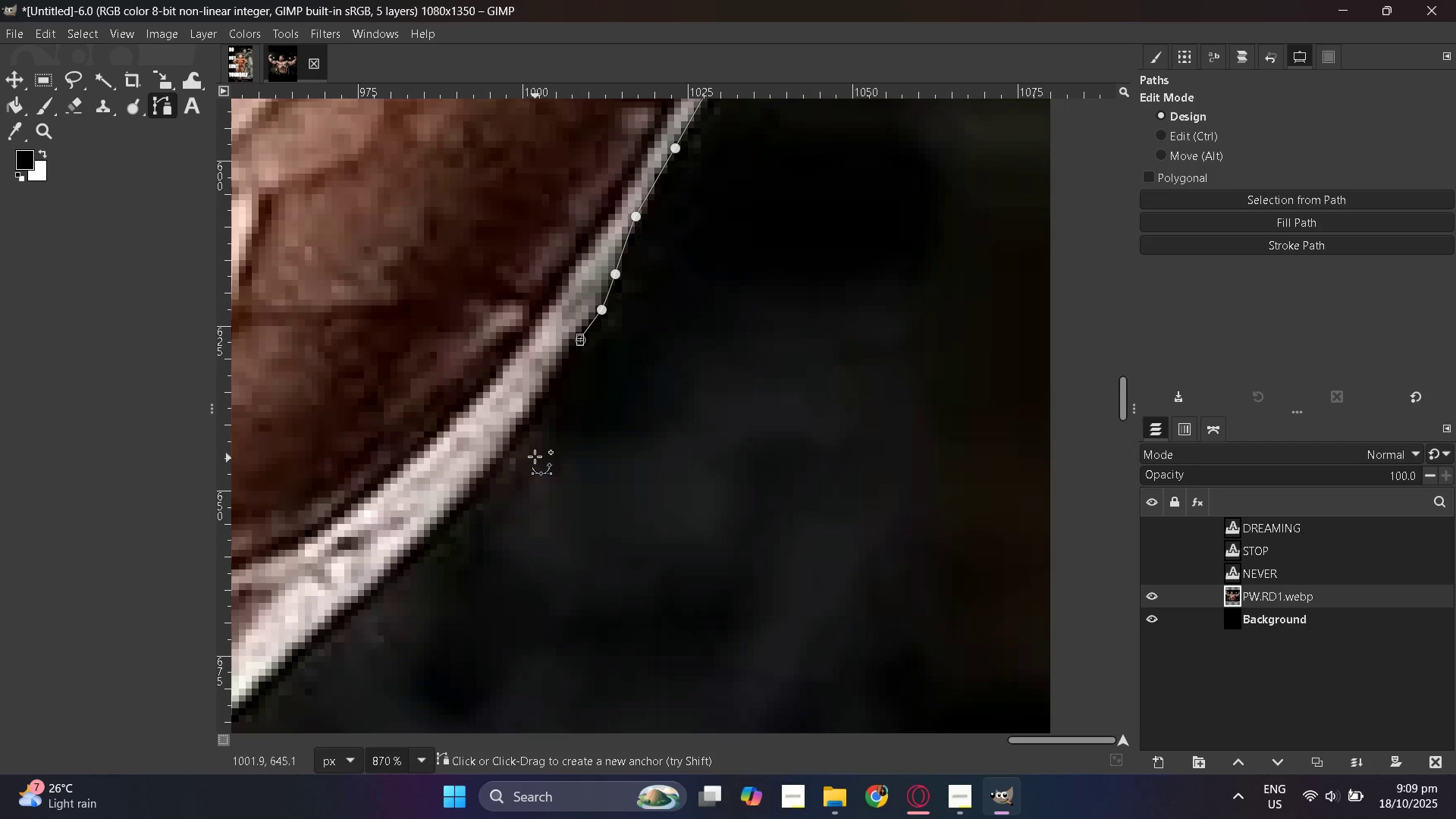 
hold_key(key=ControlLeft, duration=1.02)
scroll: coordinate [1025, 492], scroll_direction: down, amount: 6.0
 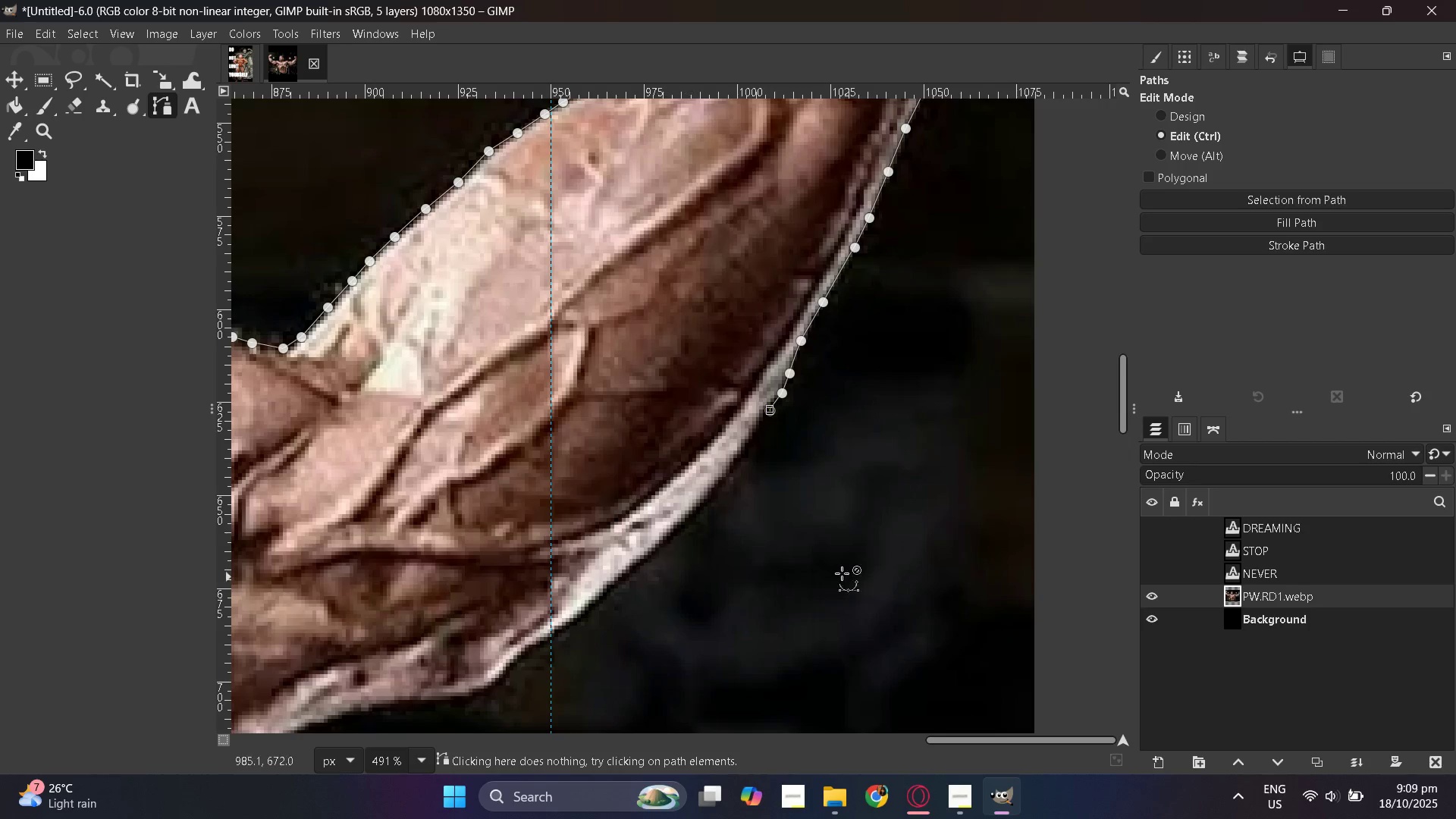 
scroll: coordinate [567, 604], scroll_direction: none, amount: 0.0
 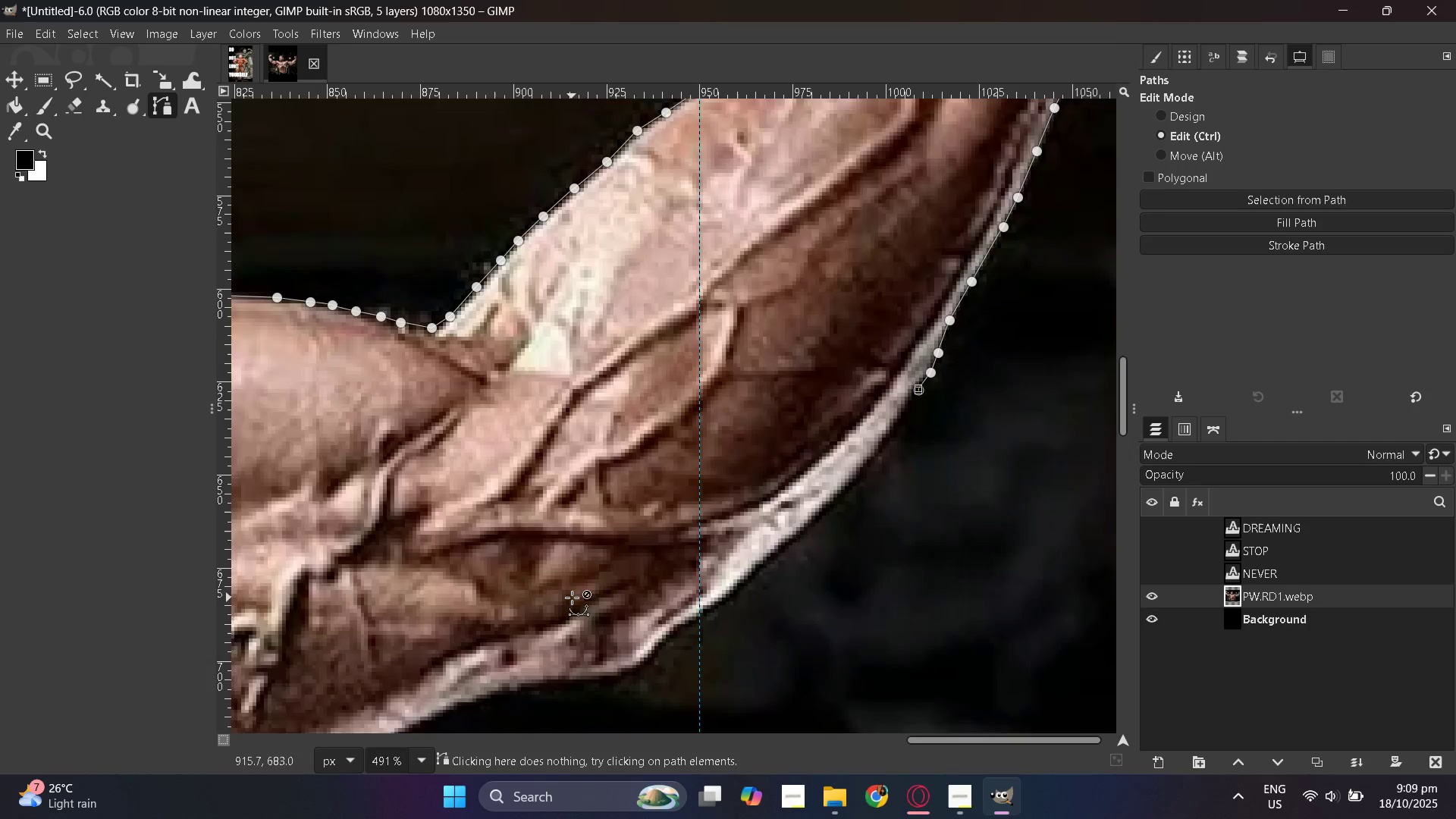 
hold_key(key=ControlLeft, duration=1.05)
scroll: coordinate [786, 530], scroll_direction: up, amount: 2.0
 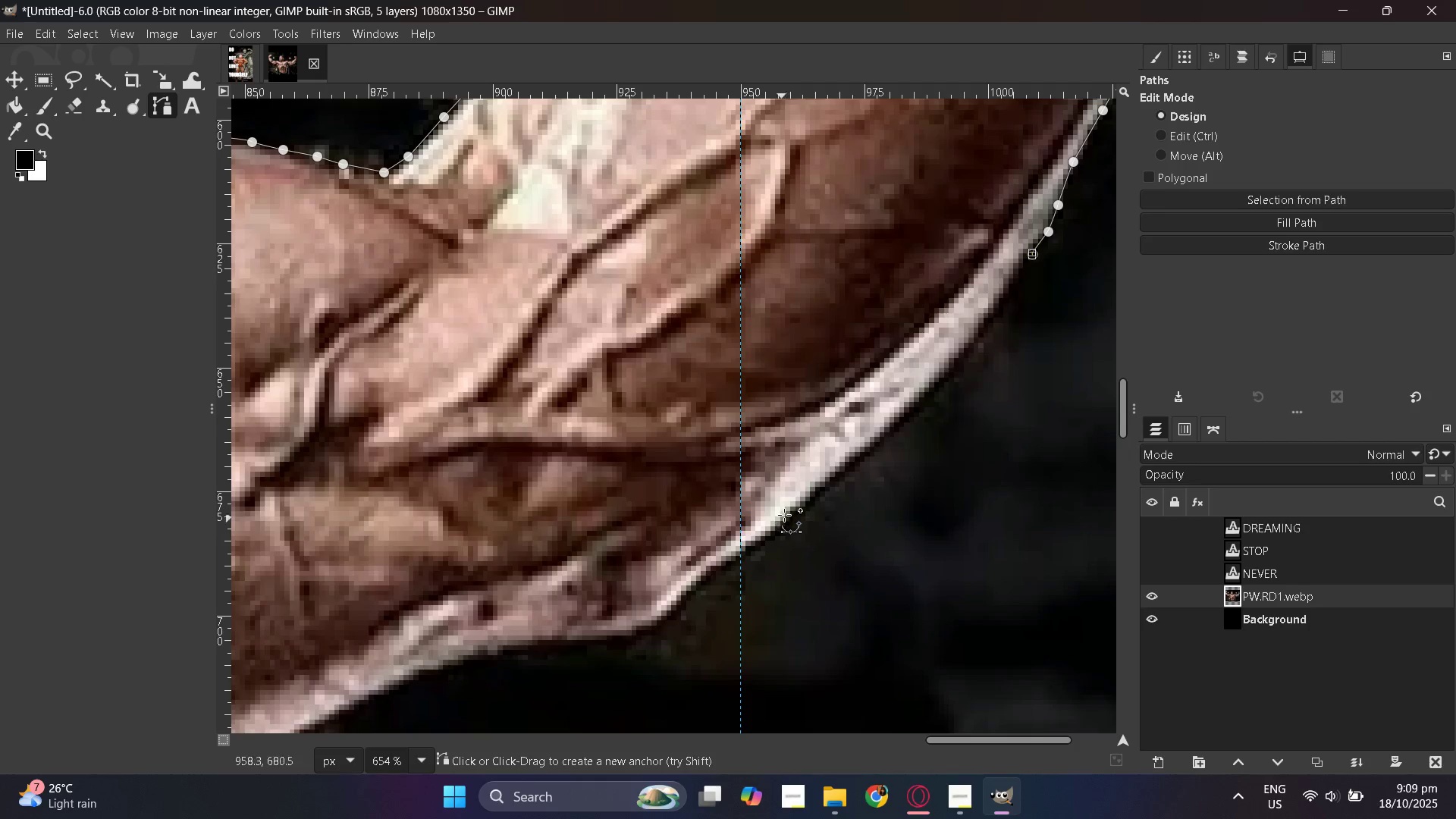 
hold_key(key=ControlLeft, duration=0.93)
scroll: coordinate [905, 411], scroll_direction: up, amount: 3.0
 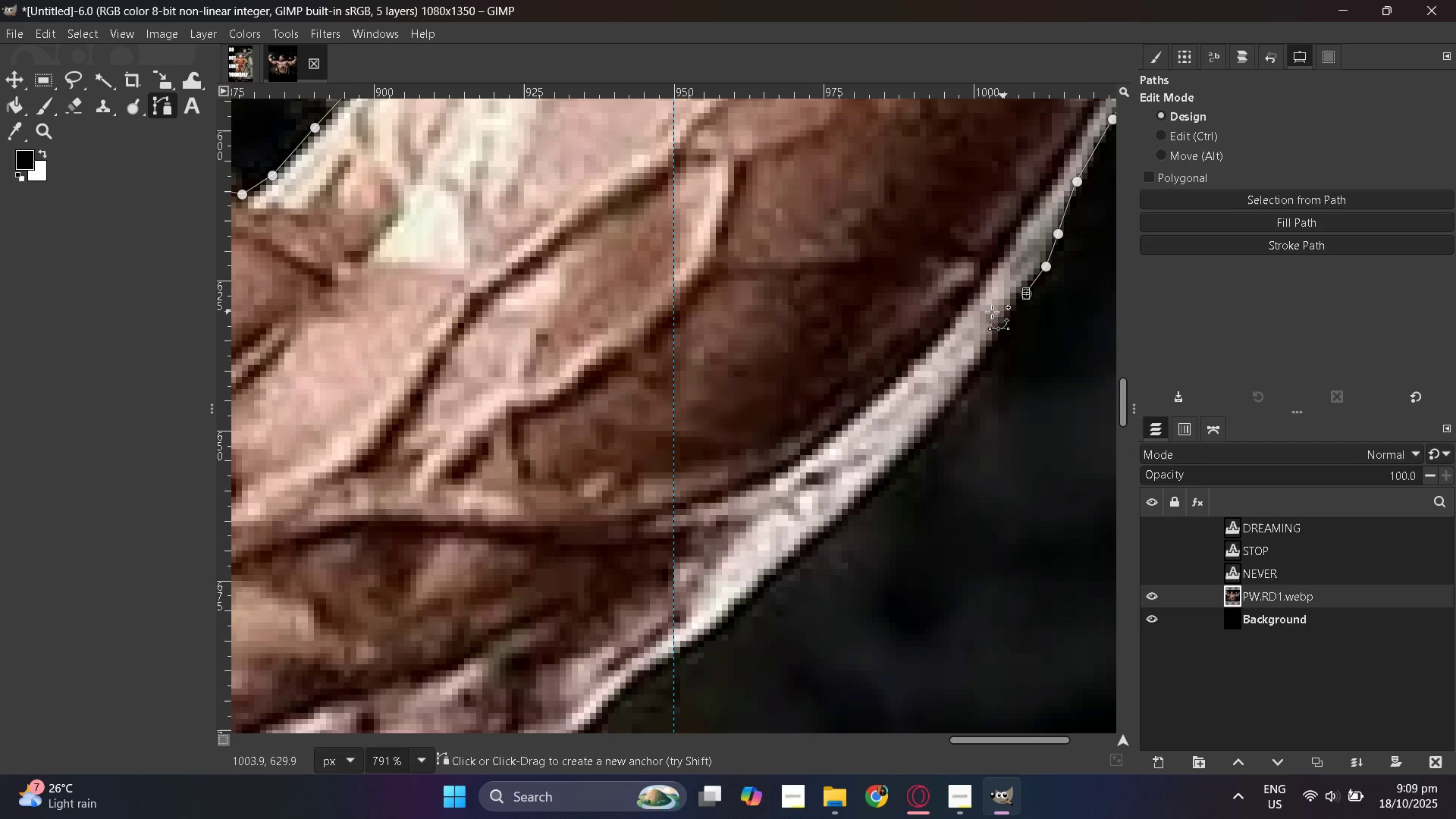 
hold_key(key=ControlLeft, duration=1.53)
scroll: coordinate [940, 473], scroll_direction: down, amount: 3.0
 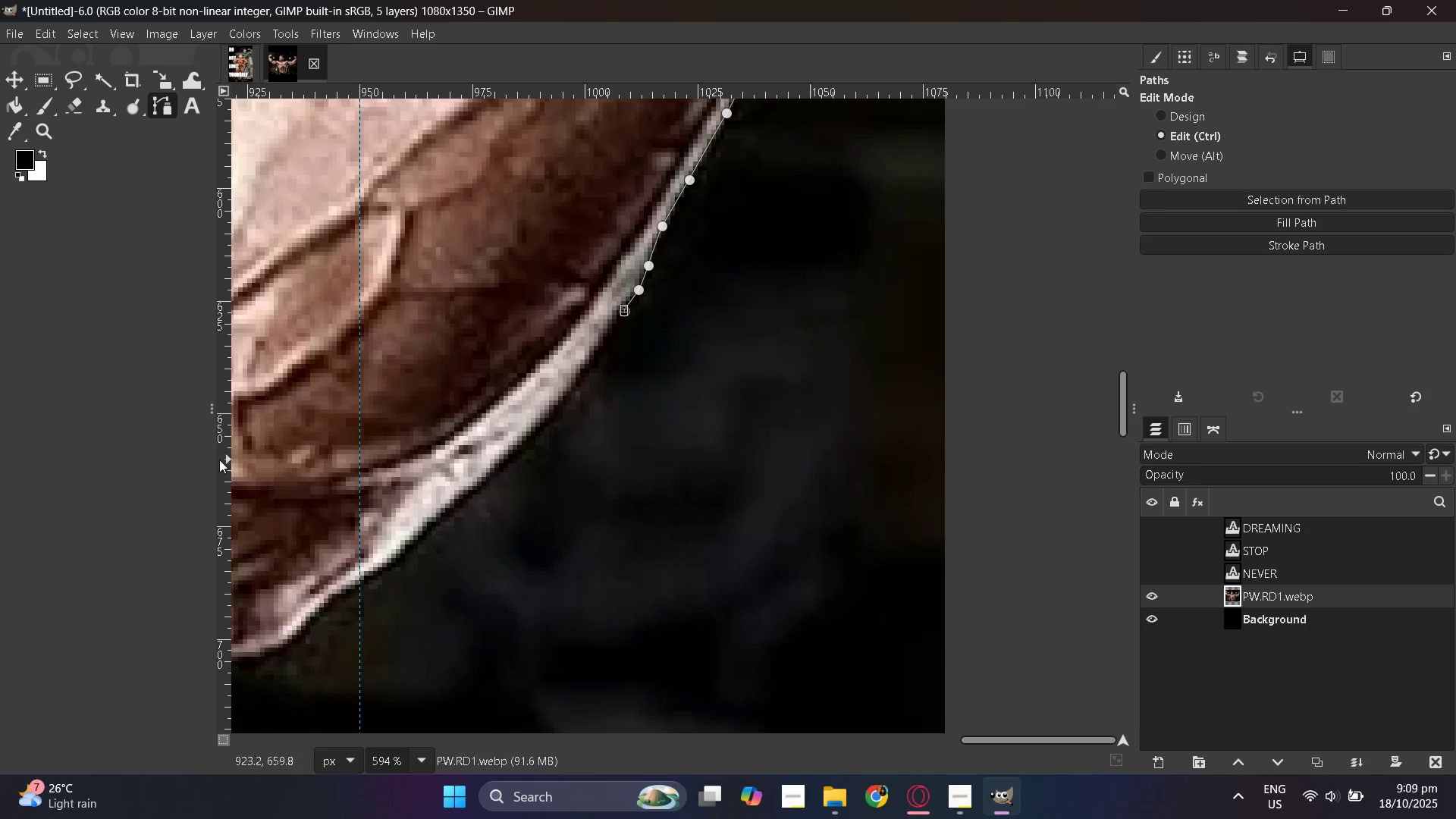 
hold_key(key=ControlLeft, duration=1.3)
scroll: coordinate [262, 413], scroll_direction: up, amount: 3.0
 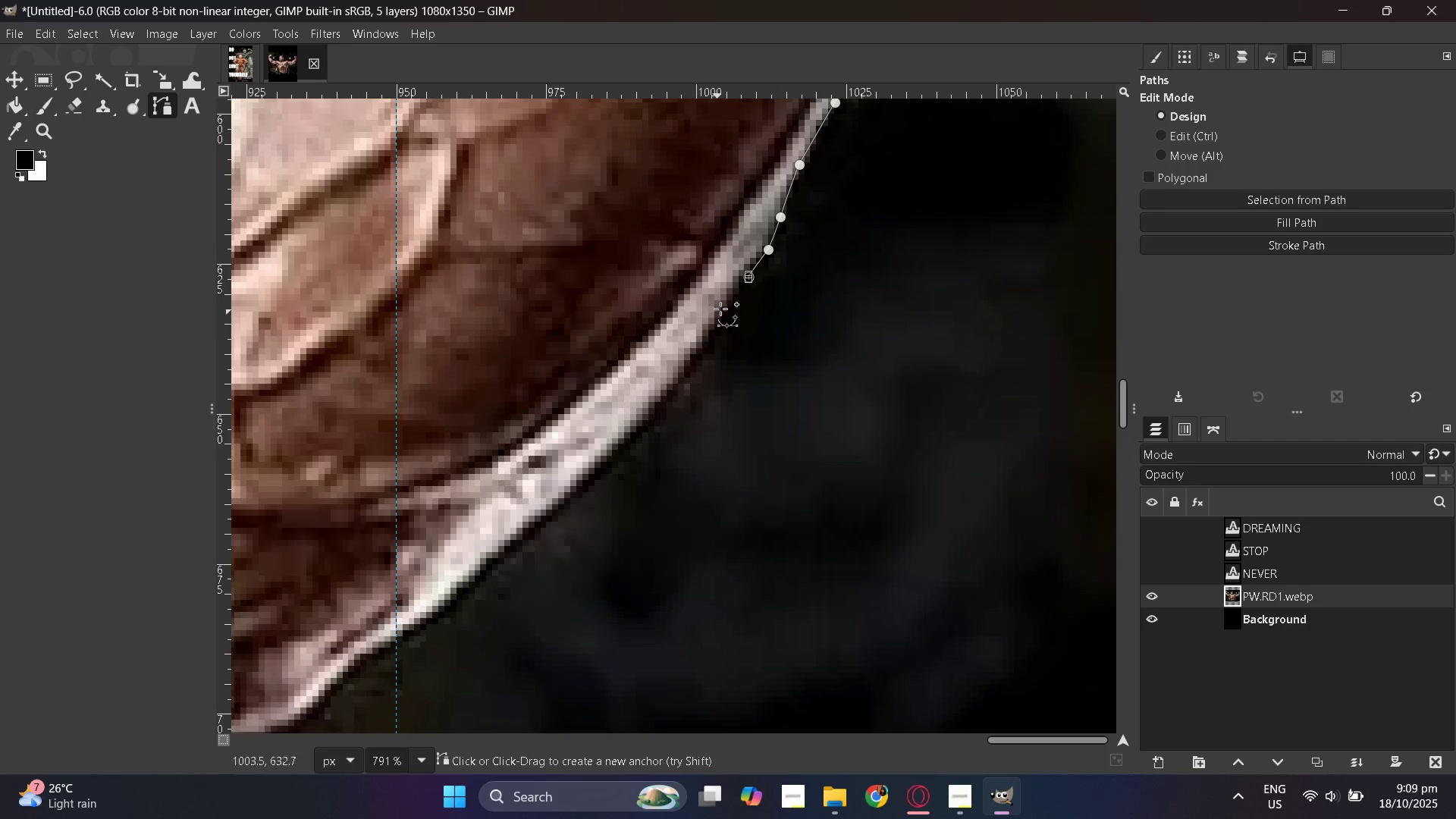 
hold_key(key=ControlLeft, duration=0.37)
scroll: coordinate [713, 322], scroll_direction: up, amount: 4.0
 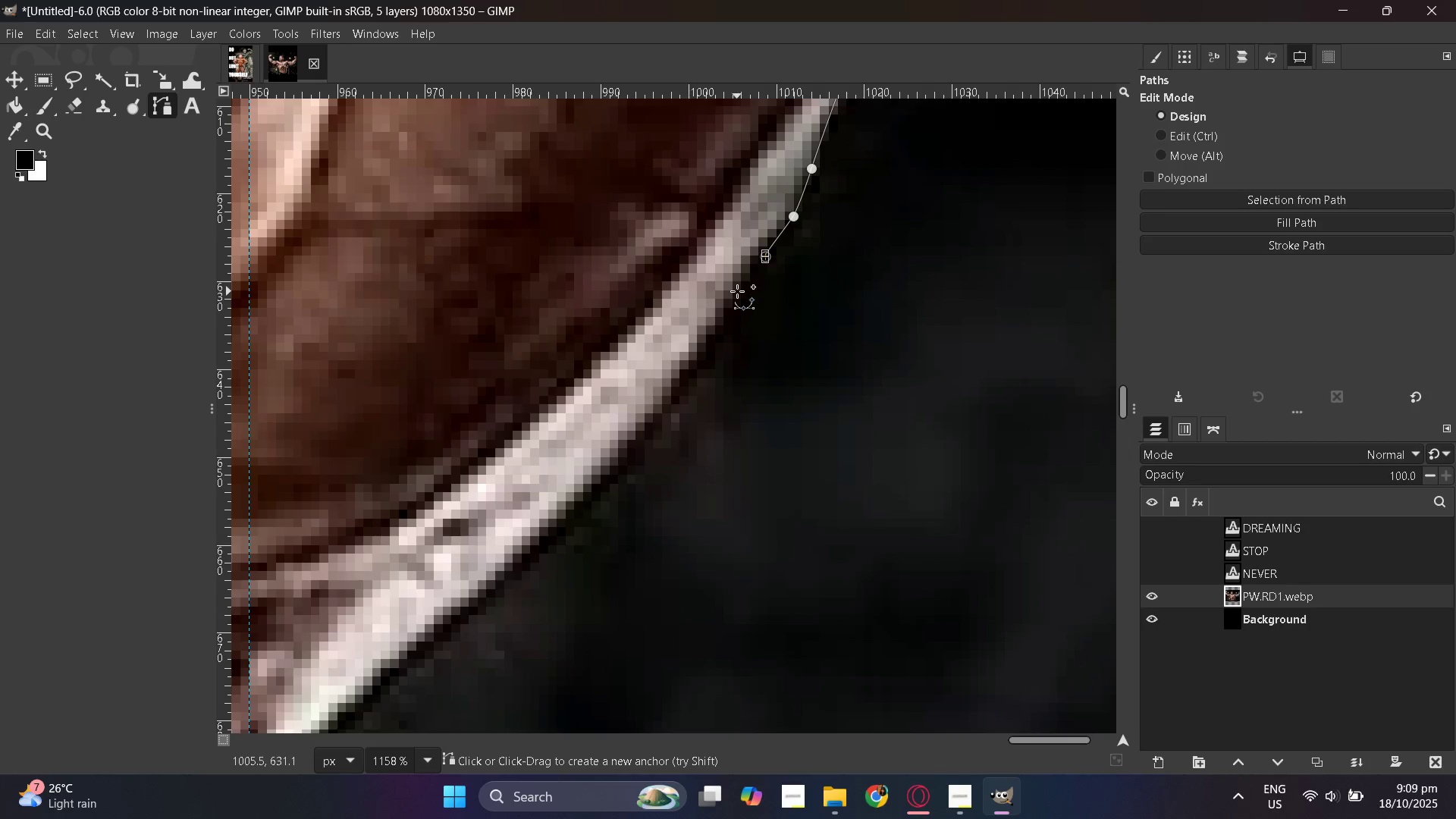 
left_click([737, 291])
 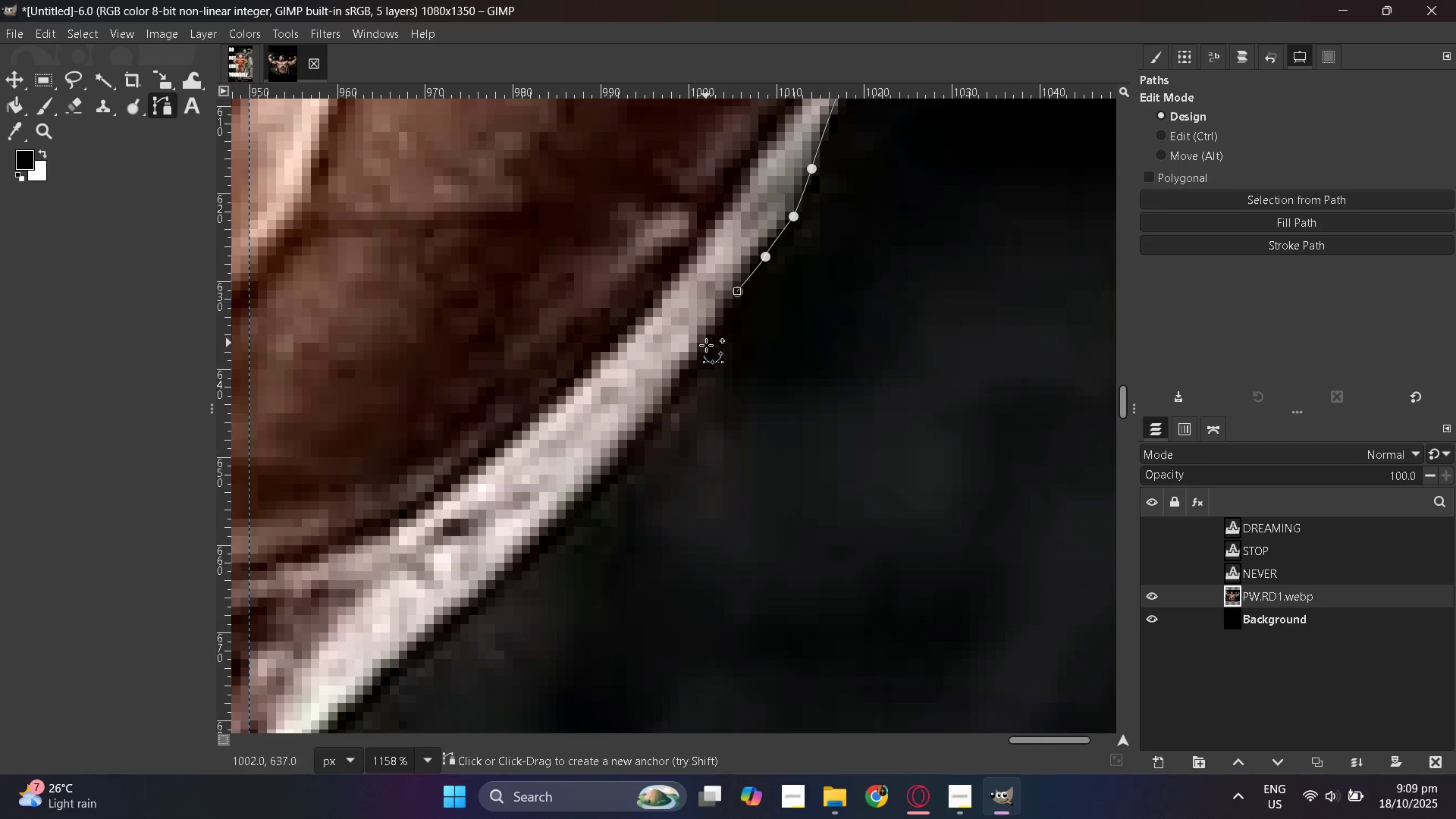 
left_click([703, 349])
 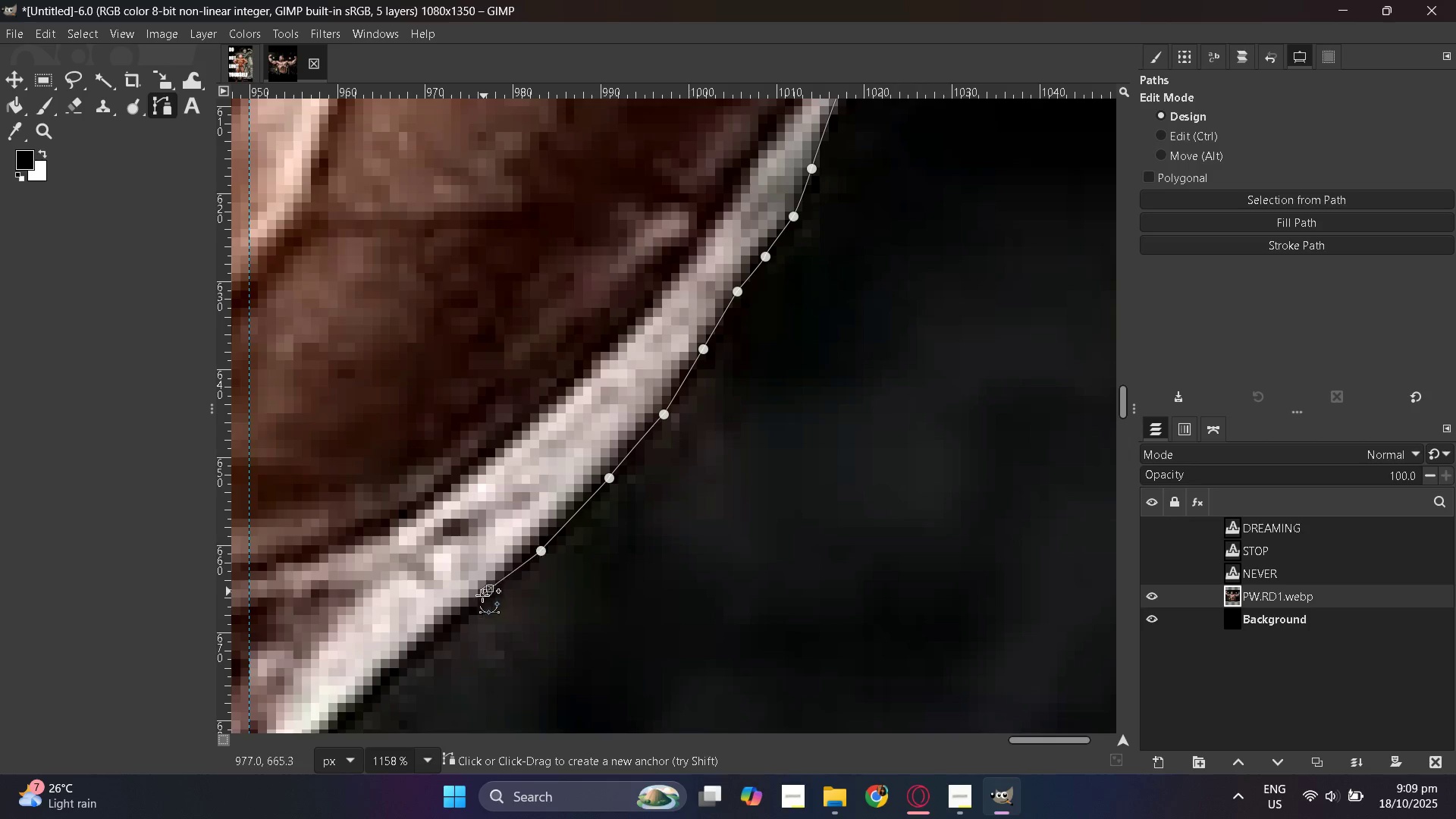 
hold_key(key=ControlLeft, duration=0.41)
scroll: coordinate [691, 532], scroll_direction: down, amount: 15.0
 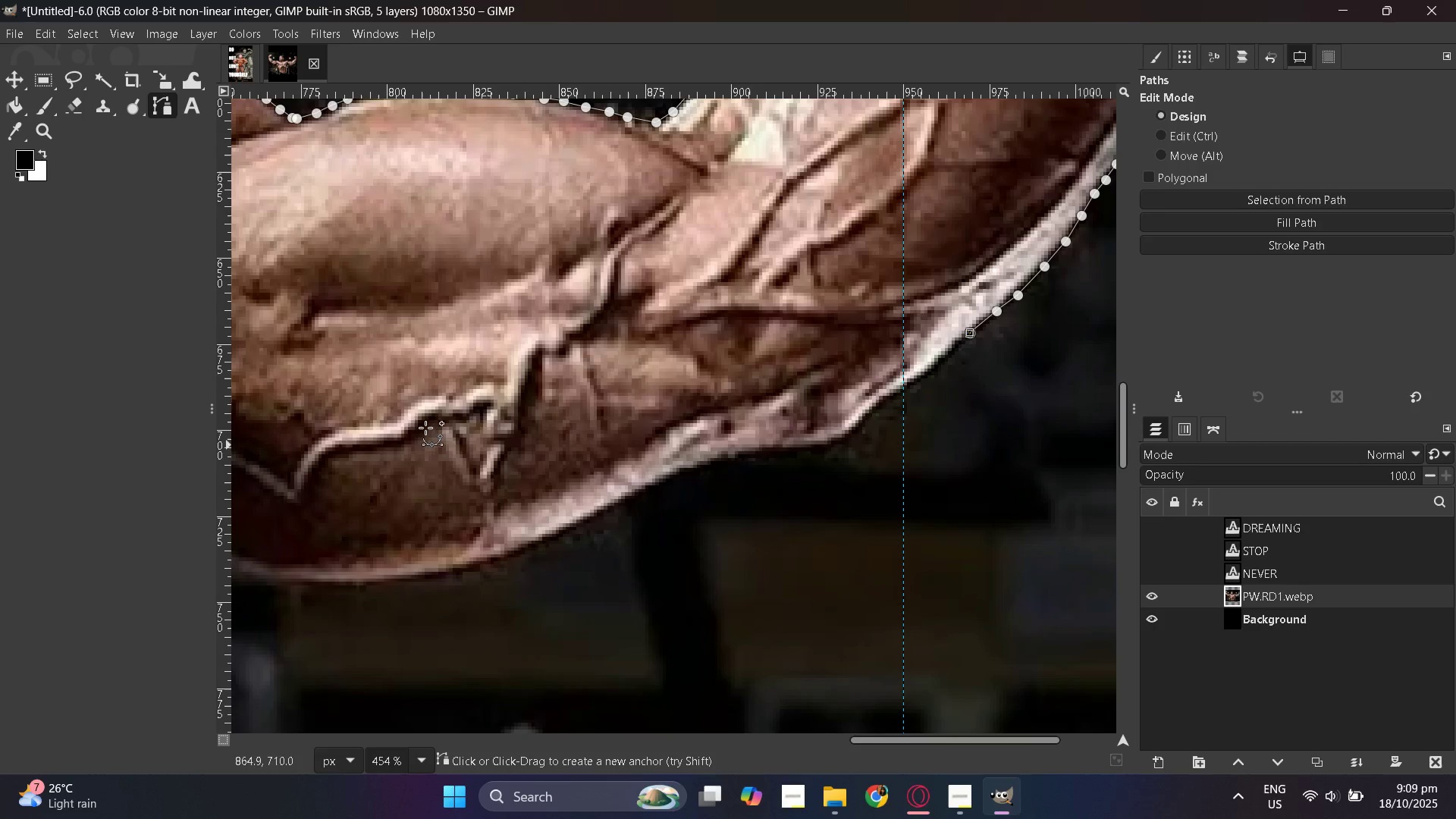 
hold_key(key=ControlLeft, duration=1.46)
 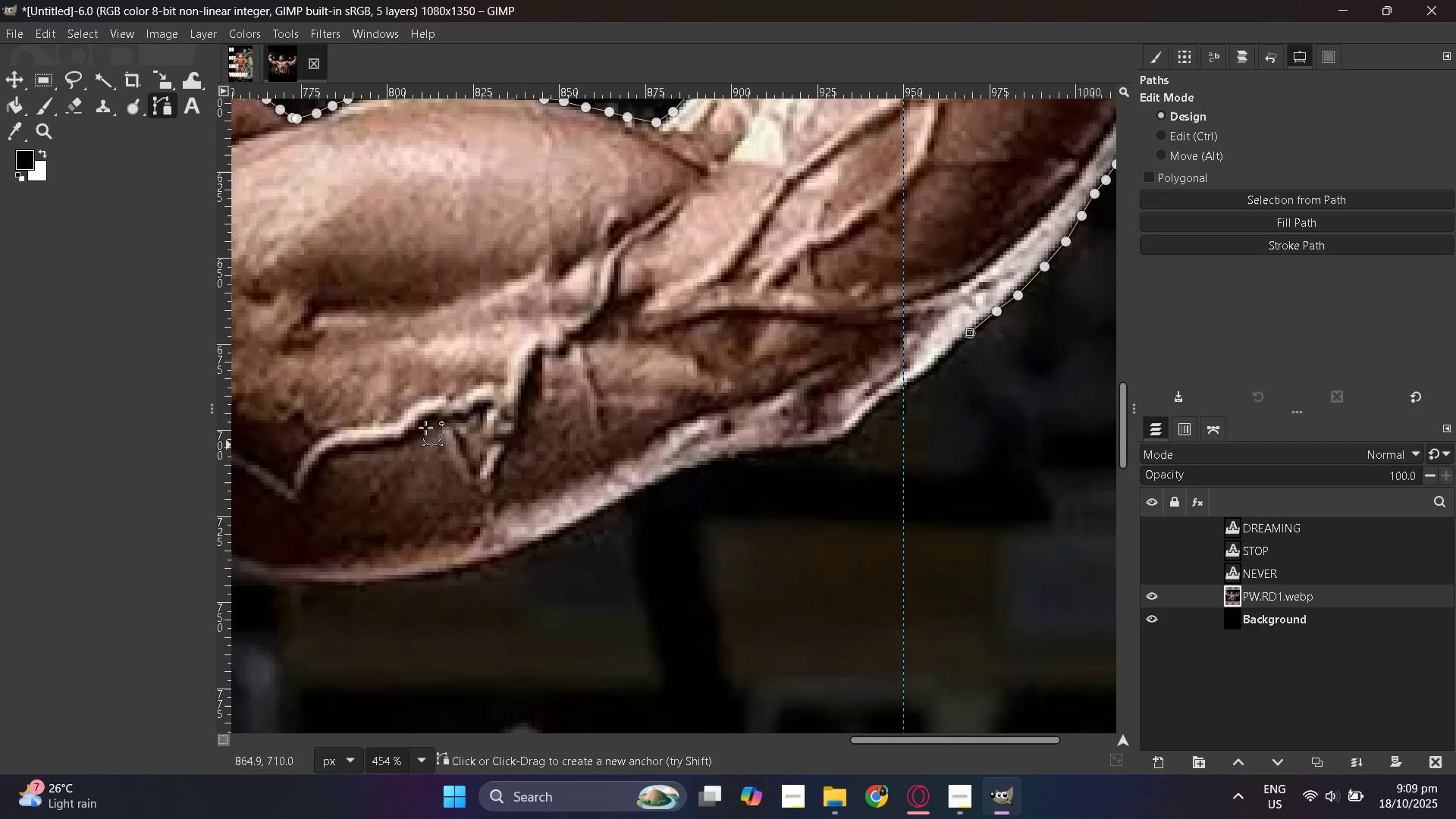 
hold_key(key=ControlLeft, duration=0.91)
scroll: coordinate [831, 414], scroll_direction: up, amount: 2.0
 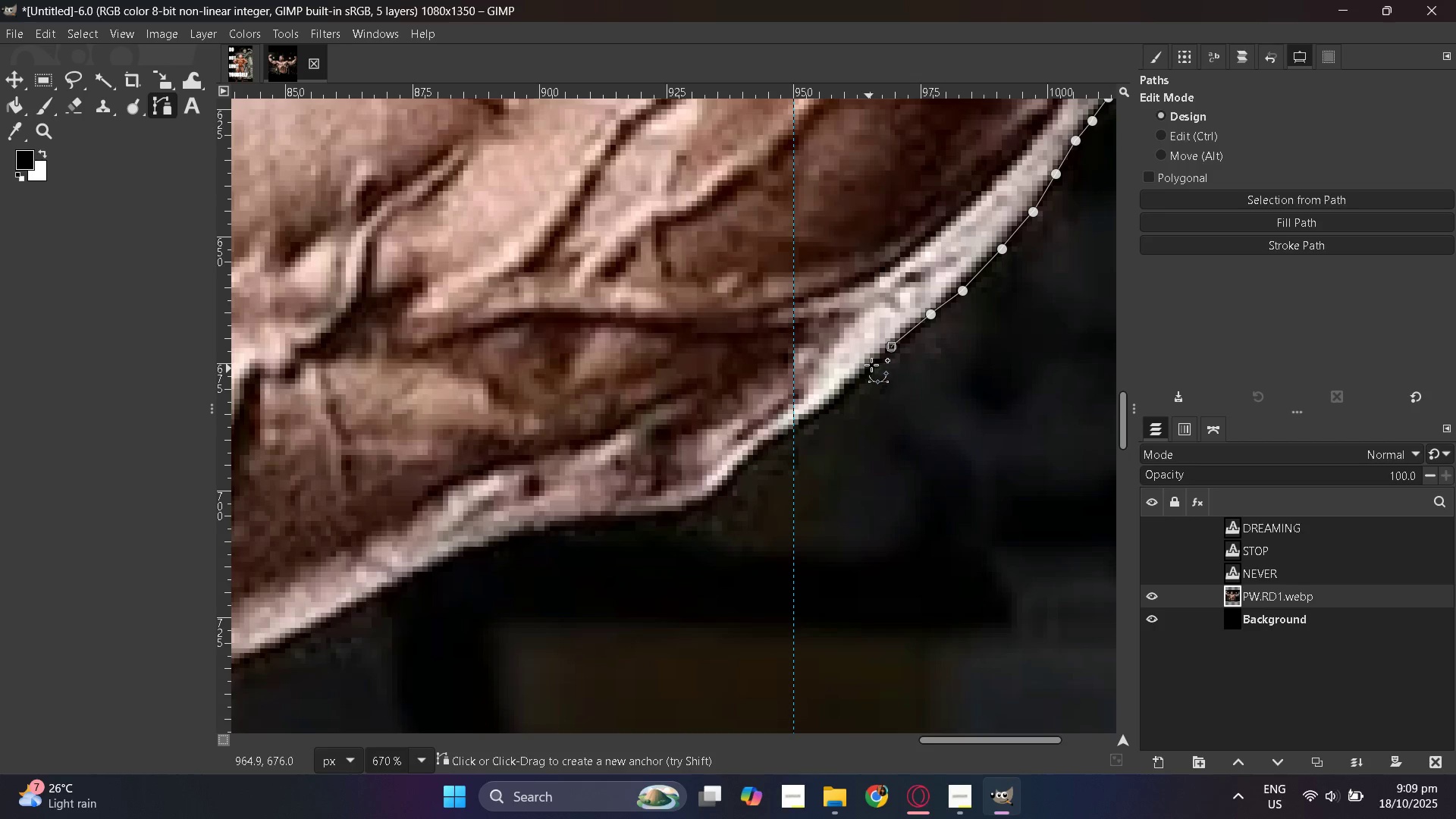 
hold_key(key=ControlLeft, duration=1.53)
 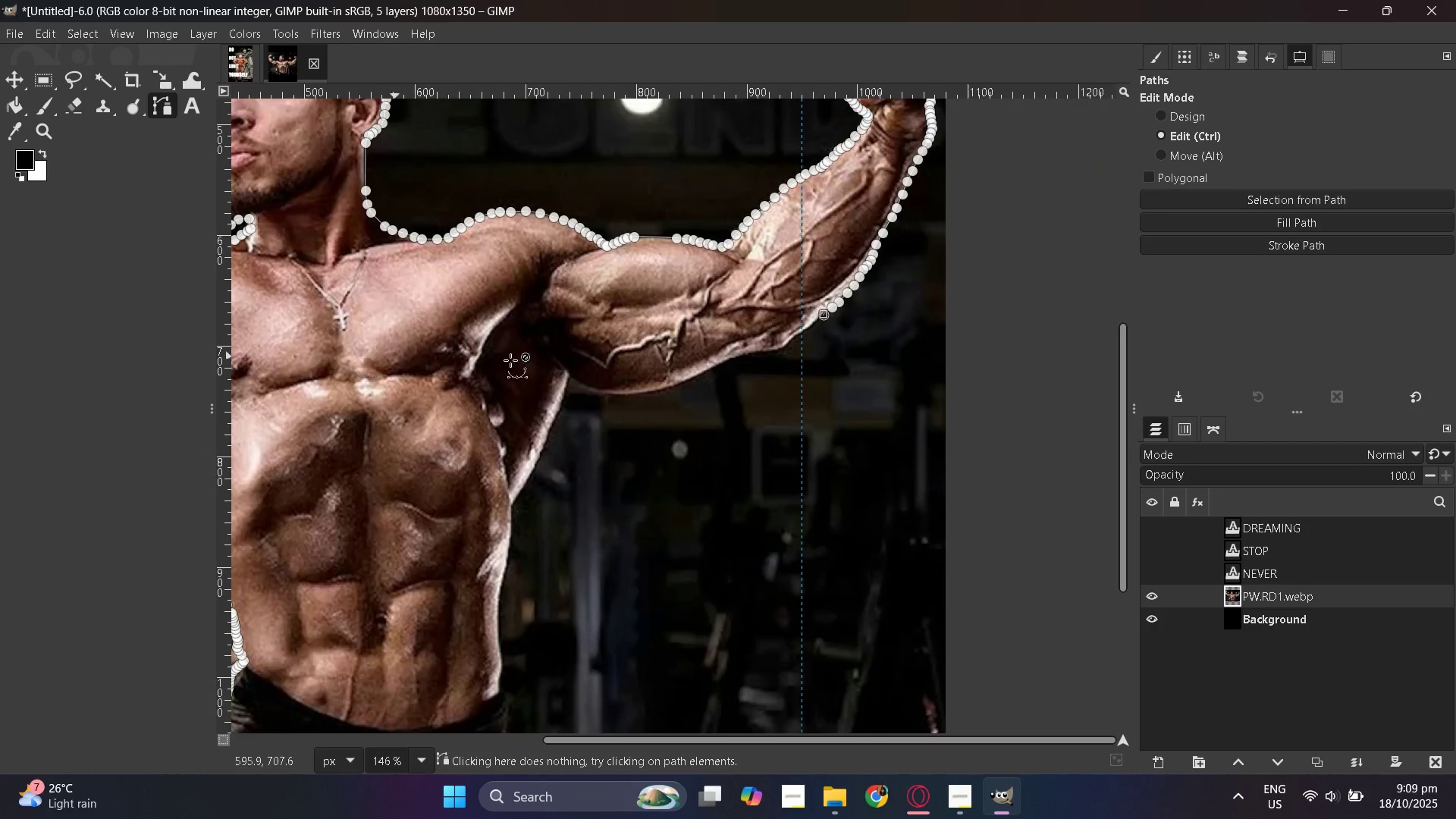 
hold_key(key=ControlLeft, duration=1.52)
 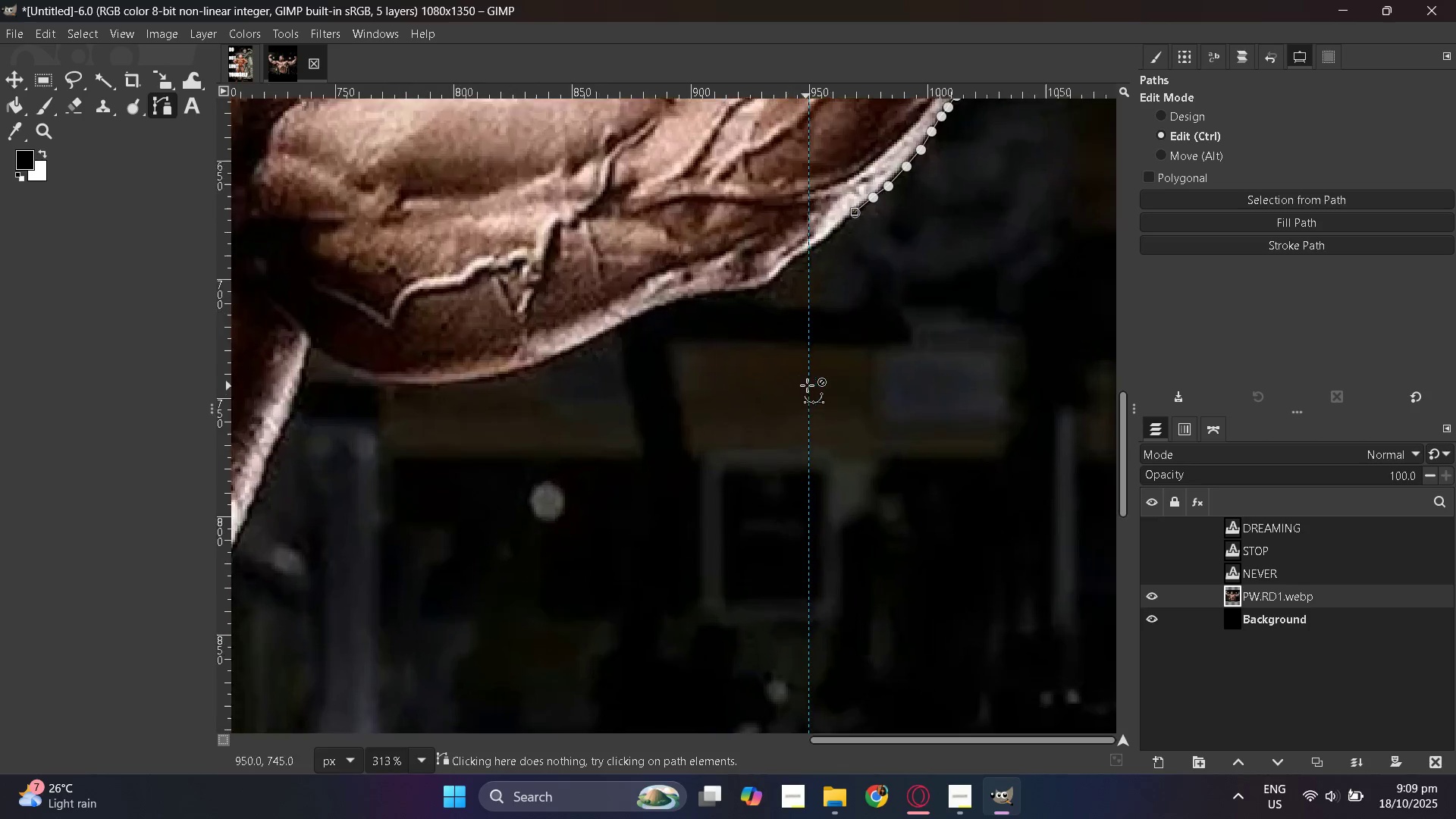 
key(Control+ControlLeft)
 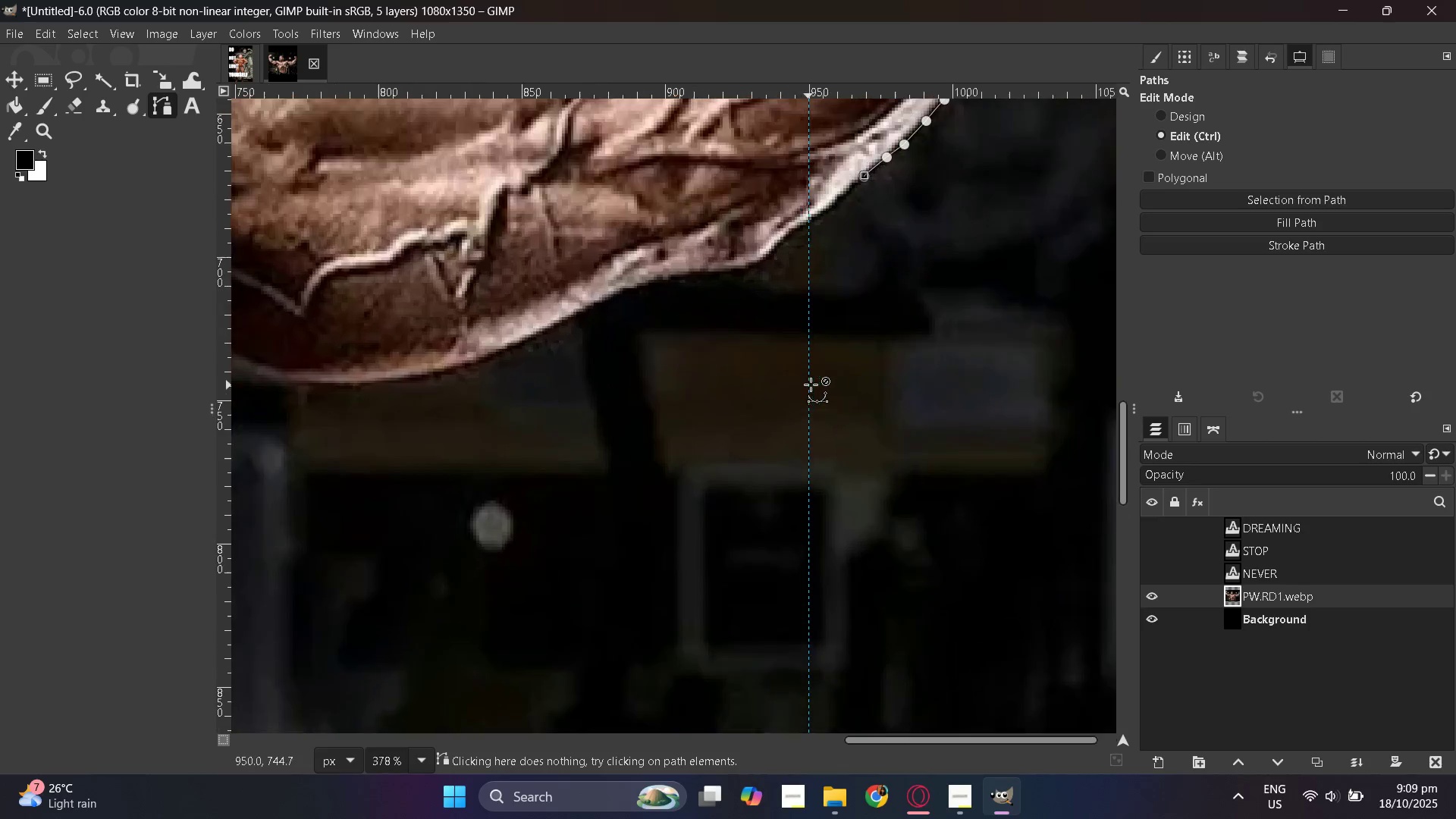 
key(Control+ControlLeft)
 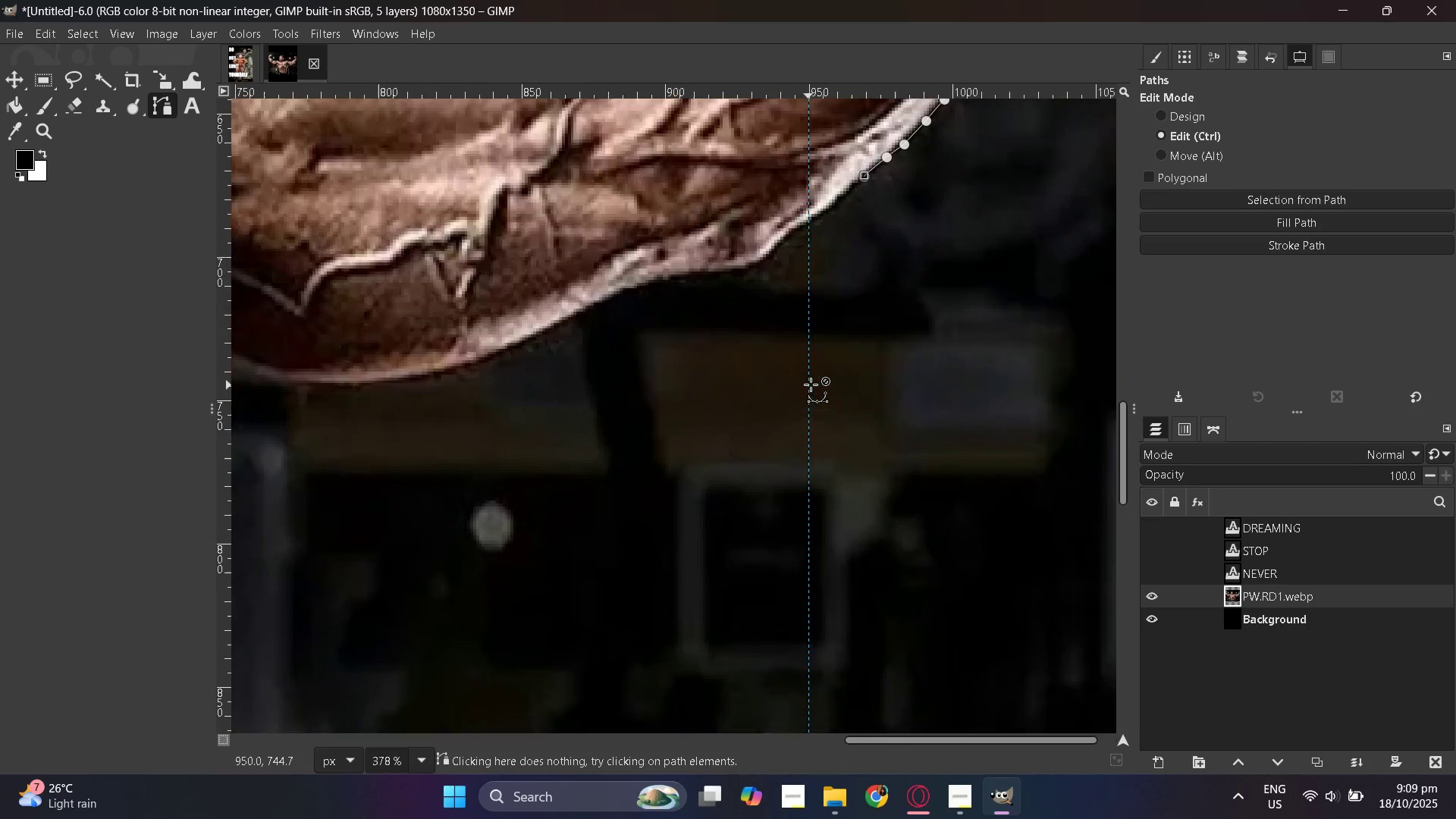 
key(Control+ControlLeft)
 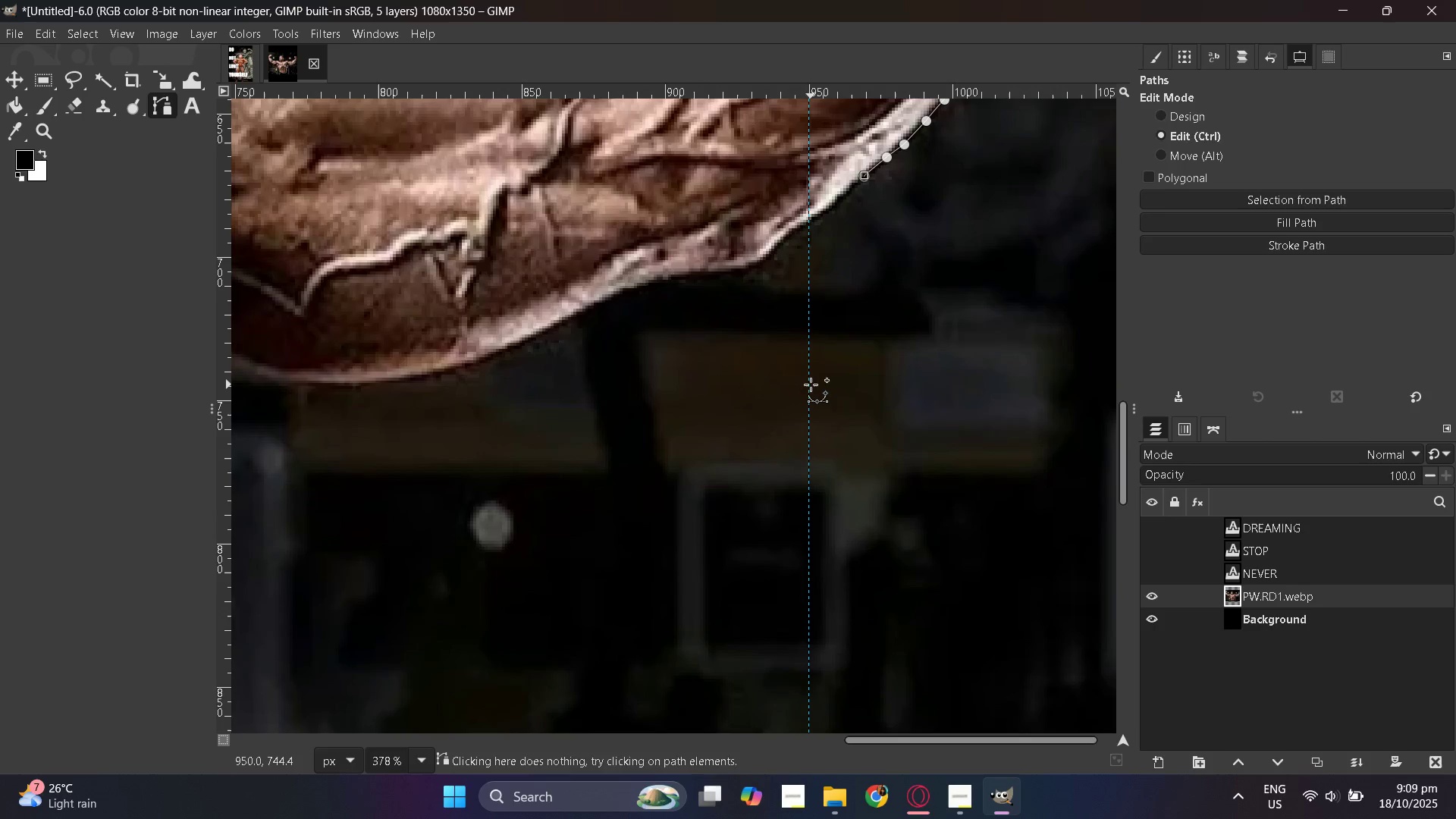 
key(Control+ControlLeft)
 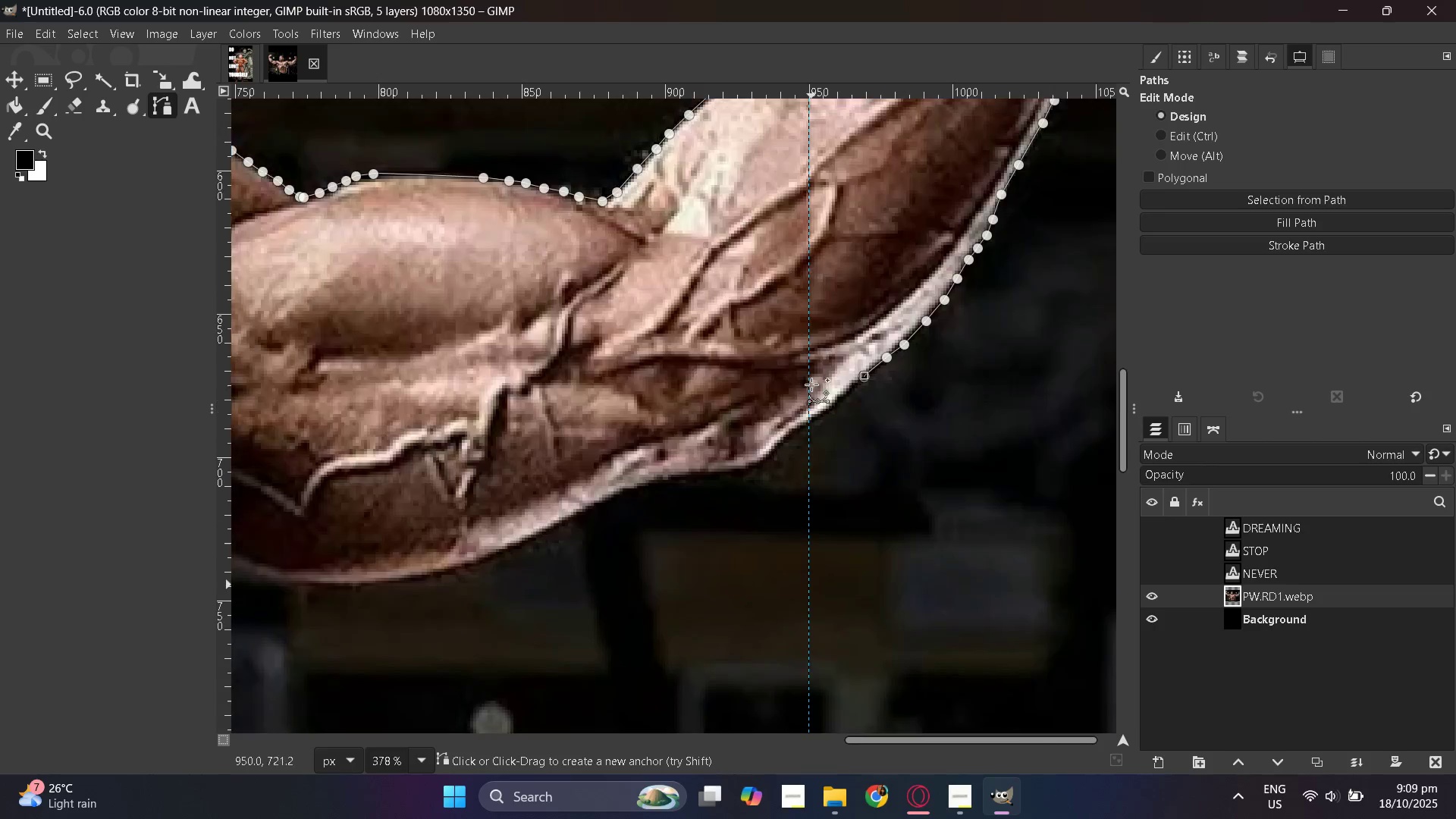 
hold_key(key=ControlLeft, duration=0.83)
 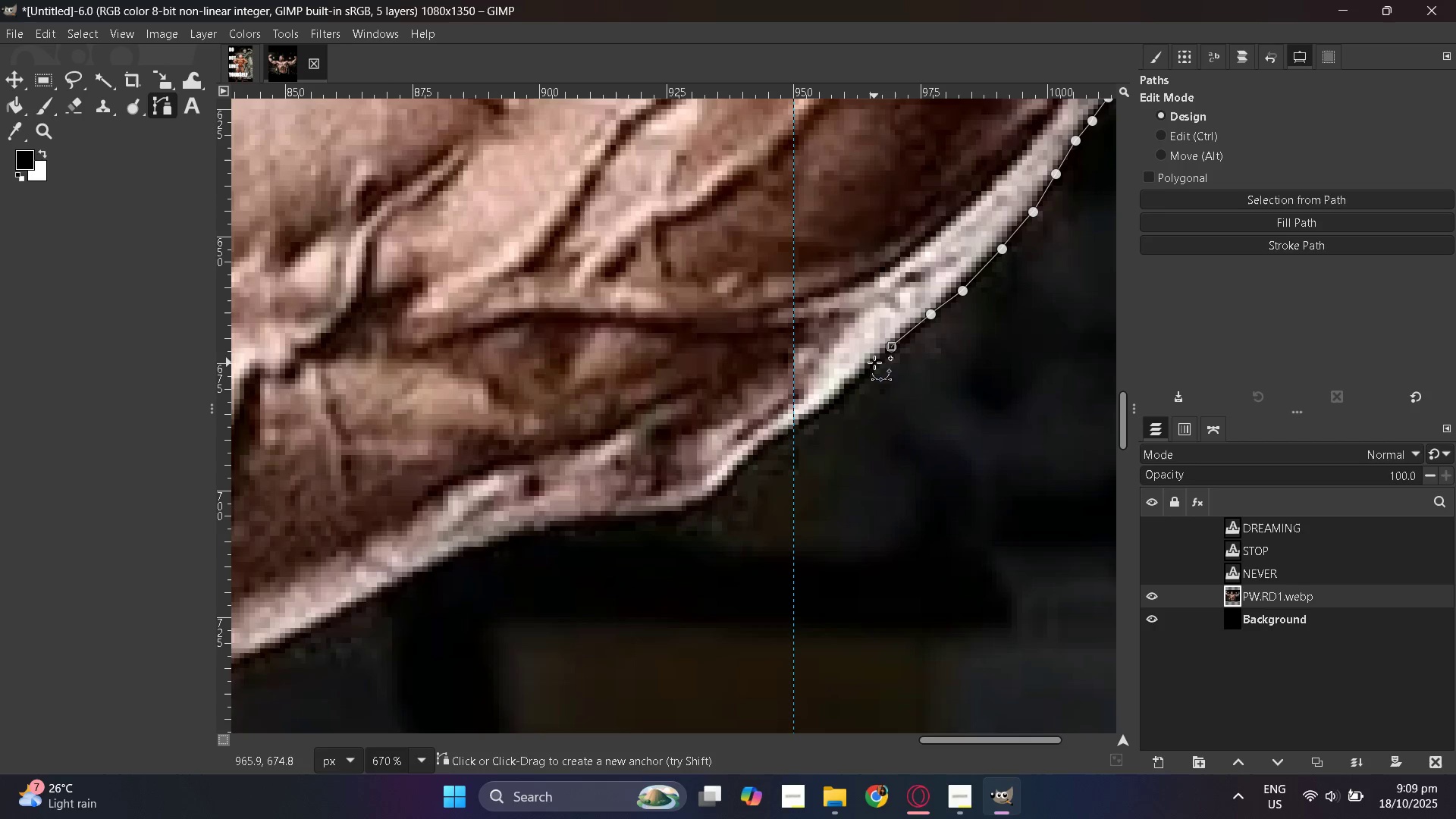 
hold_key(key=ControlLeft, duration=0.33)
scroll: coordinate [864, 375], scroll_direction: up, amount: 4.0
 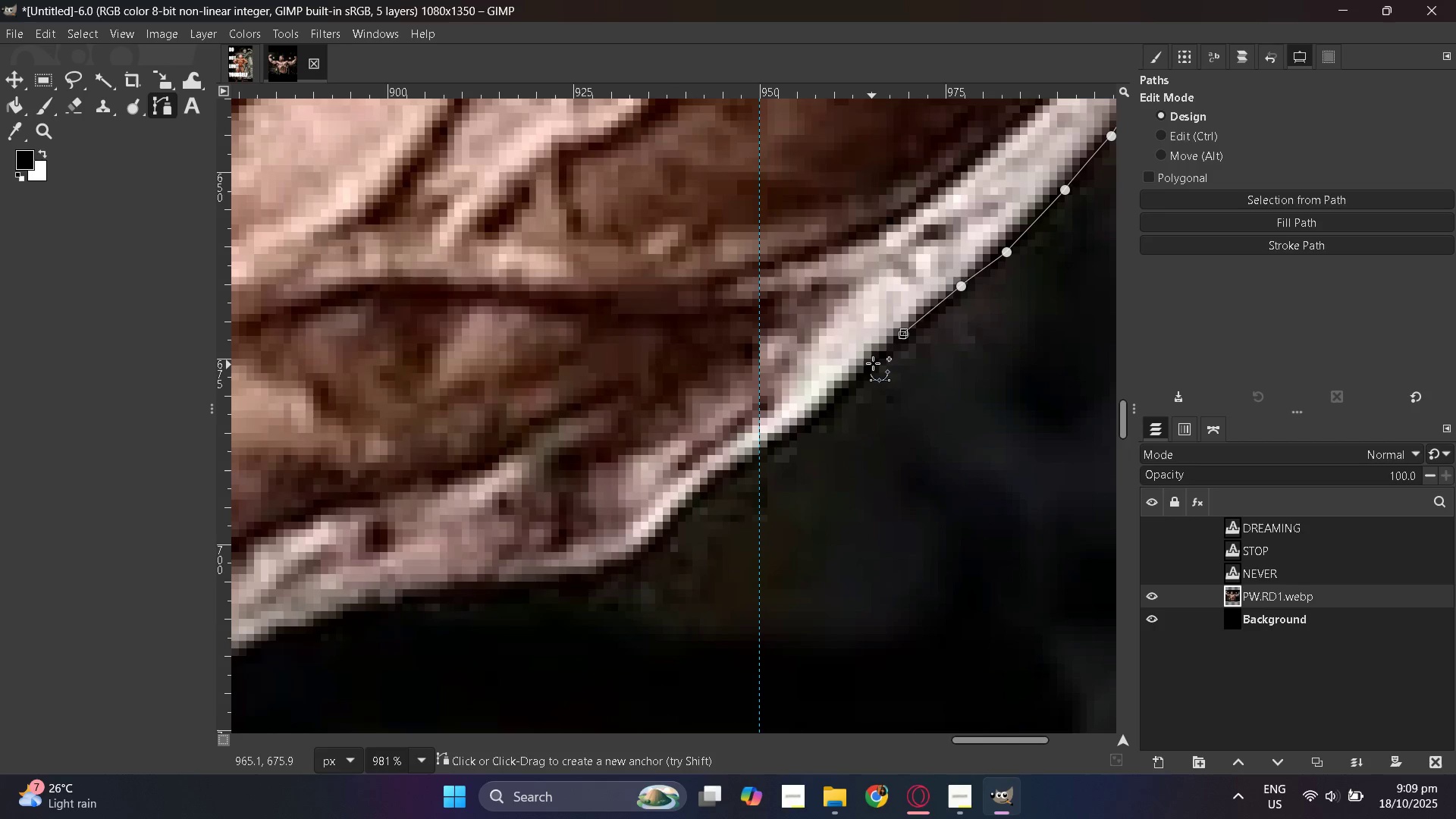 
left_click([873, 363])
 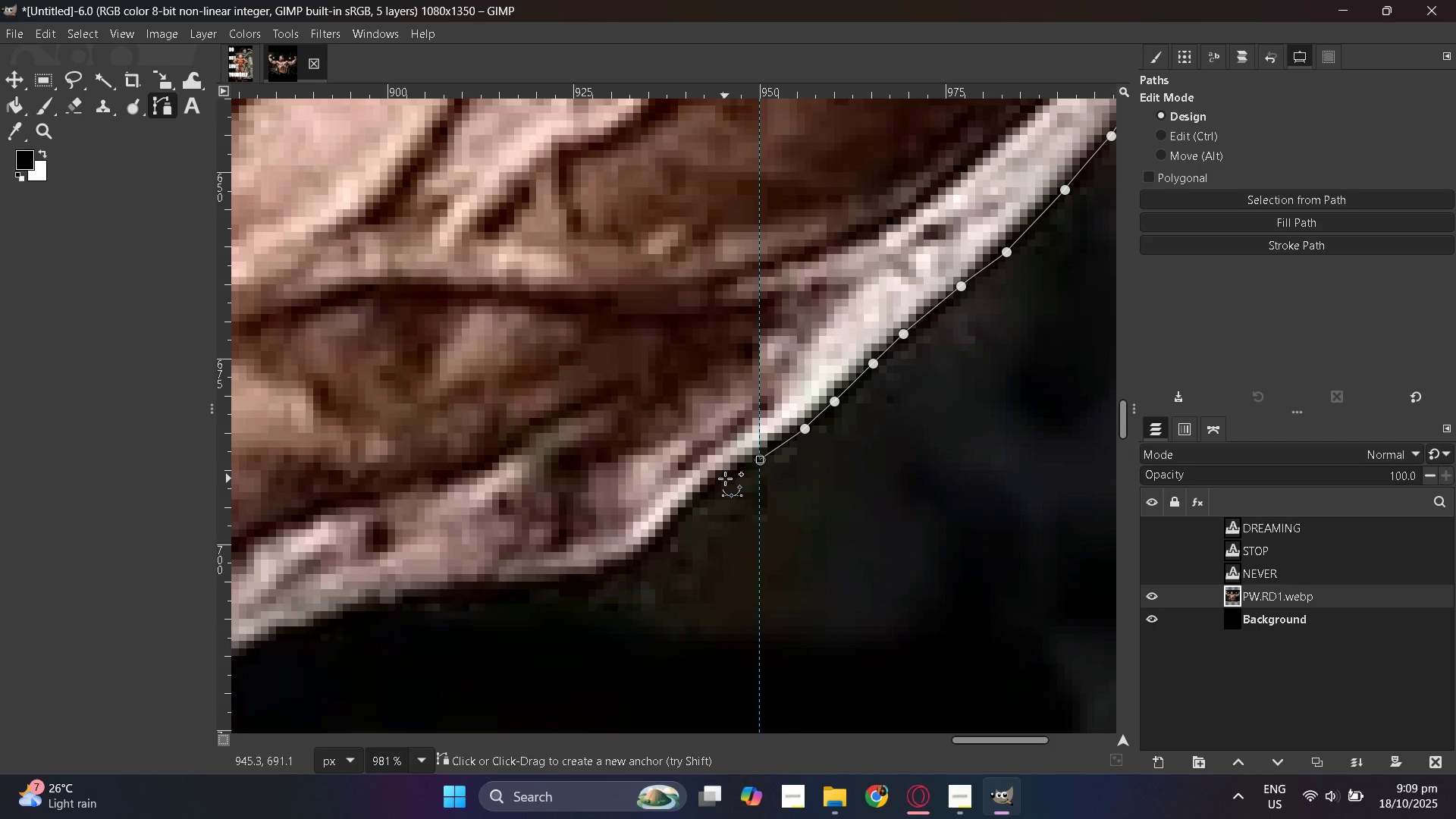 
left_click([684, 508])
 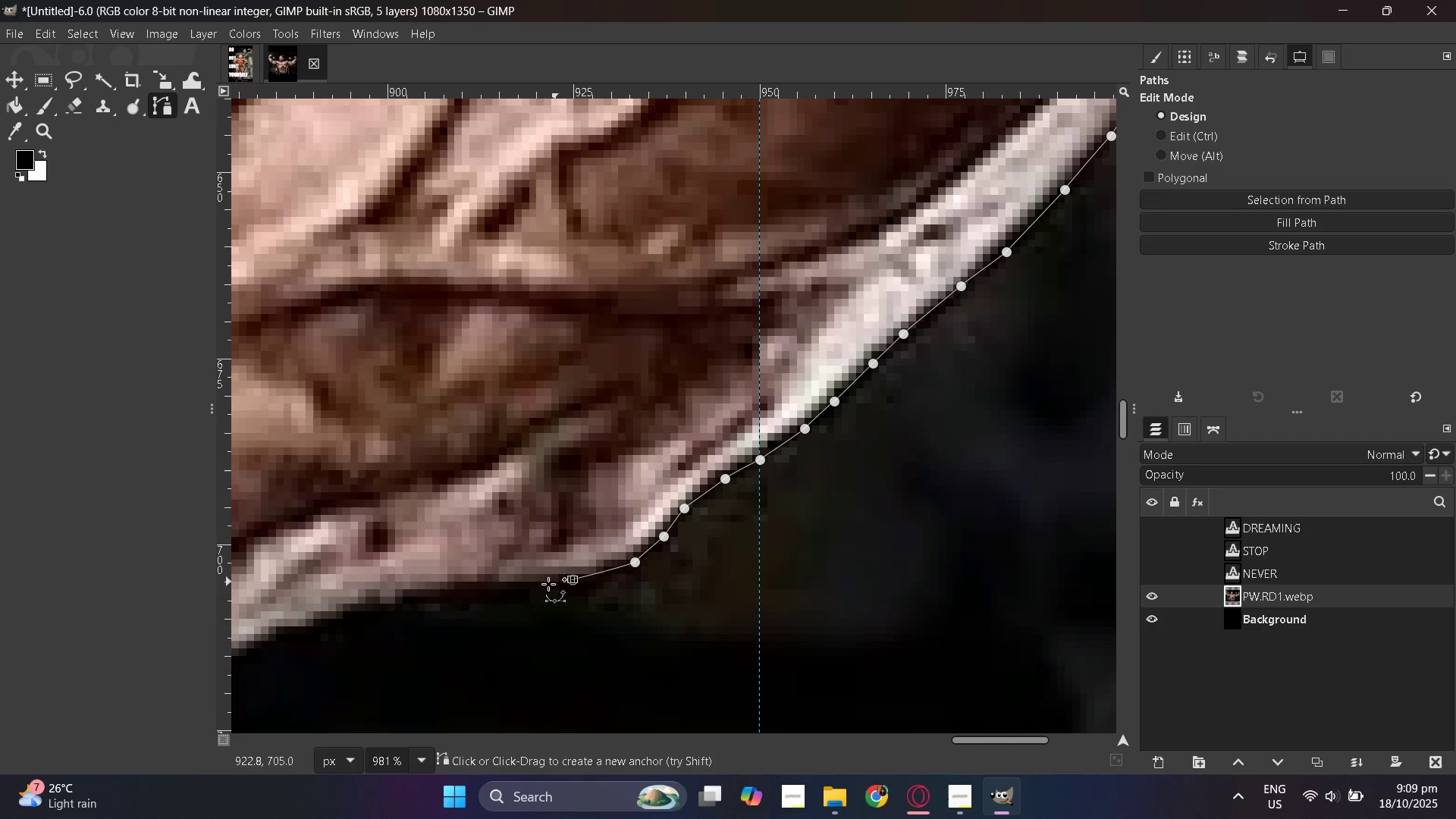 
left_click([506, 588])
 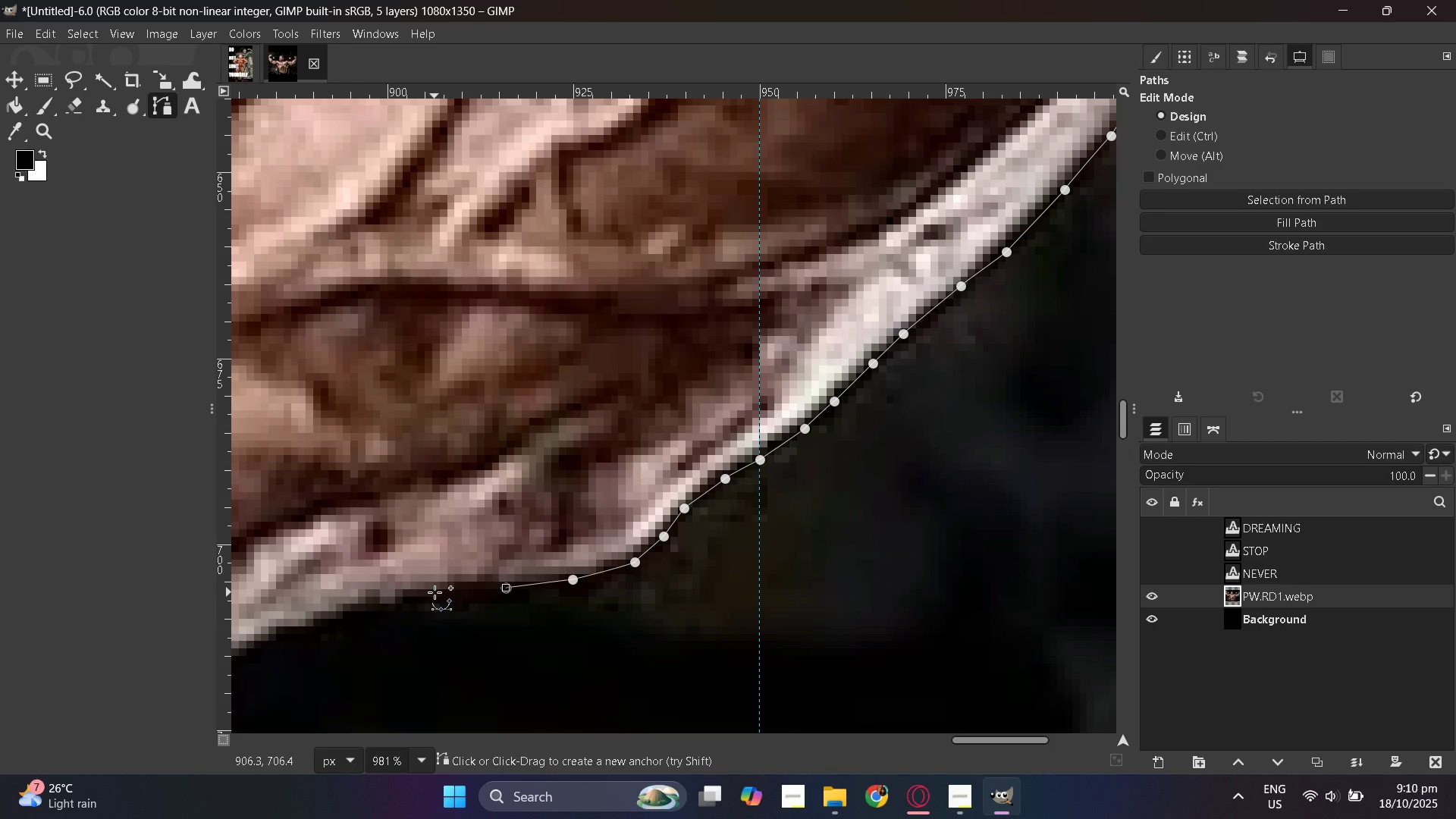 
left_click([435, 592])
 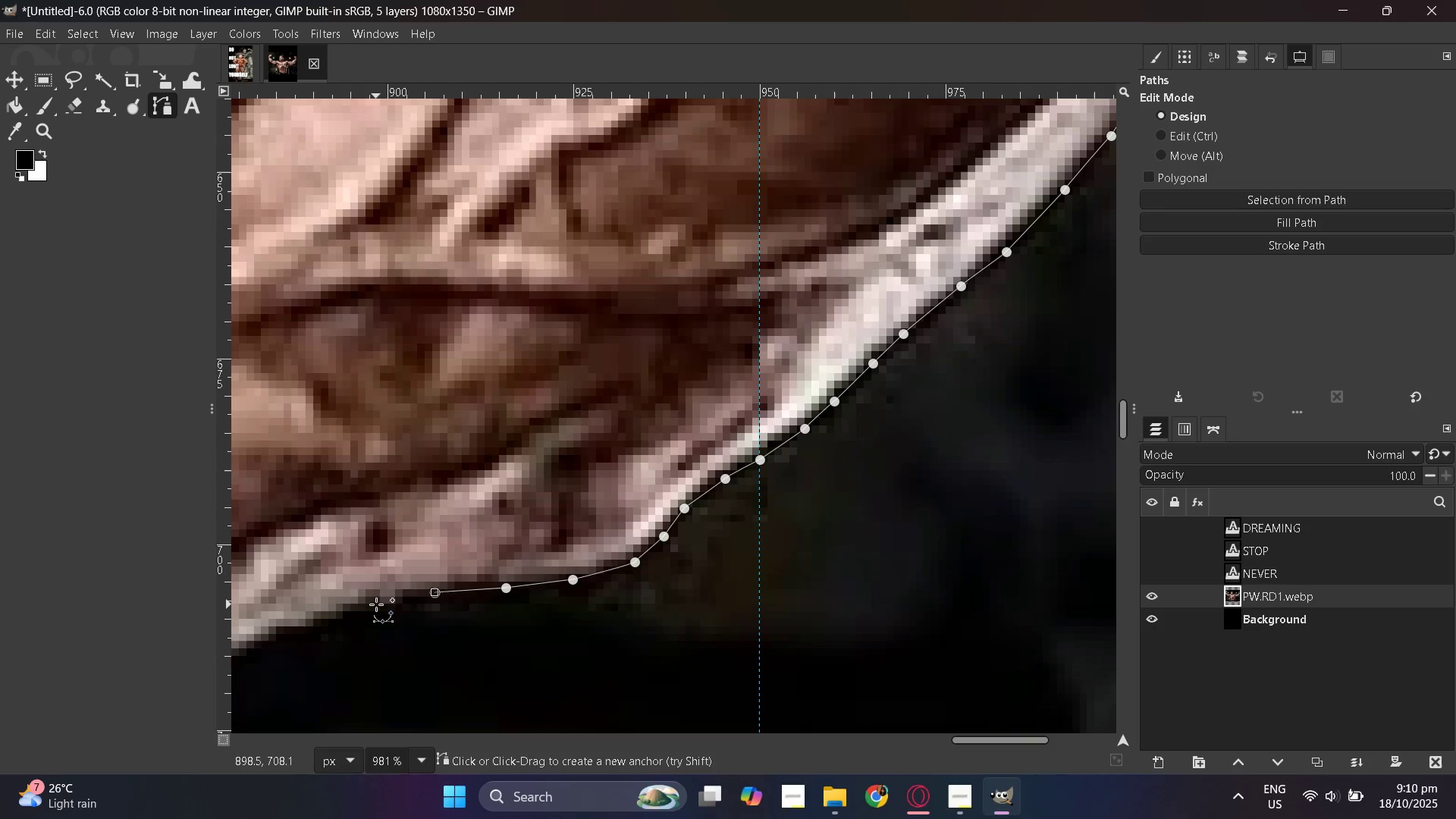 
left_click([372, 607])
 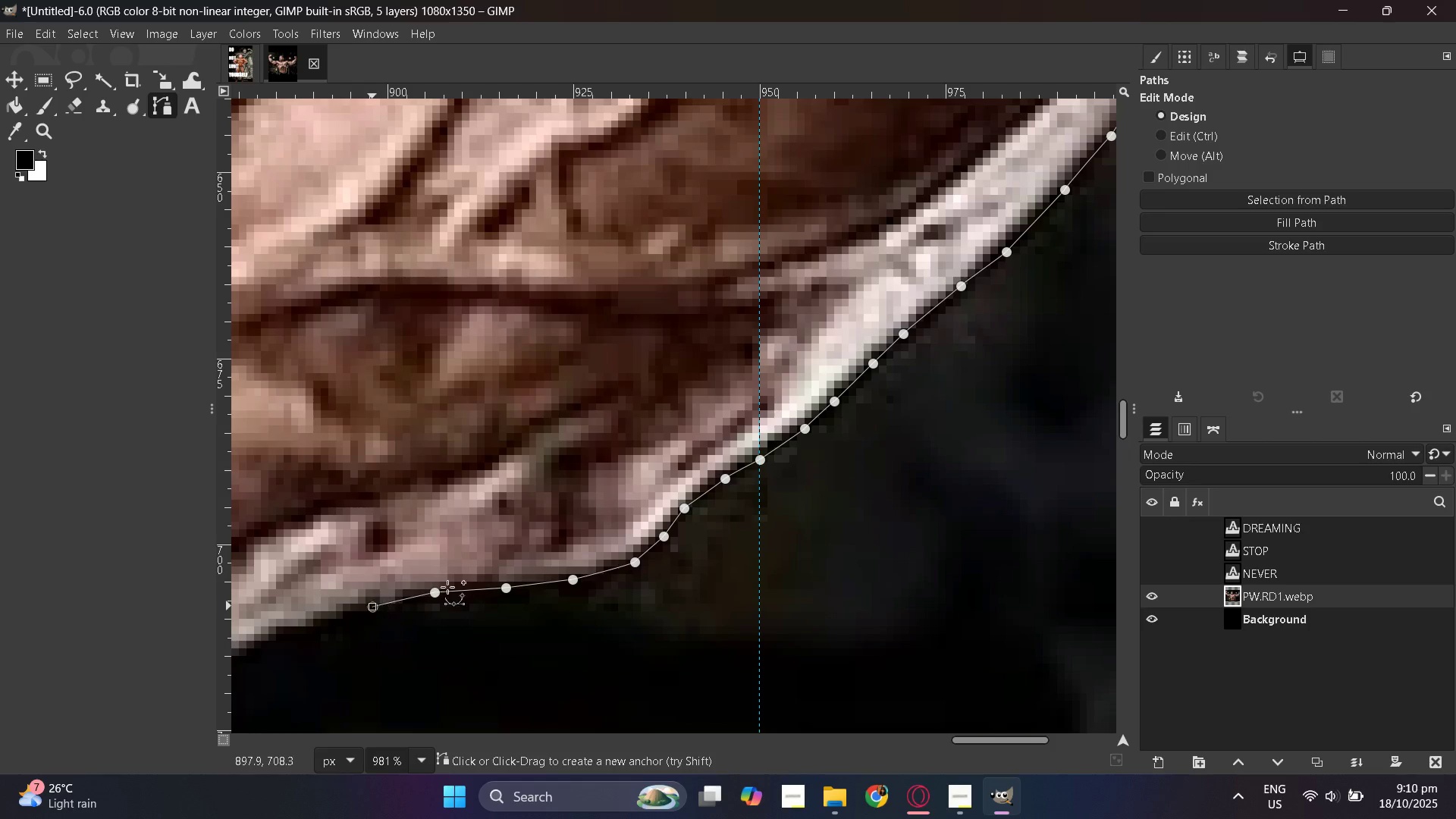 
hold_key(key=ControlLeft, duration=1.52)
scroll: coordinate [982, 522], scroll_direction: down, amount: 6.0
 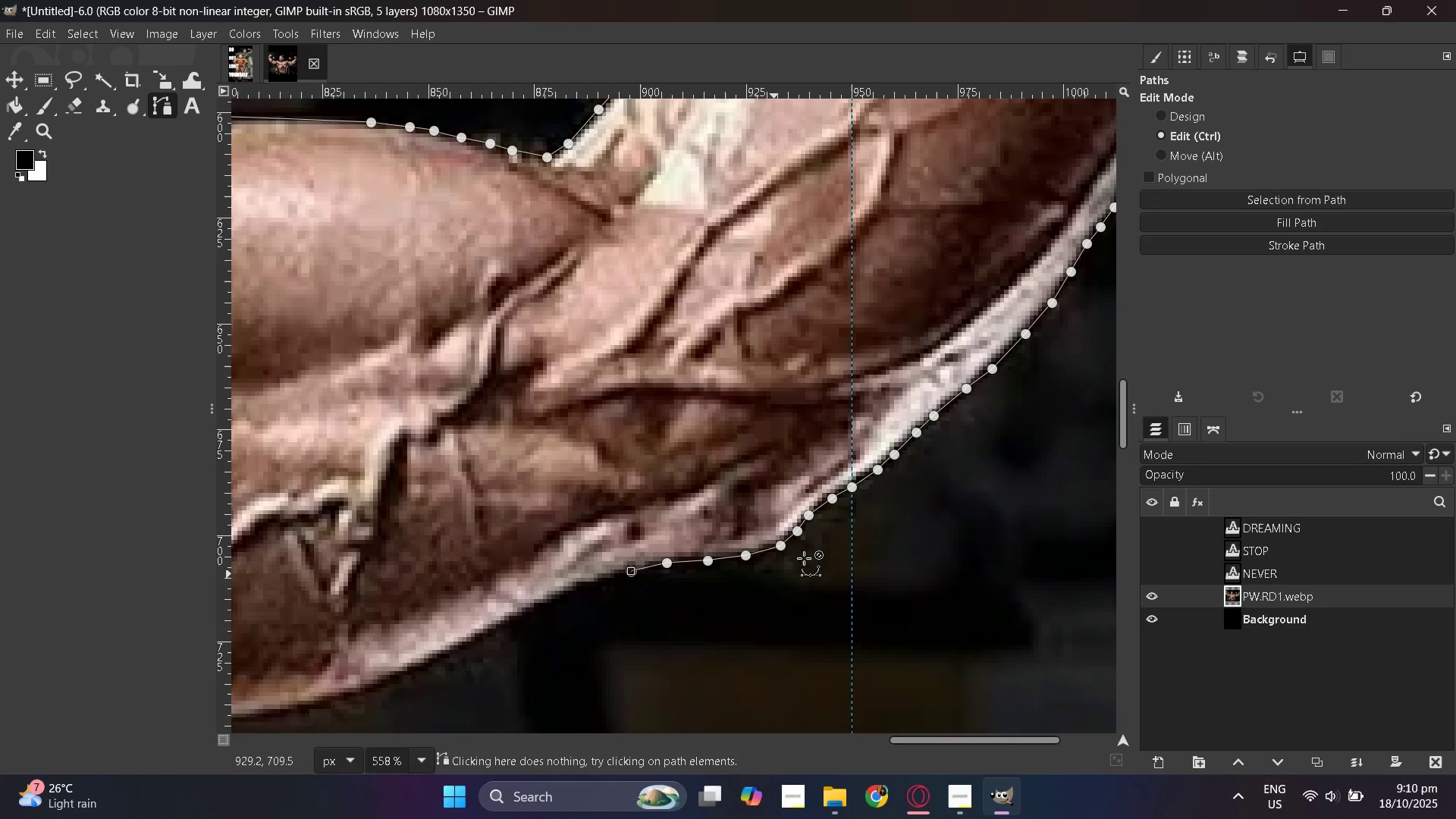 
scroll: coordinate [609, 597], scroll_direction: none, amount: 0.0
 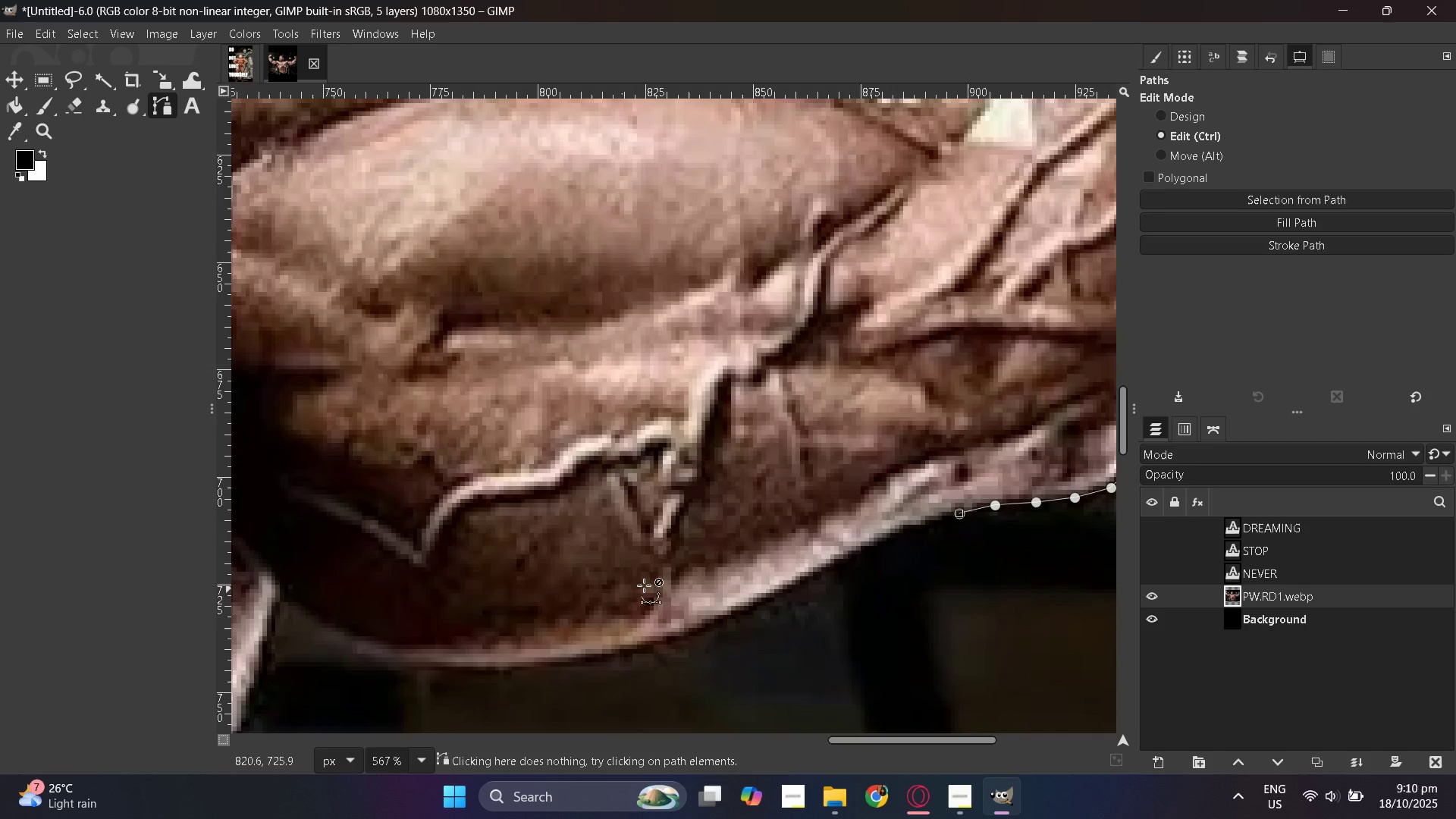 
key(Control+ControlLeft)
 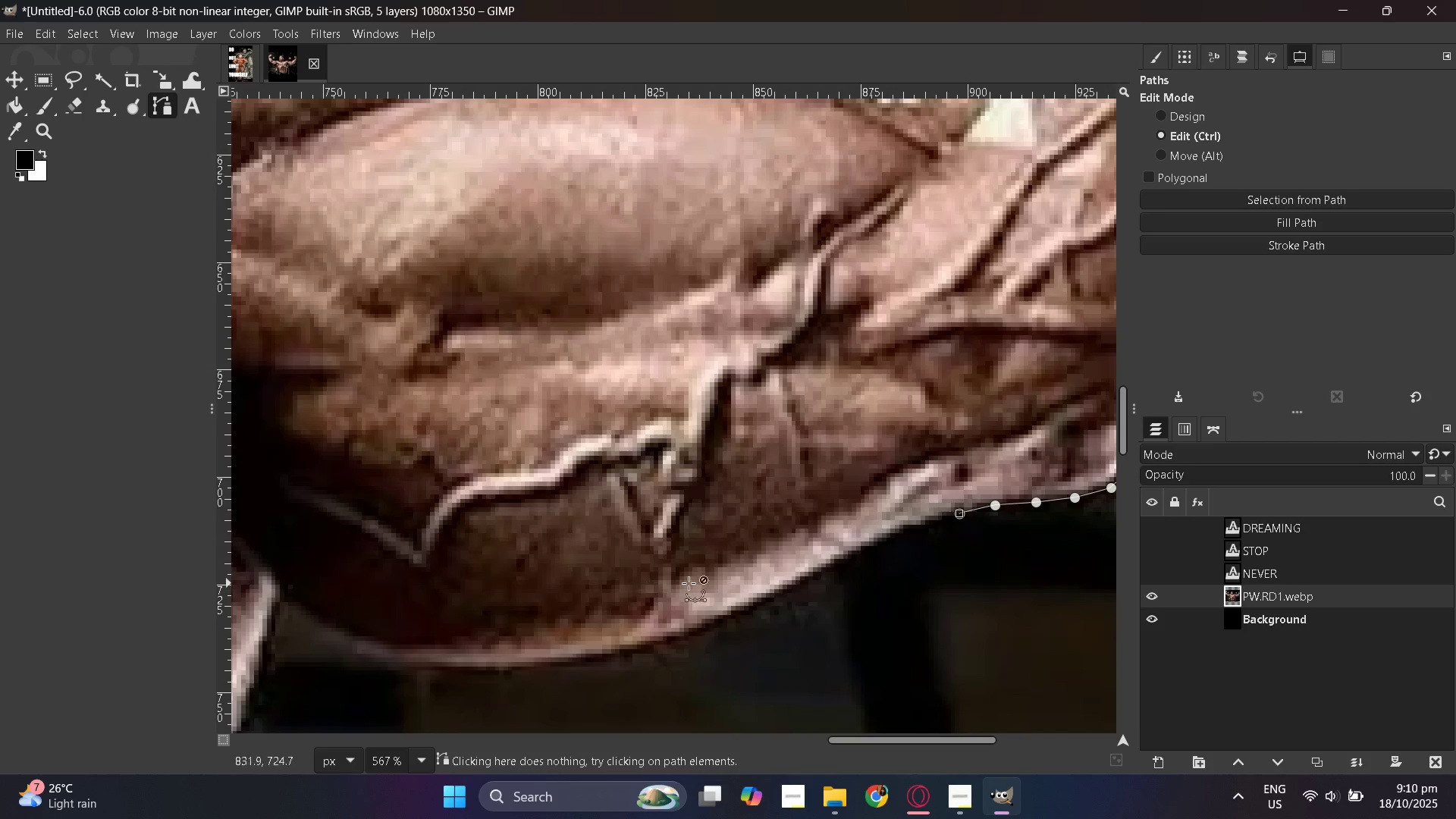 
key(Control+ControlLeft)
 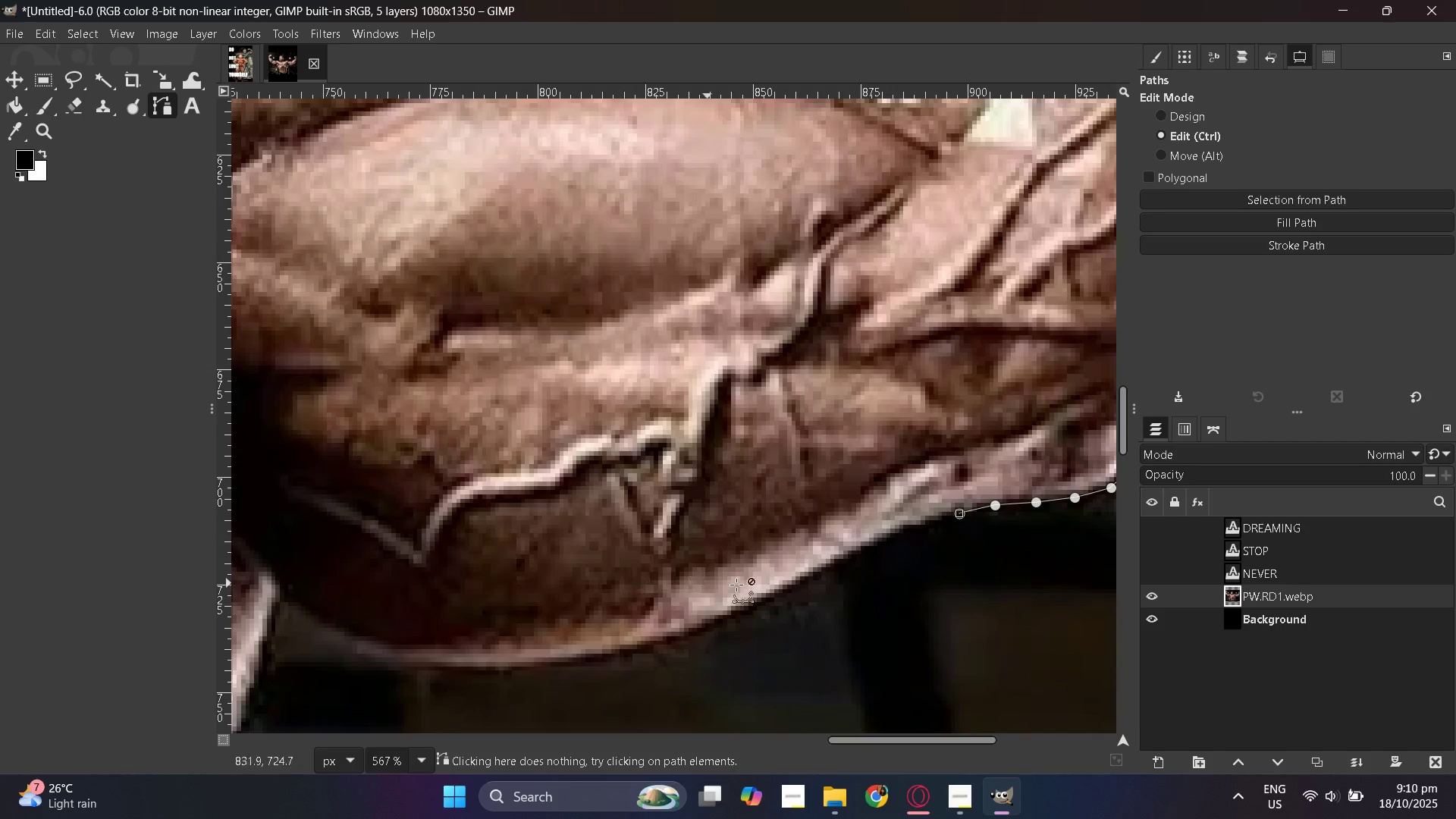 
key(Control+ControlLeft)
 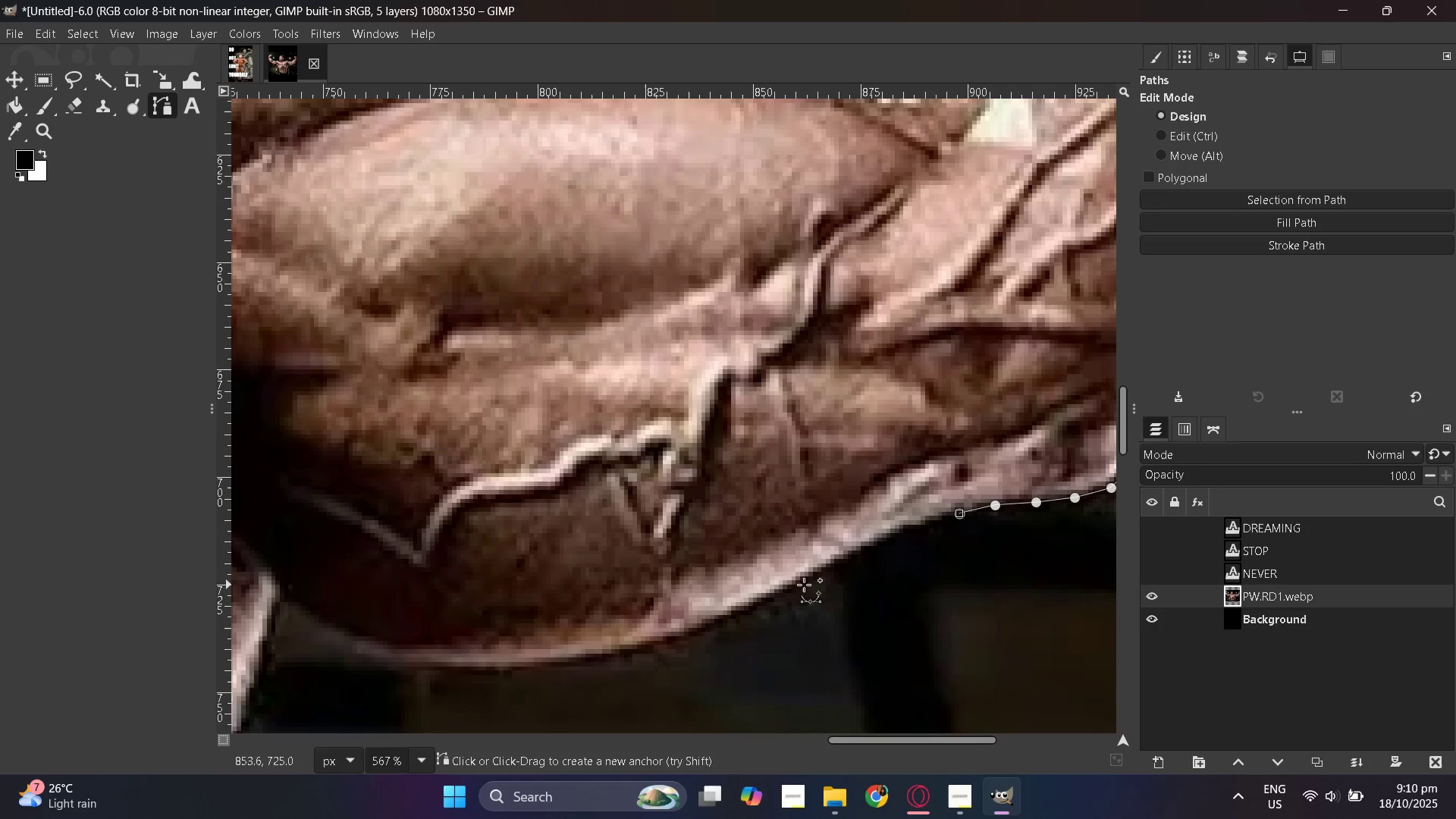 
hold_key(key=ControlLeft, duration=0.5)
scroll: coordinate [389, 521], scroll_direction: up, amount: 3.0
 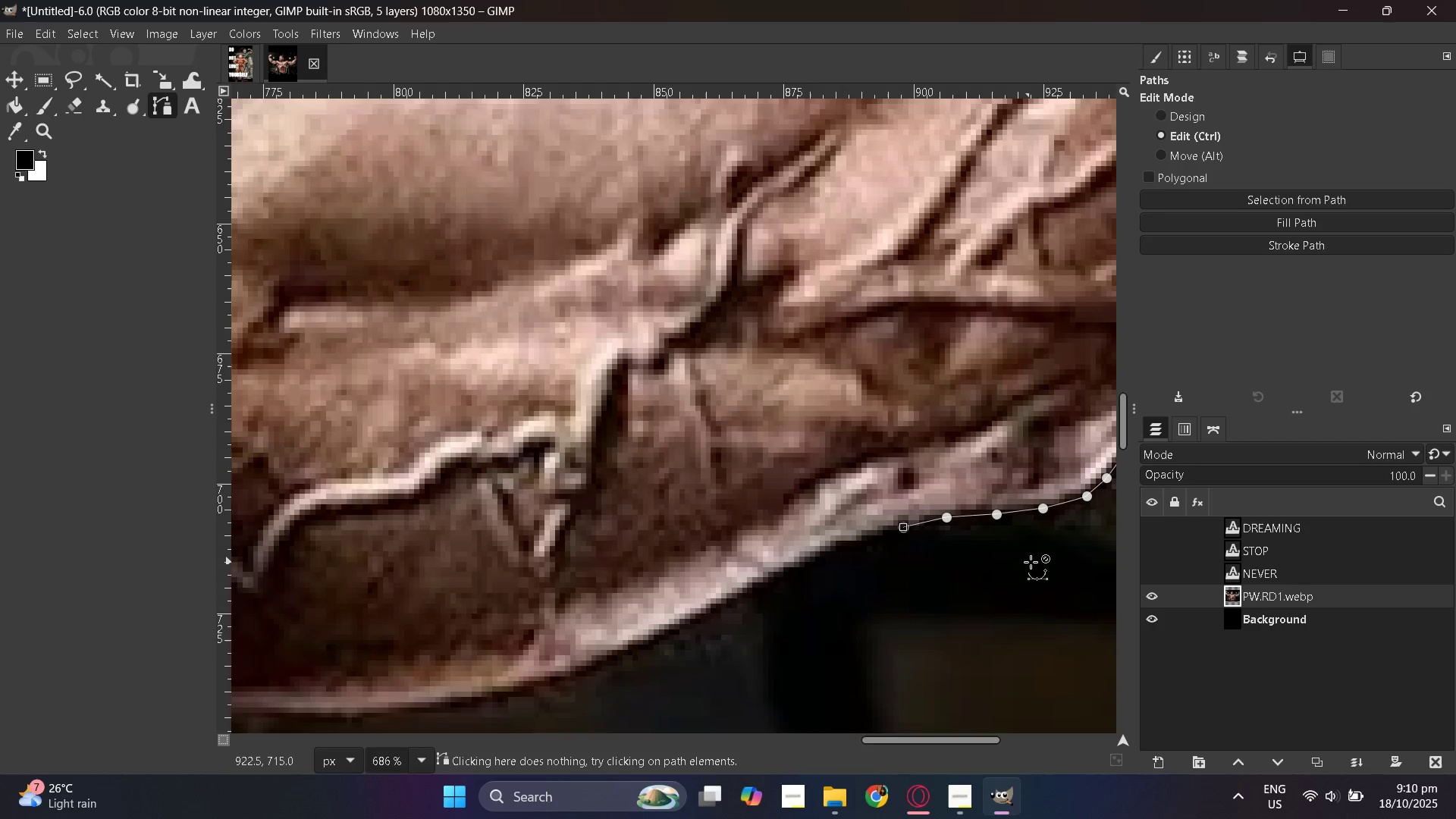 
hold_key(key=ControlLeft, duration=0.32)
 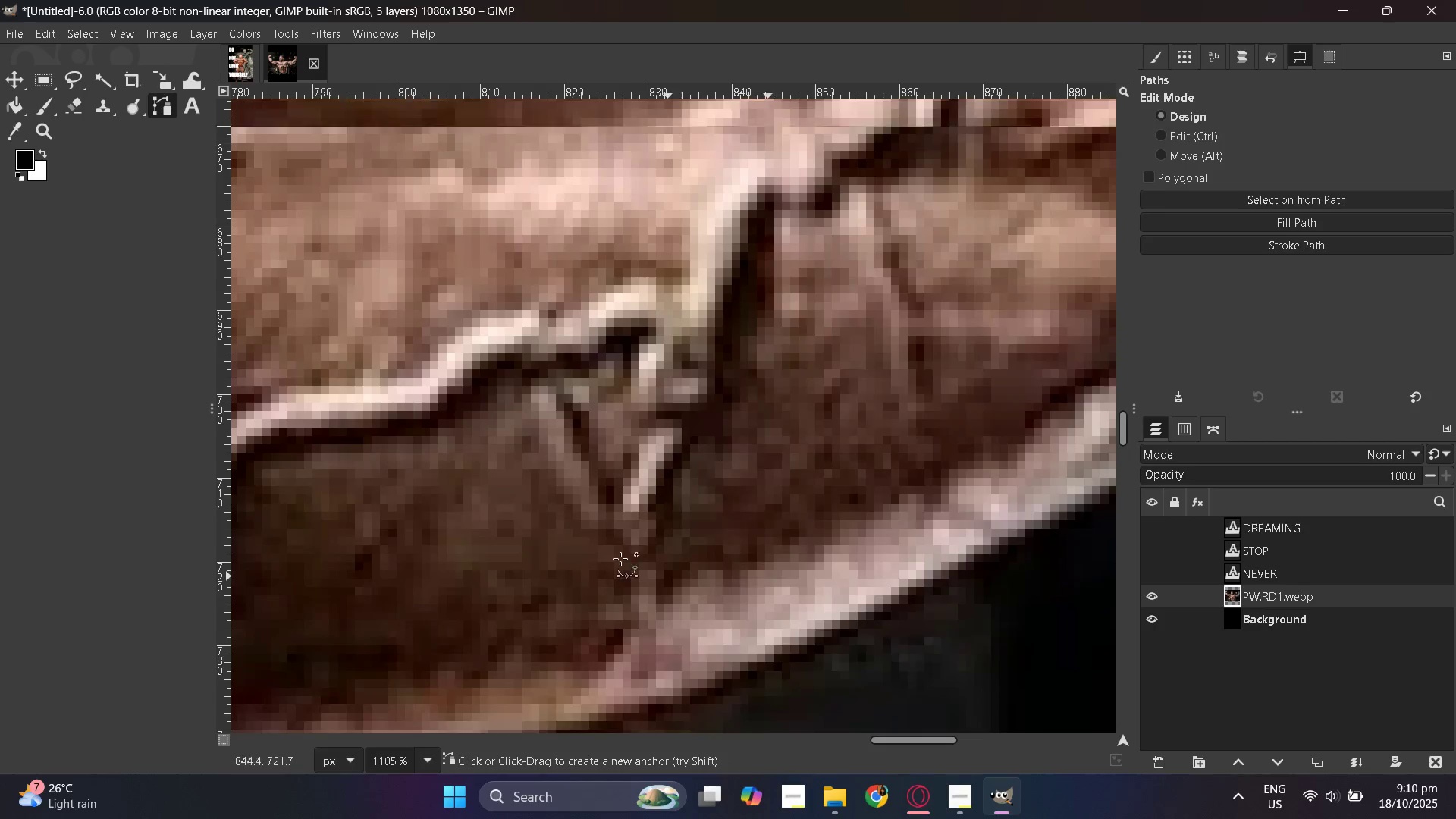 
hold_key(key=ControlLeft, duration=0.92)
scroll: coordinate [1031, 562], scroll_direction: up, amount: 2.0
 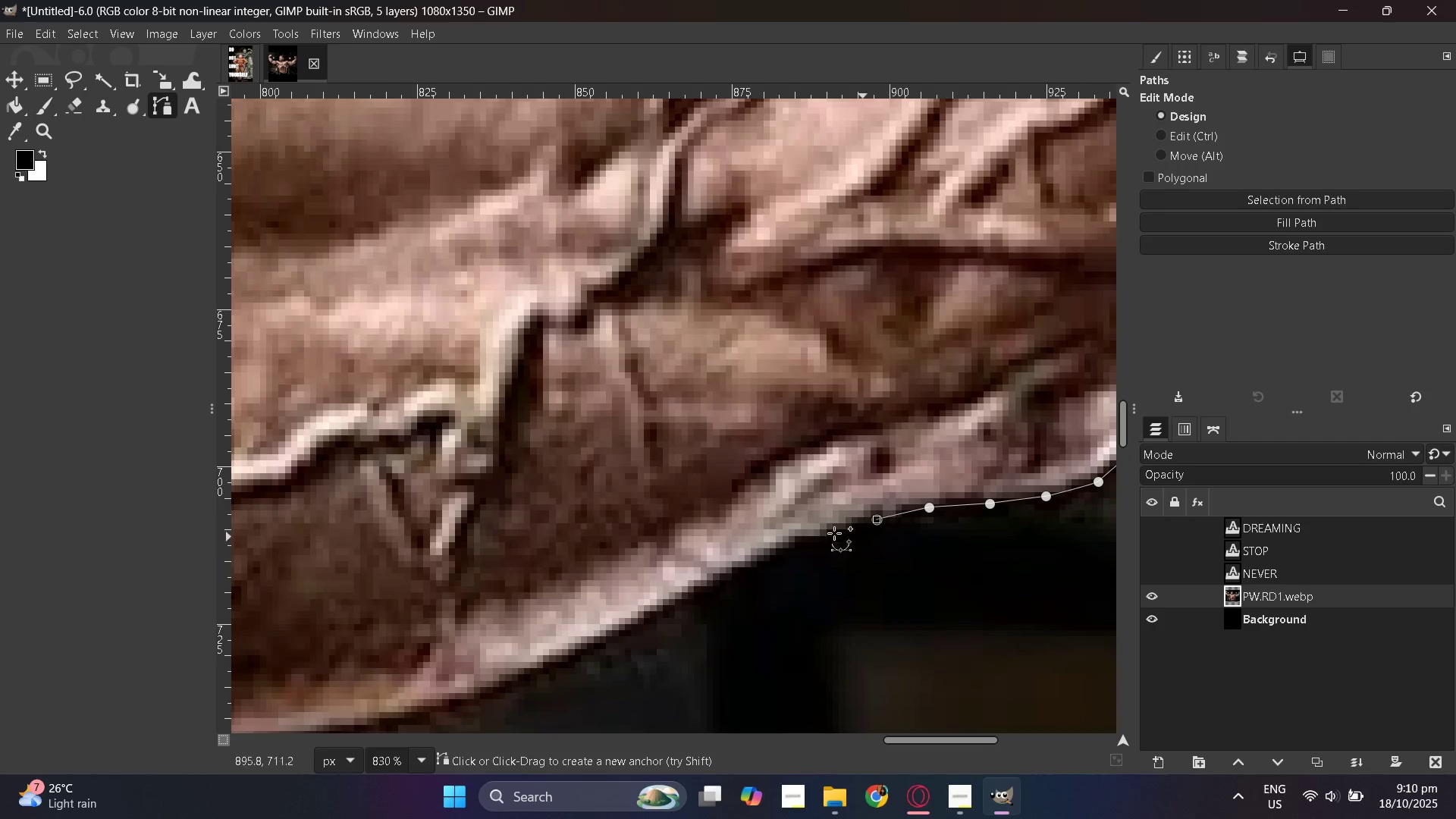 
hold_key(key=ControlLeft, duration=0.3)
scroll: coordinate [829, 532], scroll_direction: up, amount: 4.0
 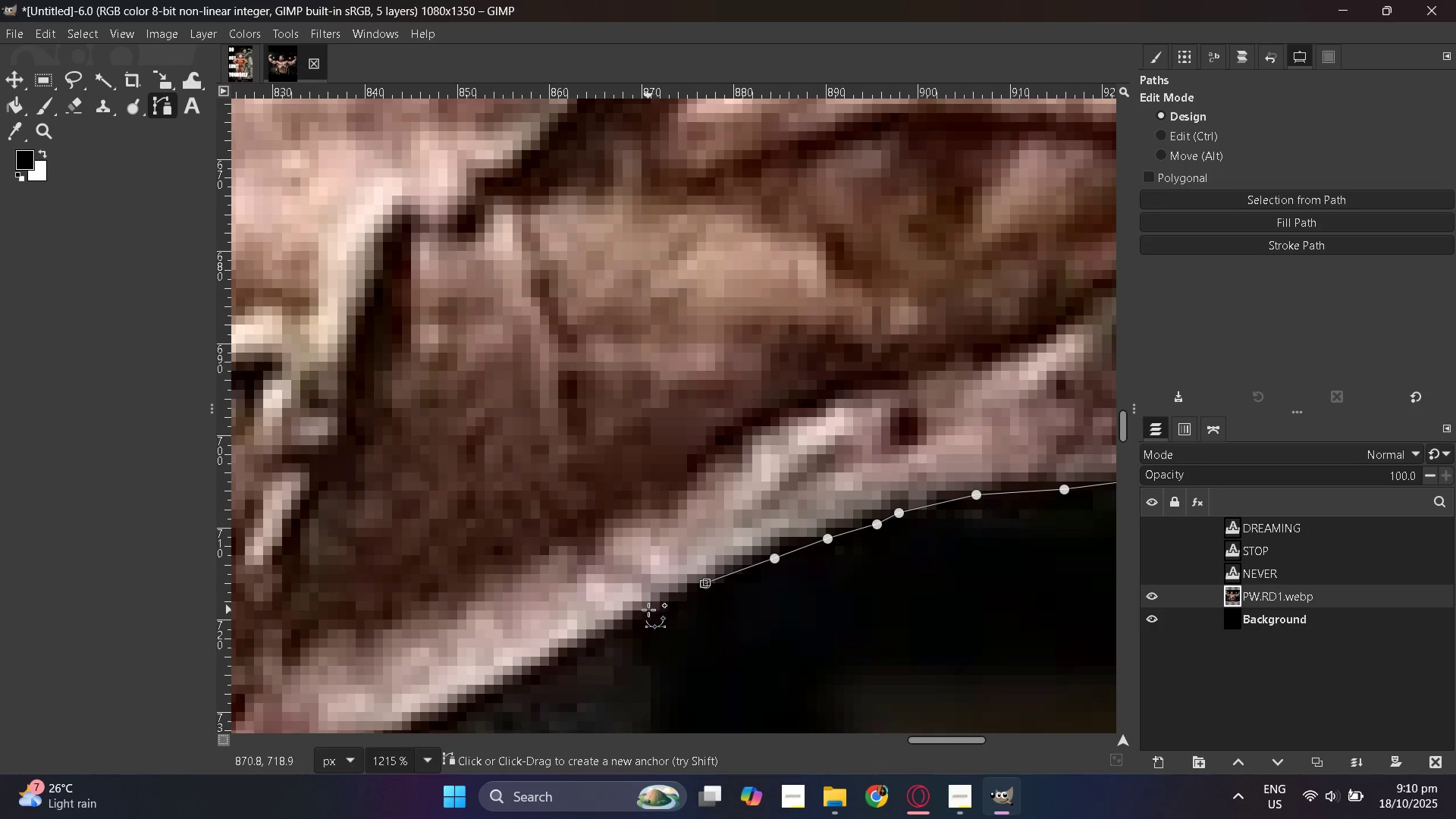 
hold_key(key=ControlLeft, duration=0.44)
scroll: coordinate [710, 592], scroll_direction: down, amount: 10.0
 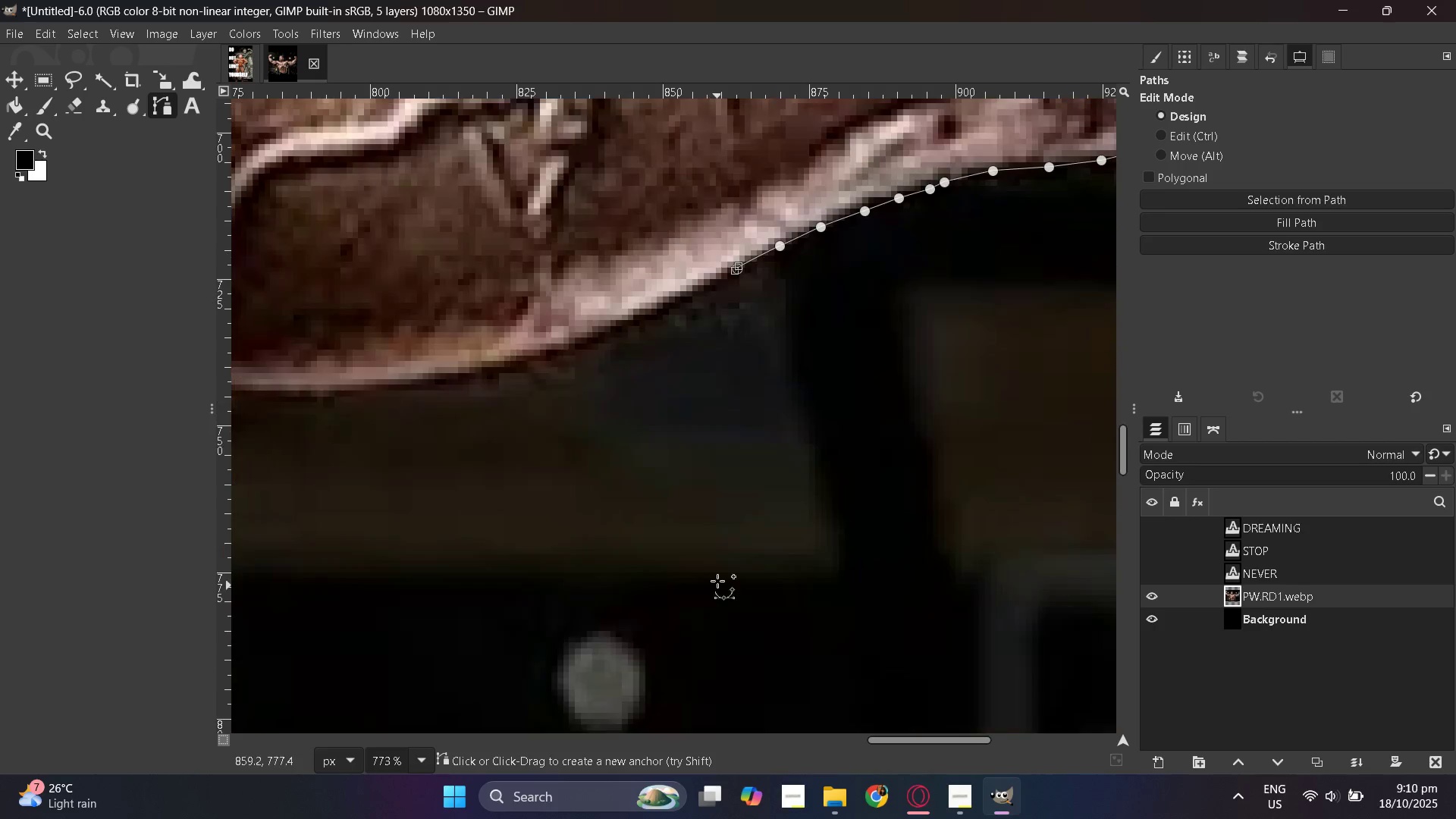 
hold_key(key=ControlLeft, duration=0.33)
 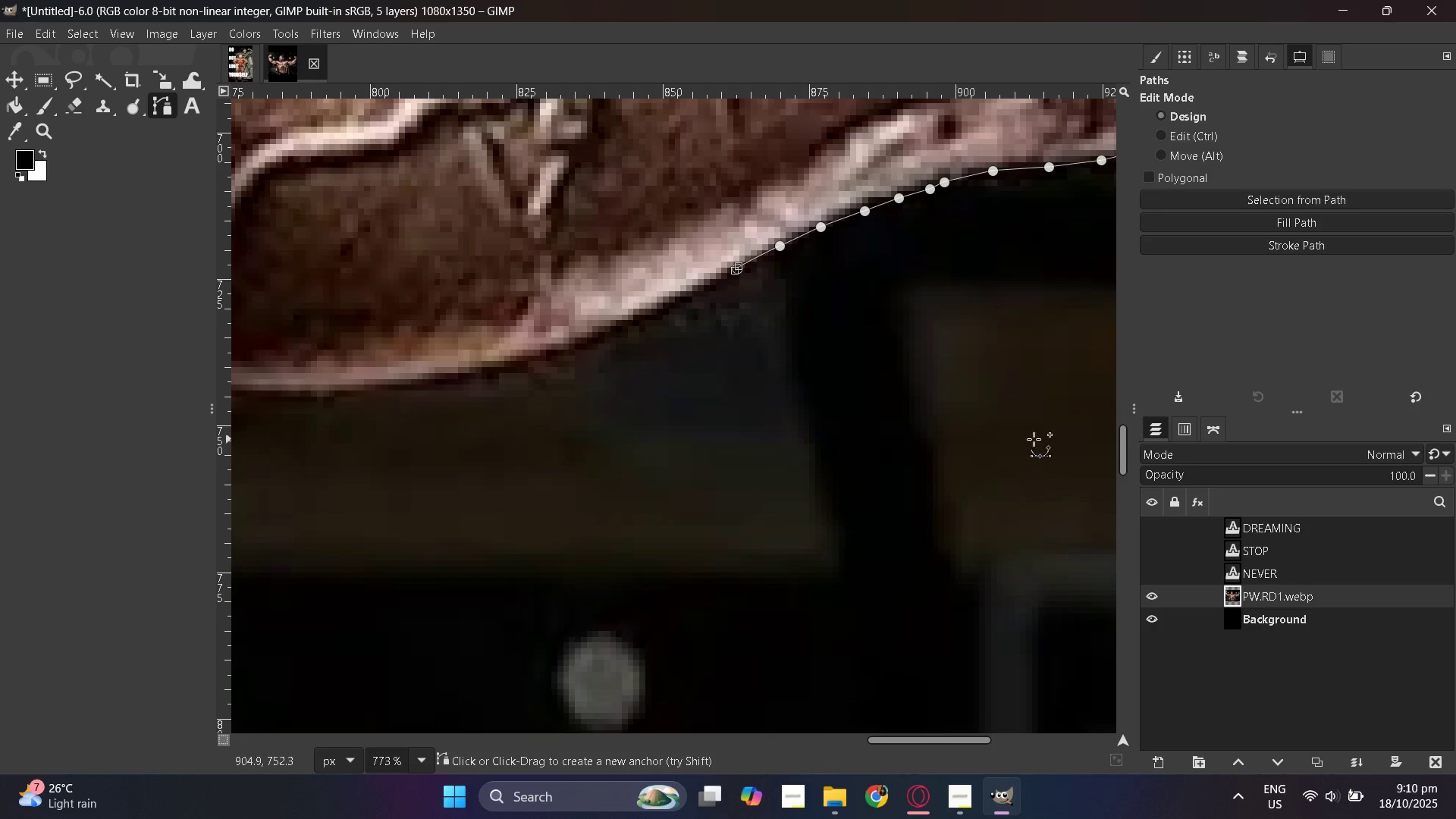 
hold_key(key=ControlLeft, duration=0.36)
scroll: coordinate [1068, 441], scroll_direction: down, amount: 5.0
 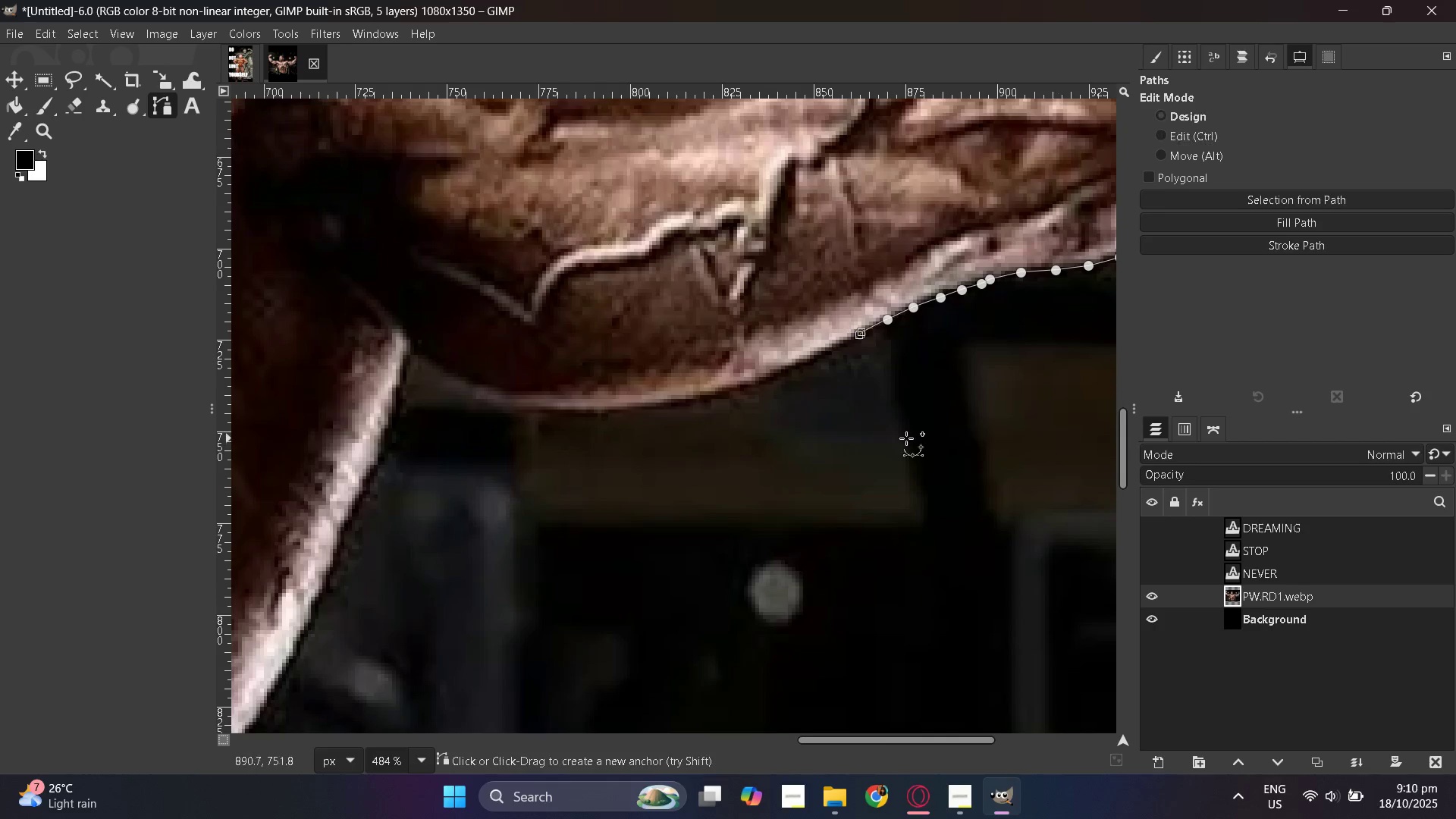 
hold_key(key=ControlLeft, duration=0.41)
scroll: coordinate [882, 439], scroll_direction: up, amount: 3.0
 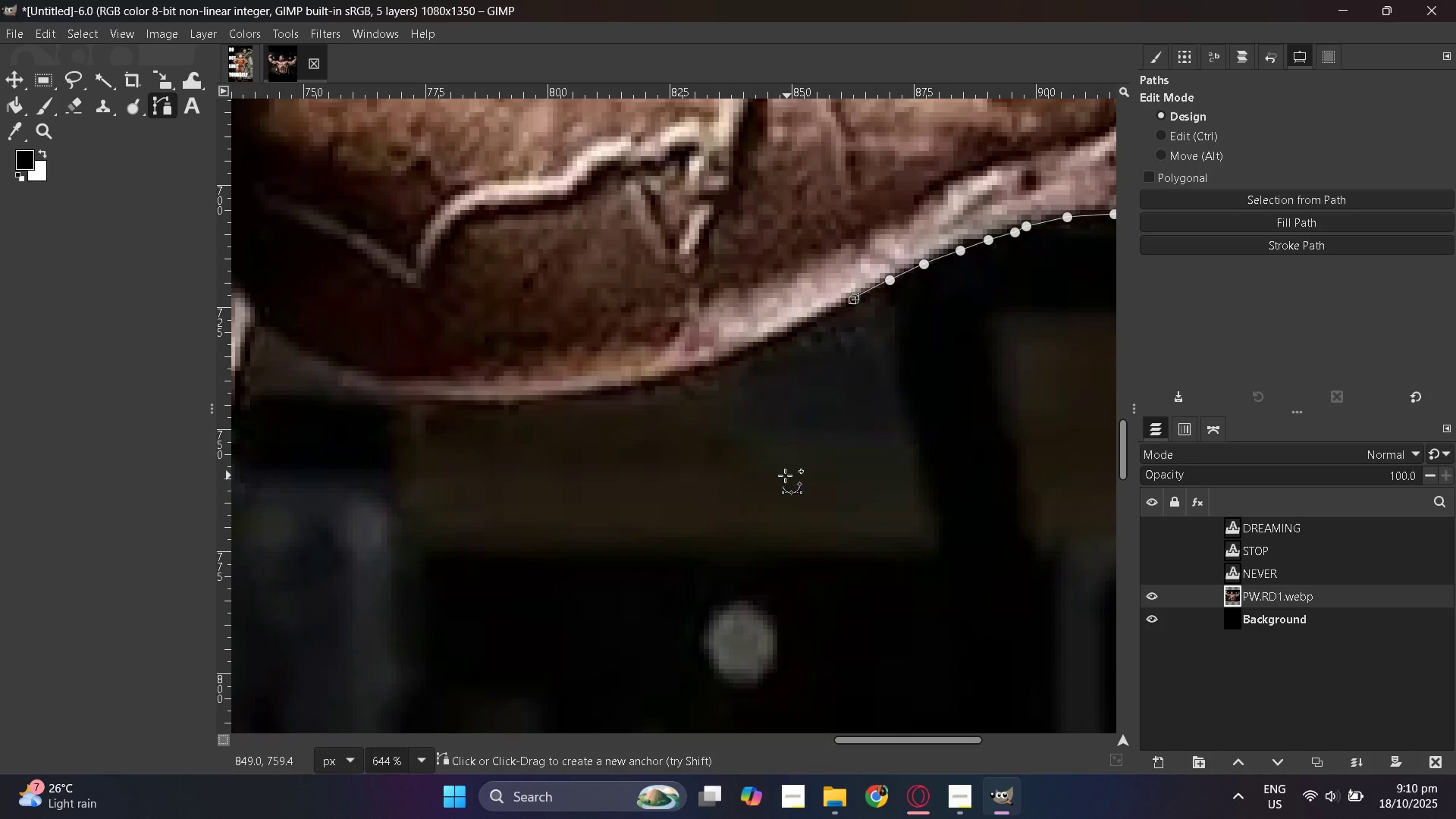 
key(Control+ControlLeft)
 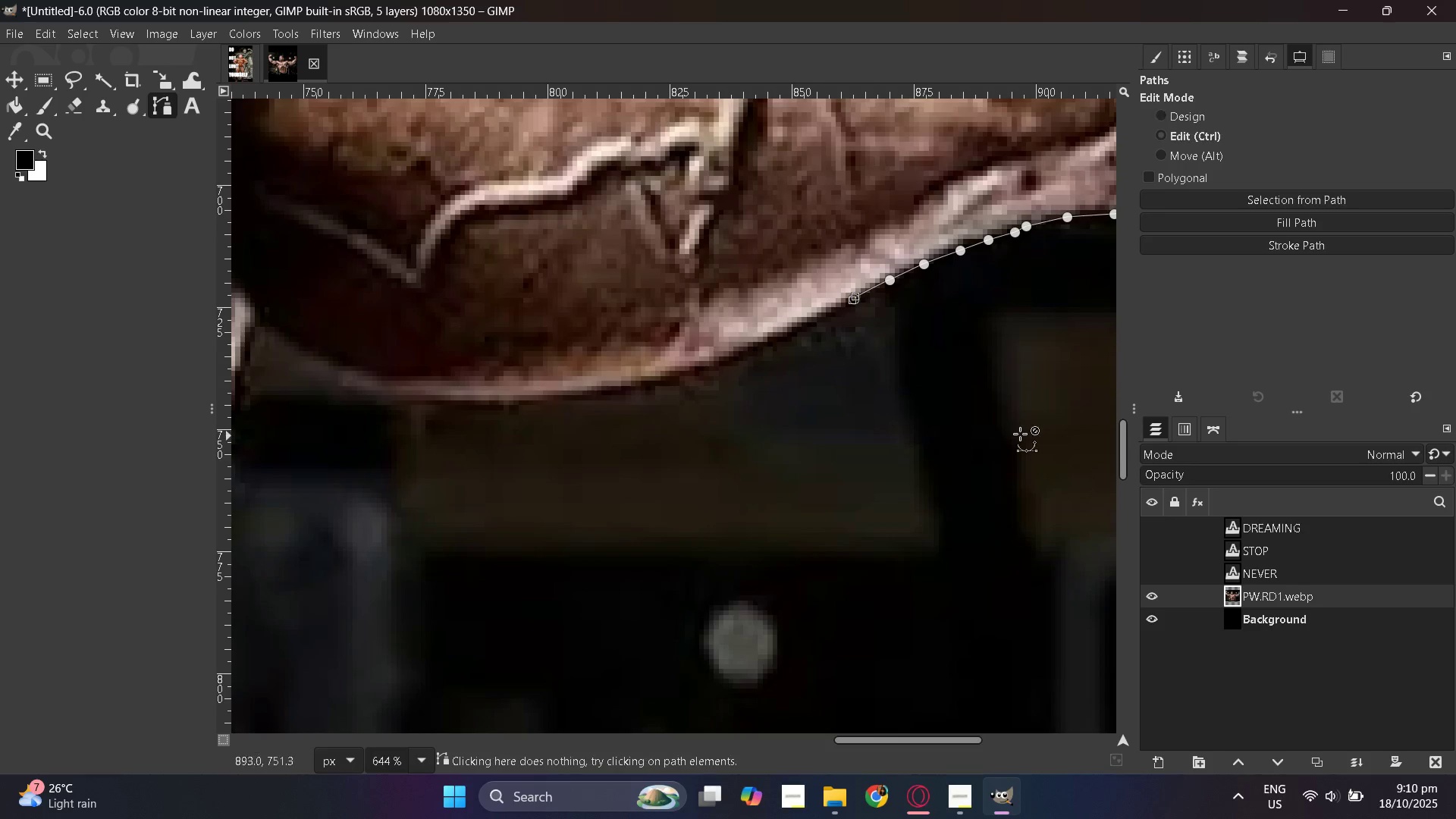 
scroll: coordinate [810, 453], scroll_direction: down, amount: 1.0
 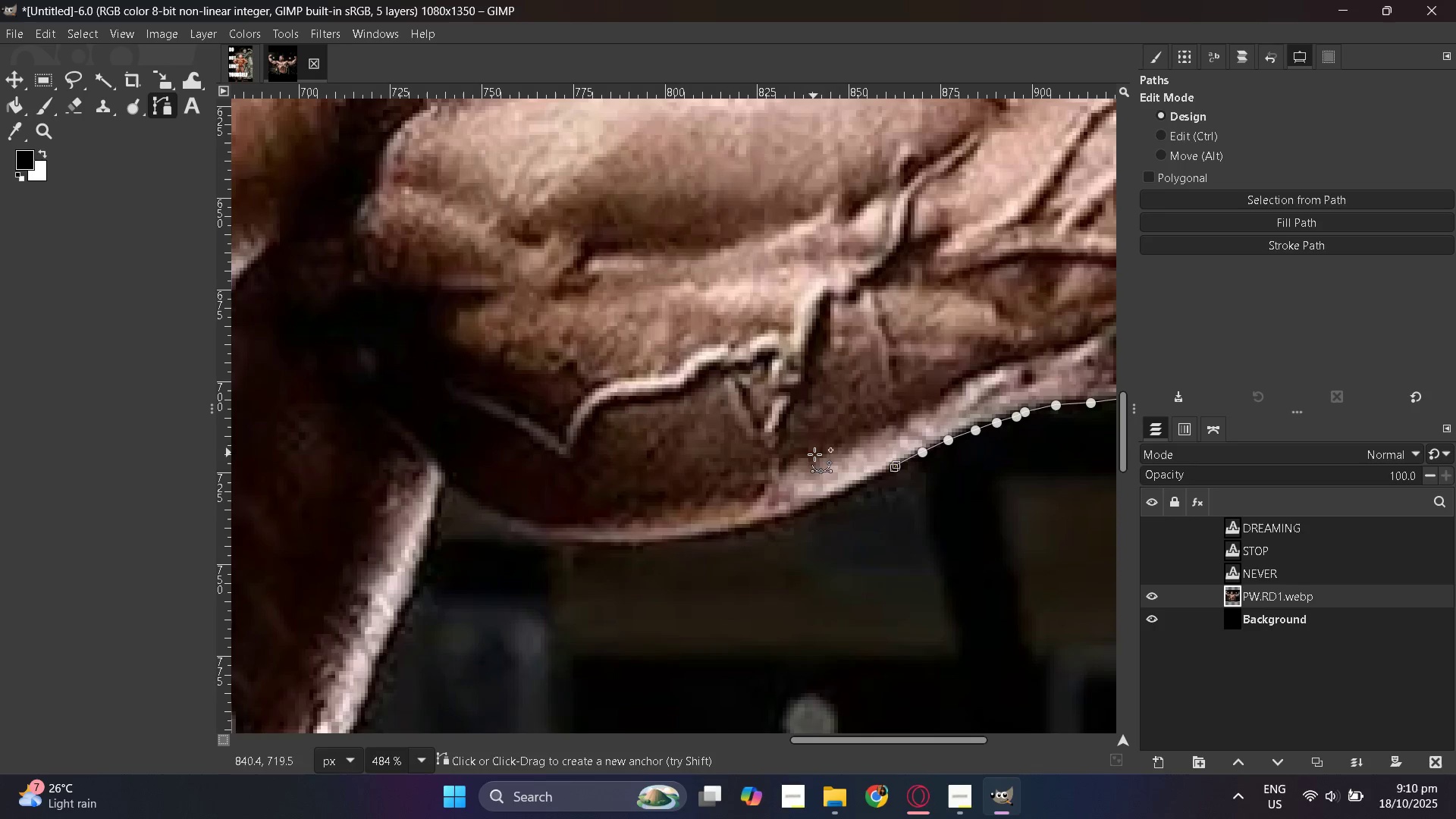 
hold_key(key=ControlLeft, duration=0.89)
scroll: coordinate [839, 498], scroll_direction: up, amount: 7.0
 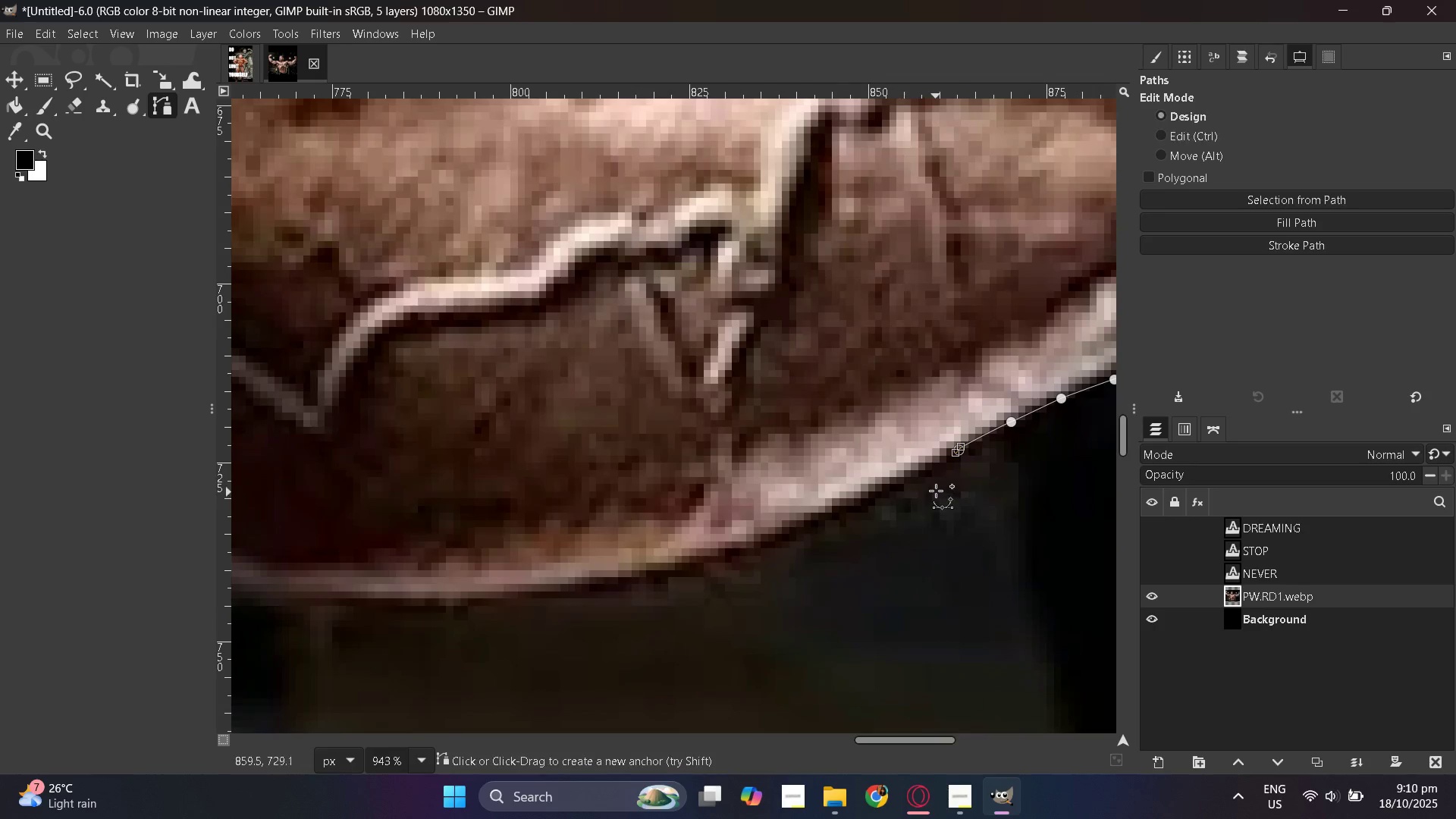 
hold_key(key=ControlLeft, duration=0.36)
scroll: coordinate [918, 494], scroll_direction: up, amount: 2.0
 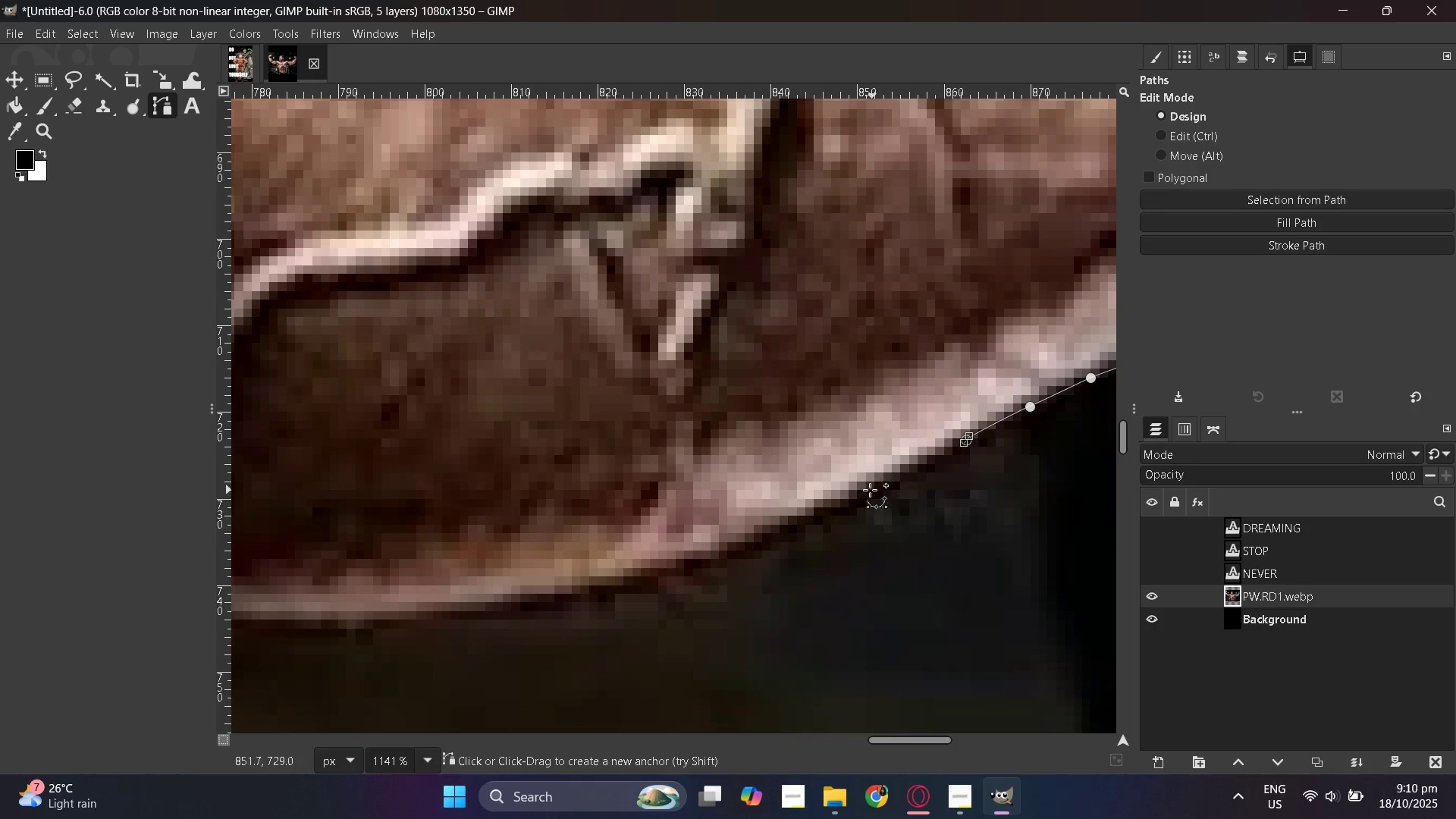 
left_click([854, 497])
 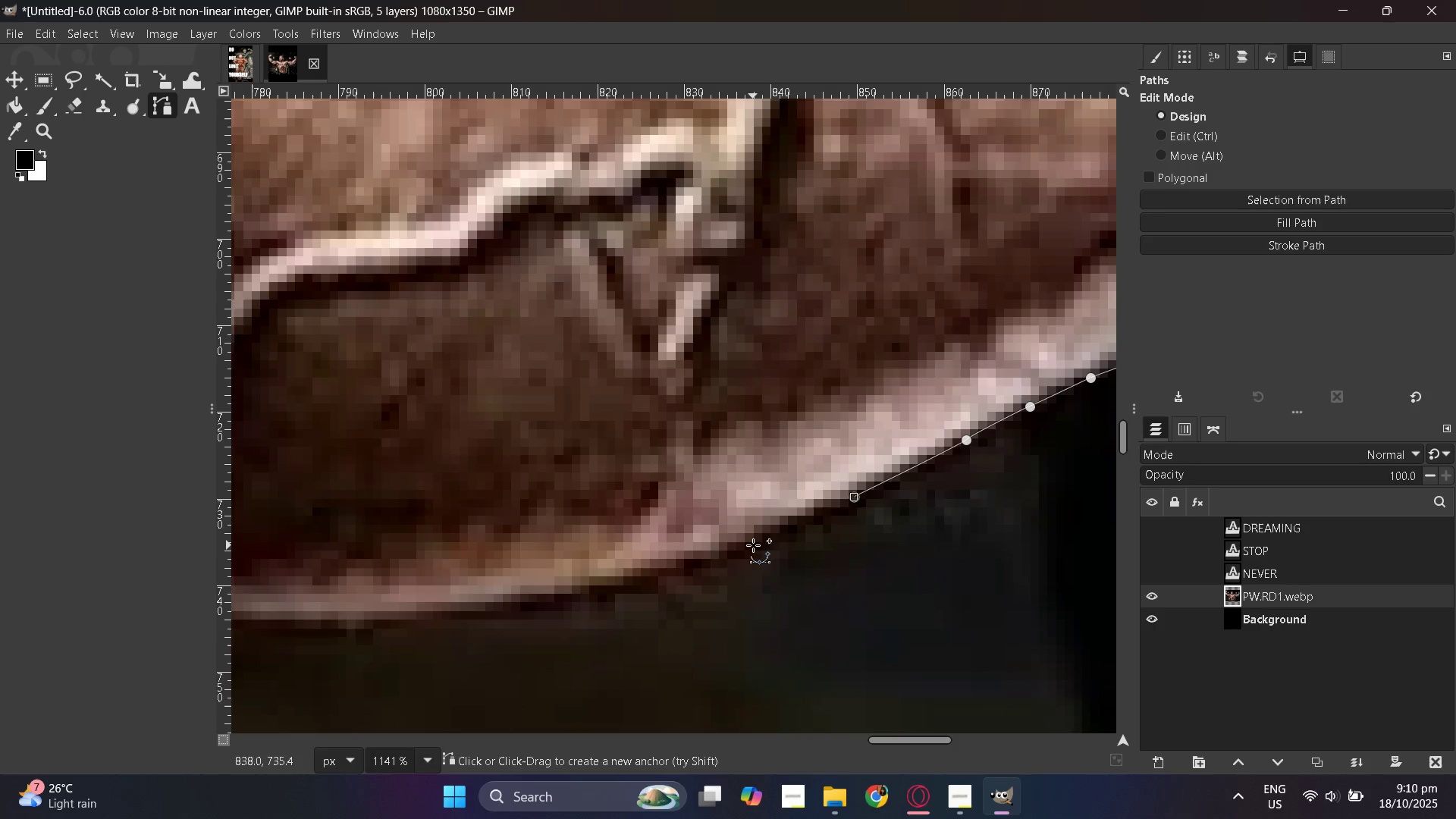 
left_click([752, 545])
 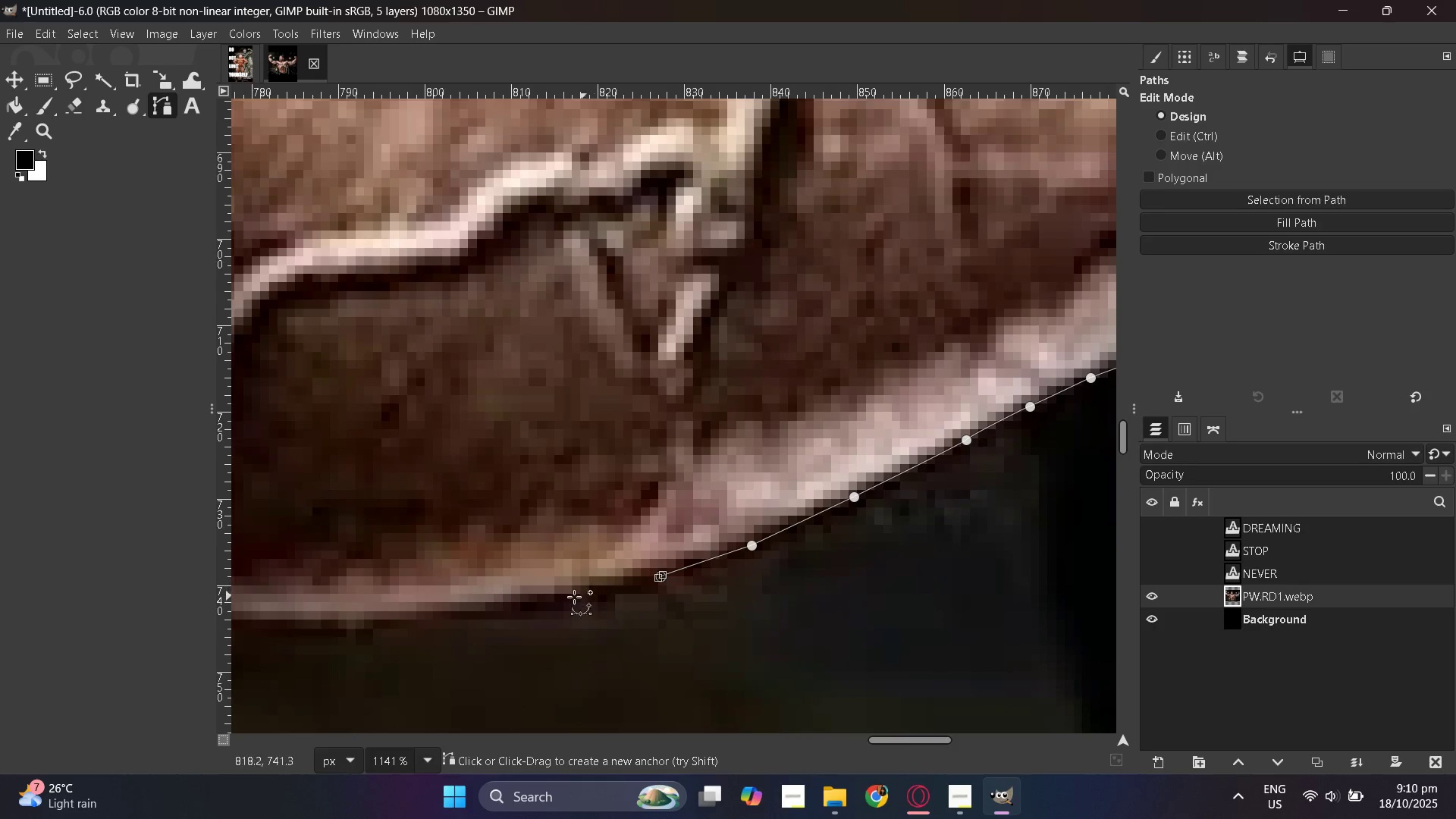 
left_click([554, 601])
 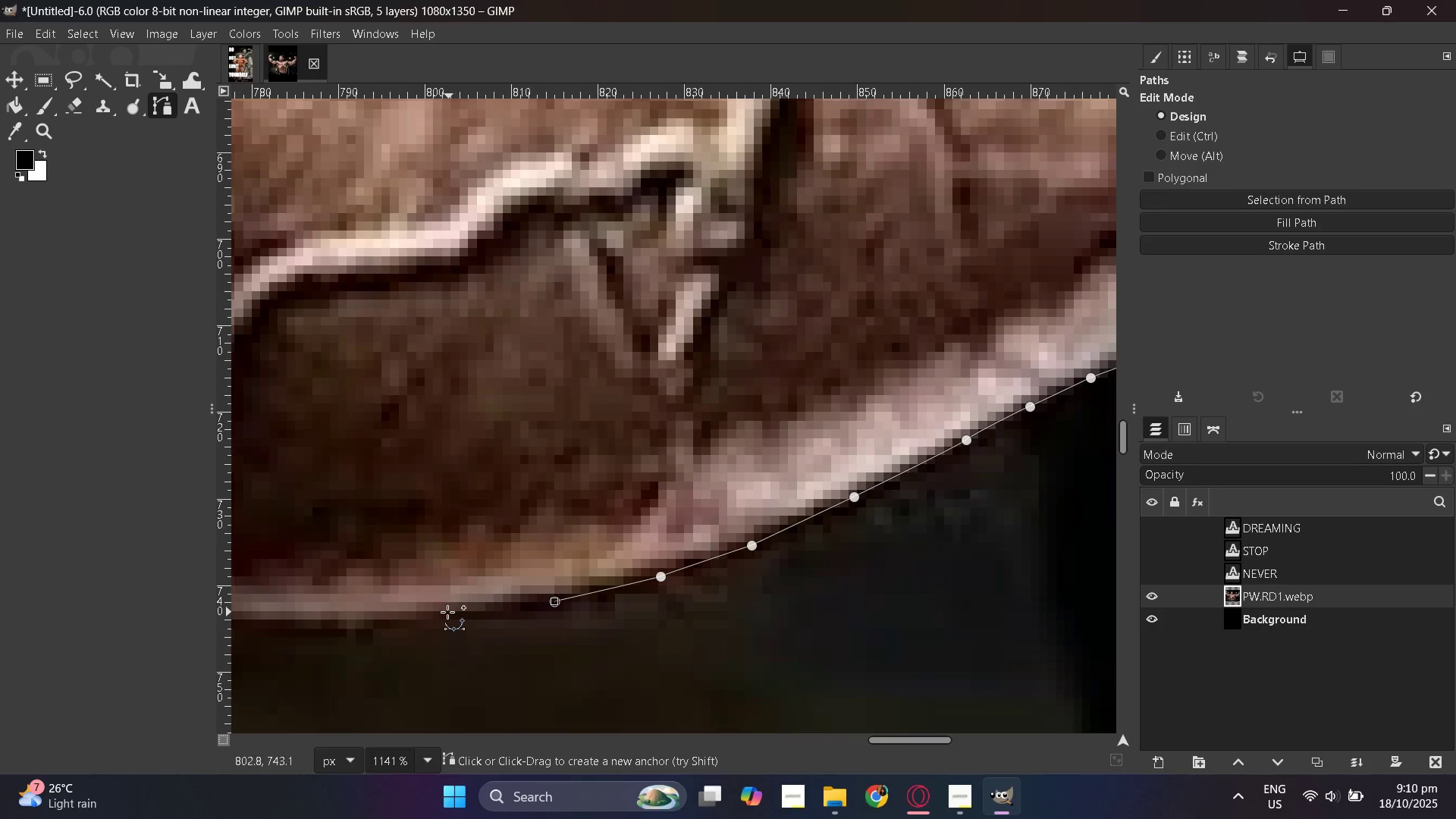 
left_click([446, 612])
 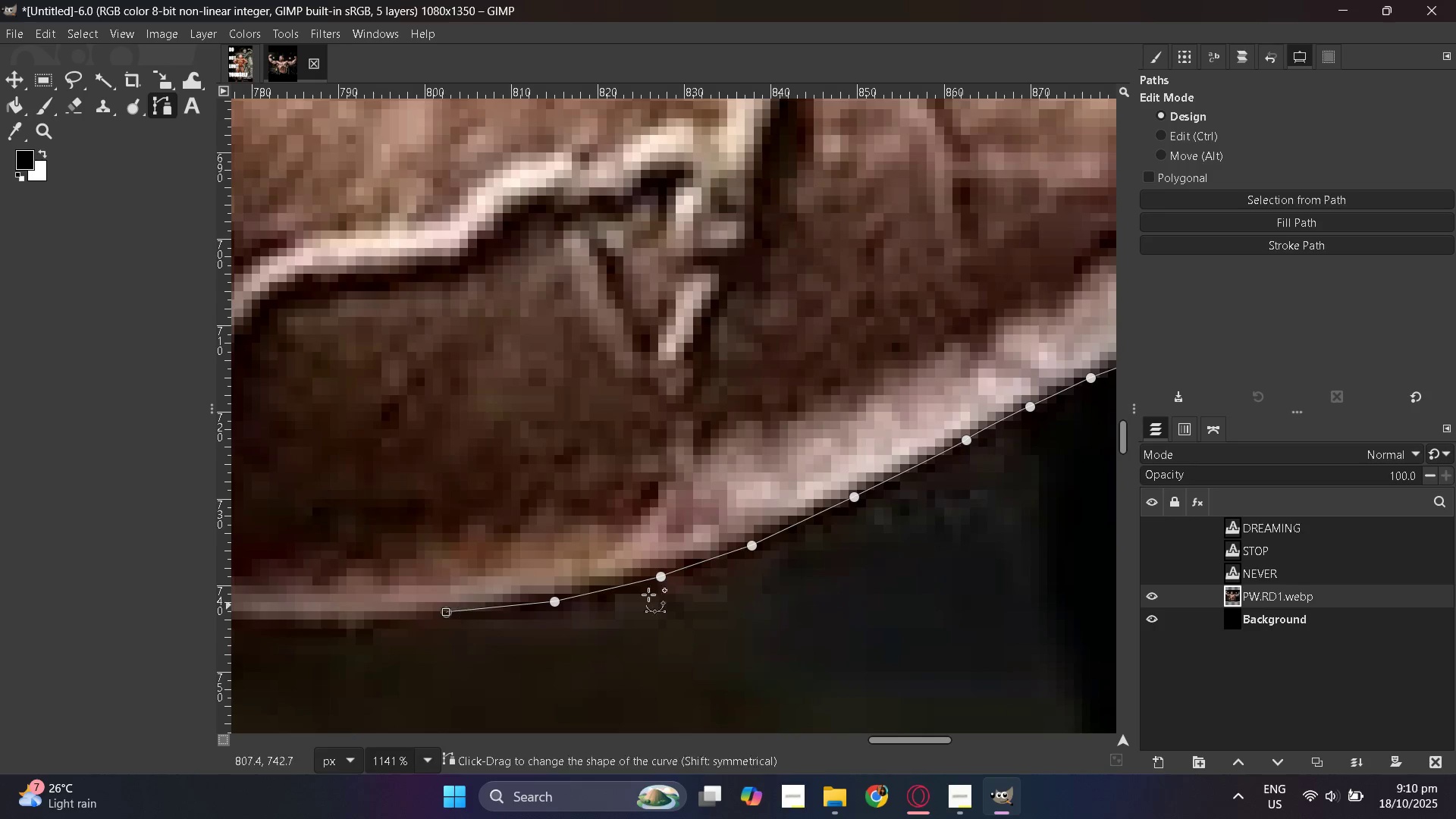 
hold_key(key=ControlLeft, duration=0.54)
scroll: coordinate [1026, 549], scroll_direction: down, amount: 5.0
 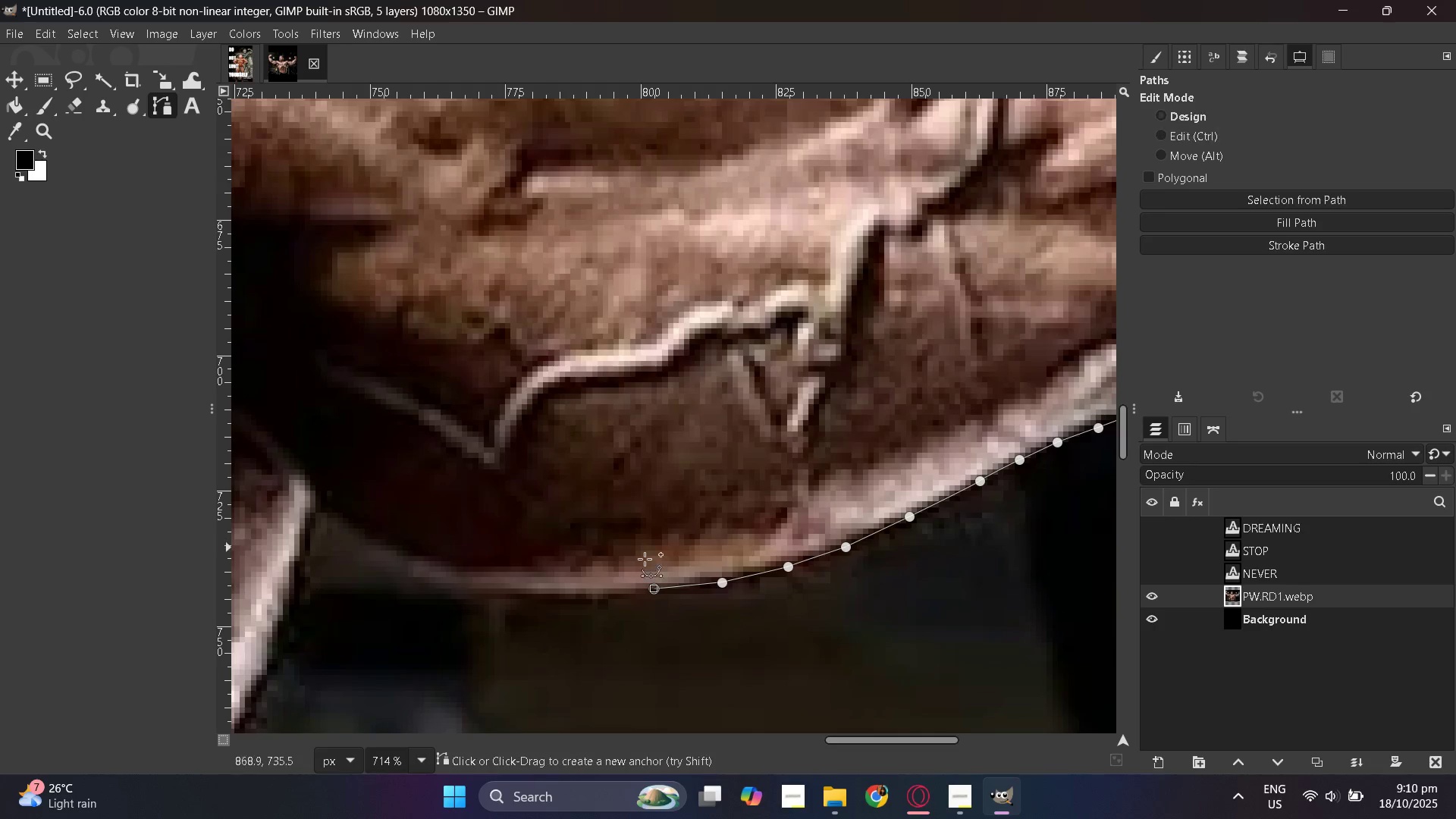 
hold_key(key=ControlLeft, duration=1.1)
scroll: coordinate [626, 604], scroll_direction: up, amount: 7.0
 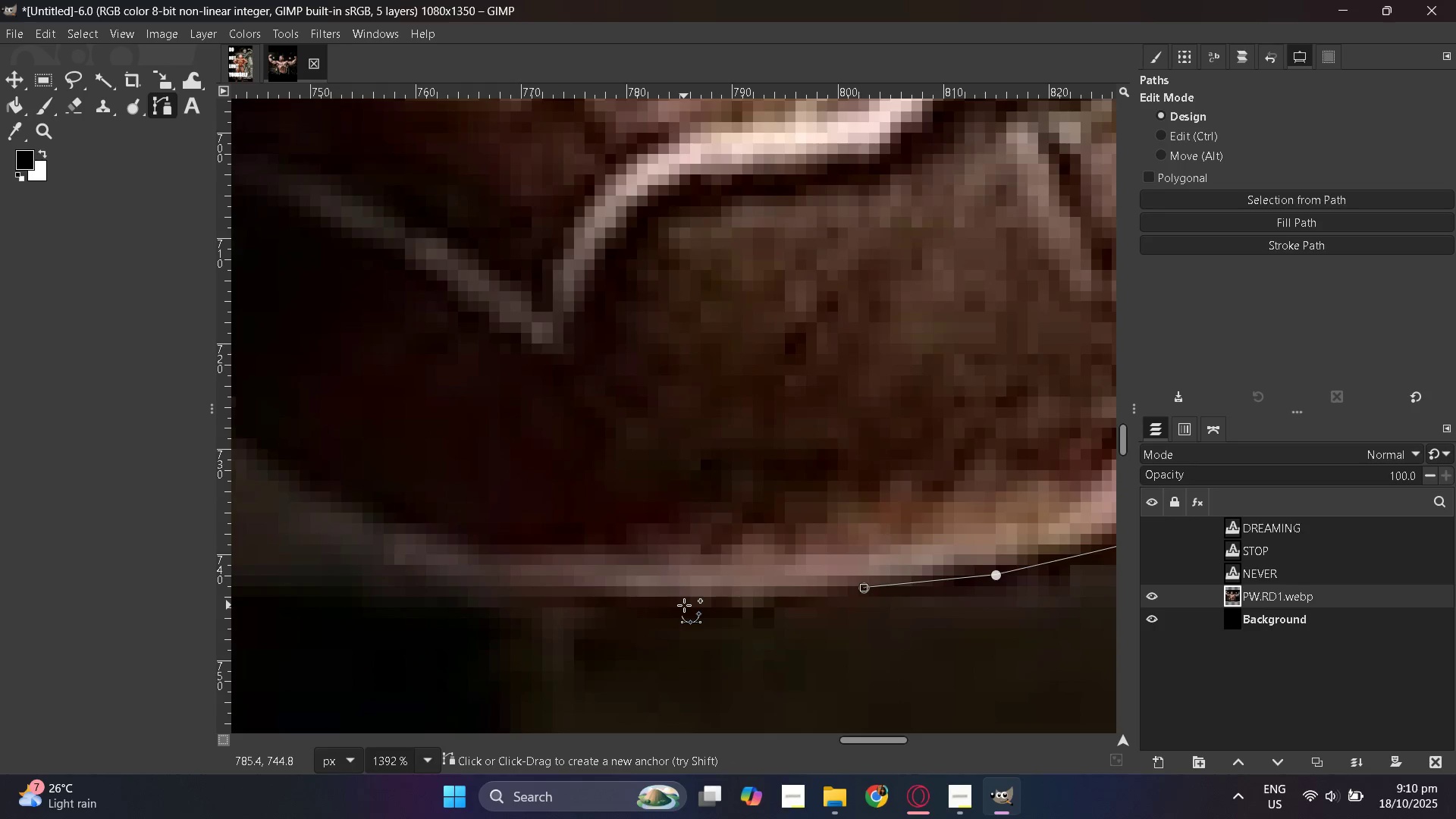 
left_click([684, 605])
 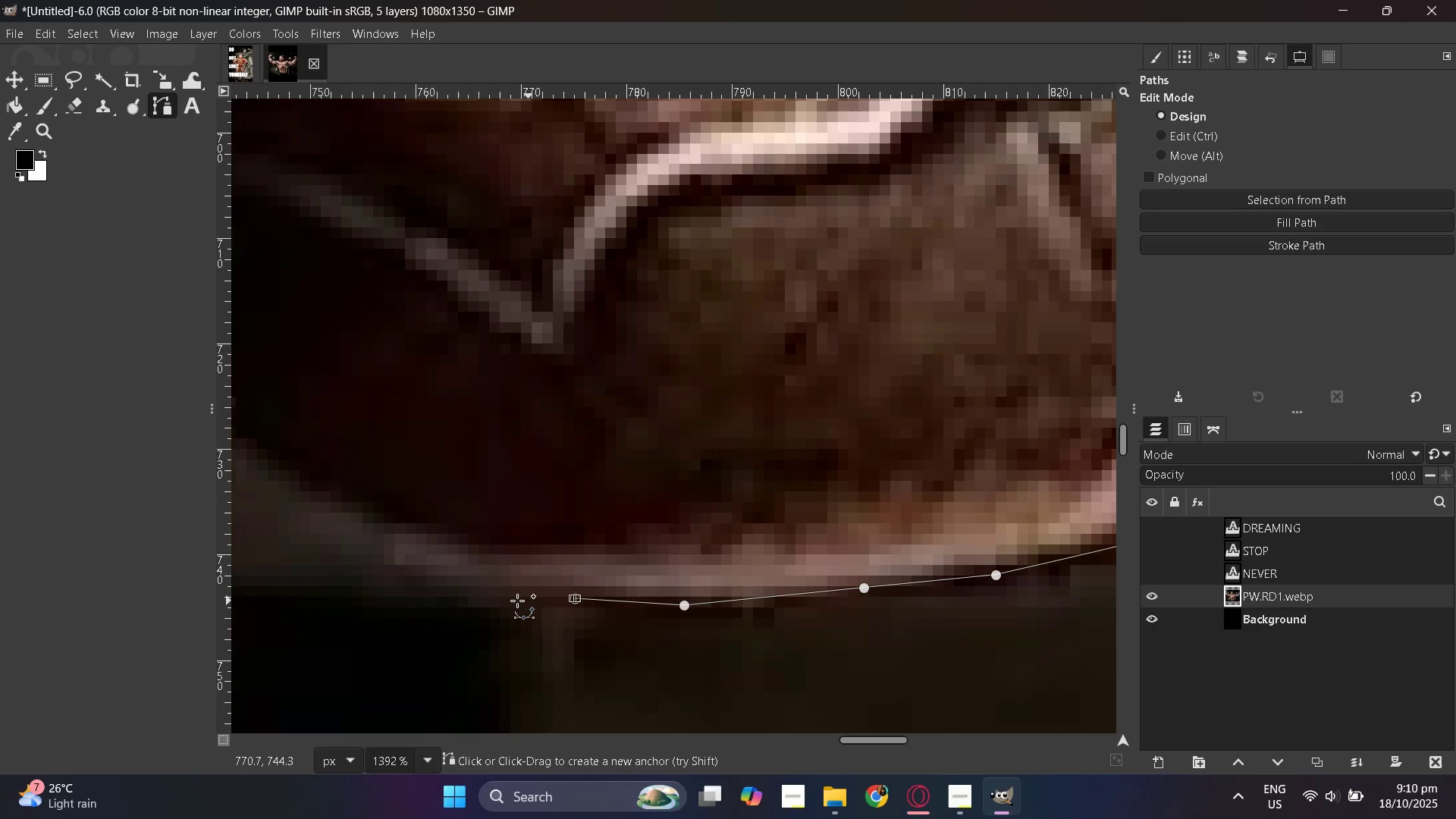 
key(Control+ControlLeft)
 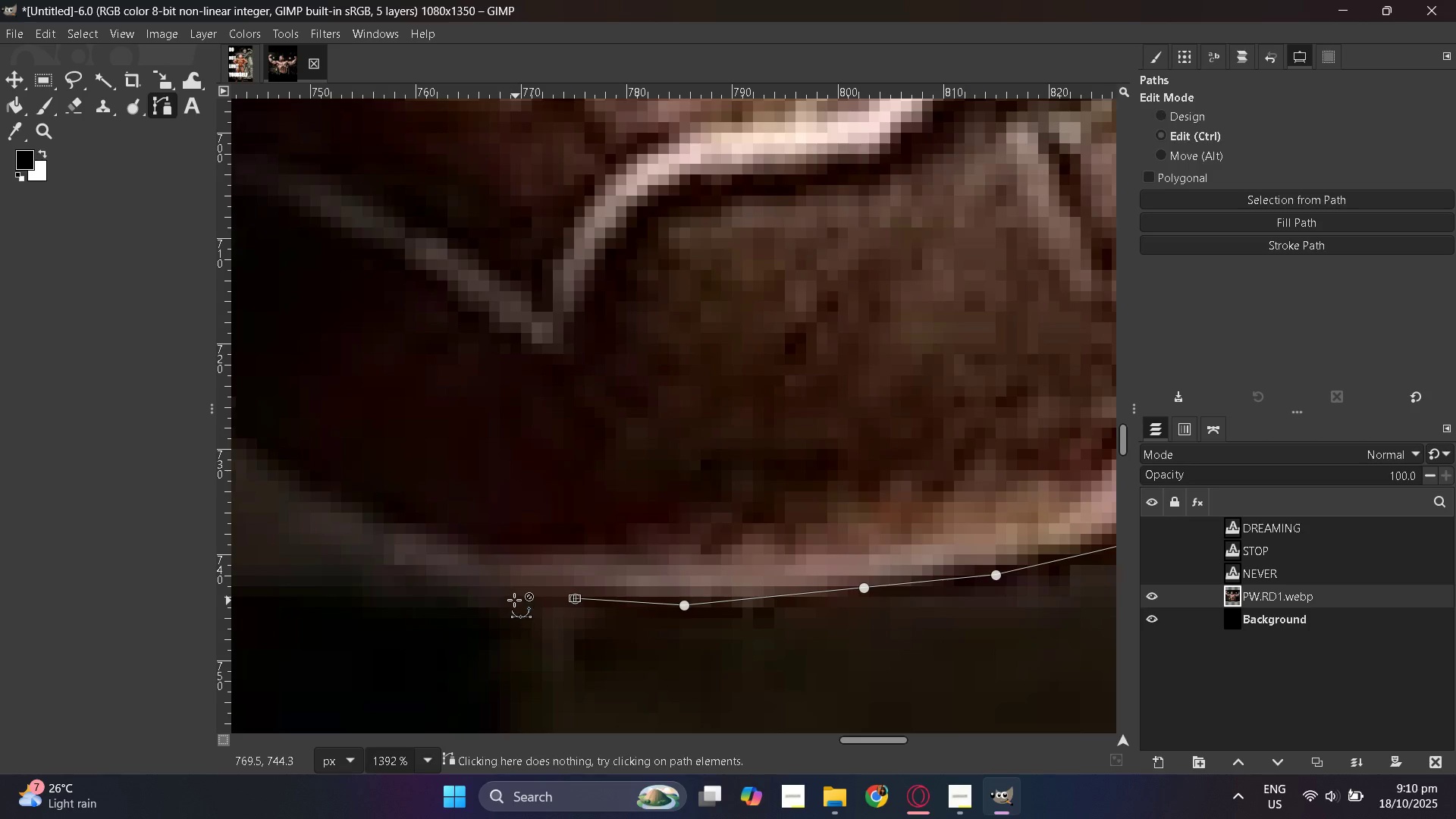 
key(Control+Z)
 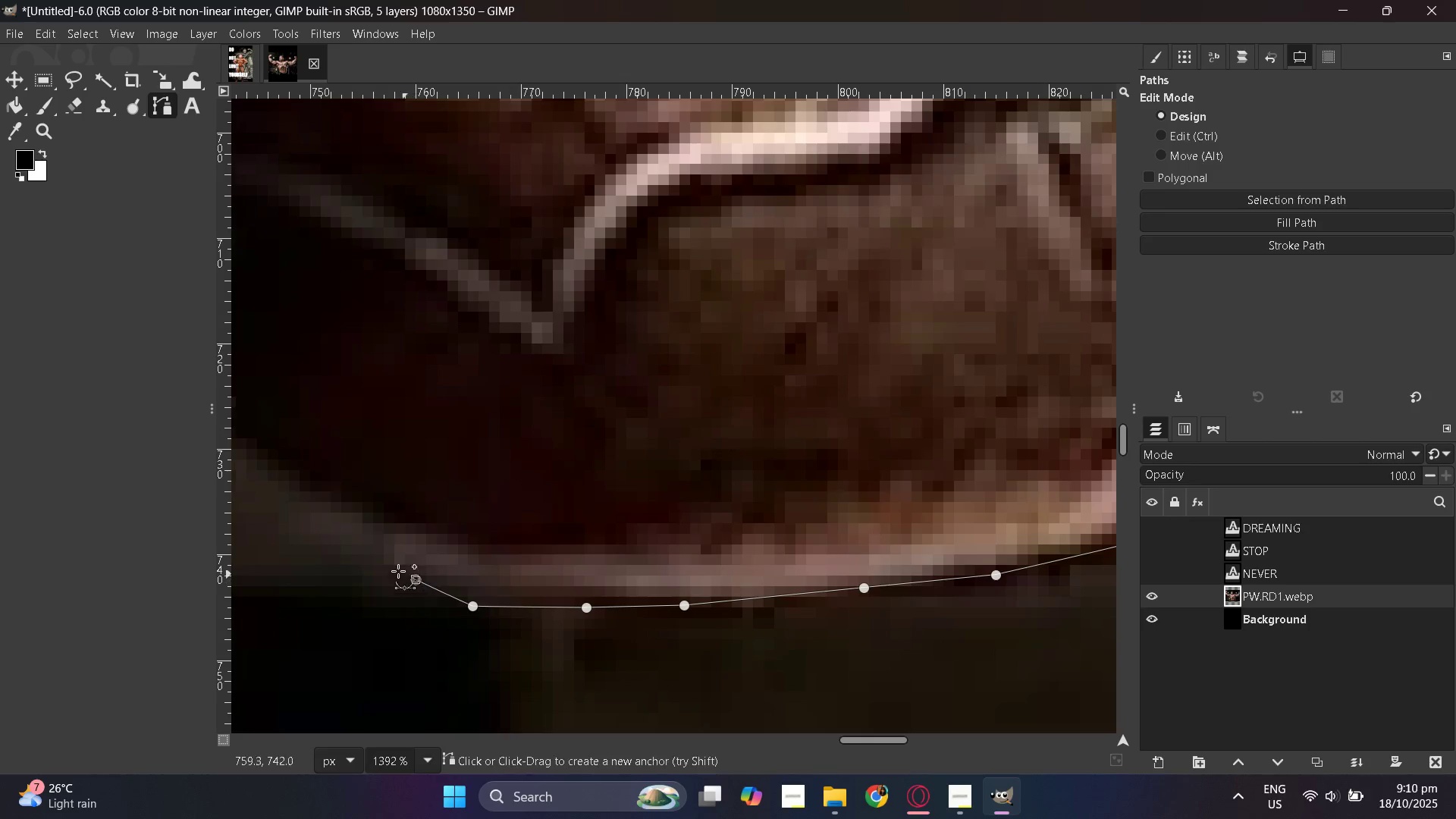 
left_click([361, 543])
 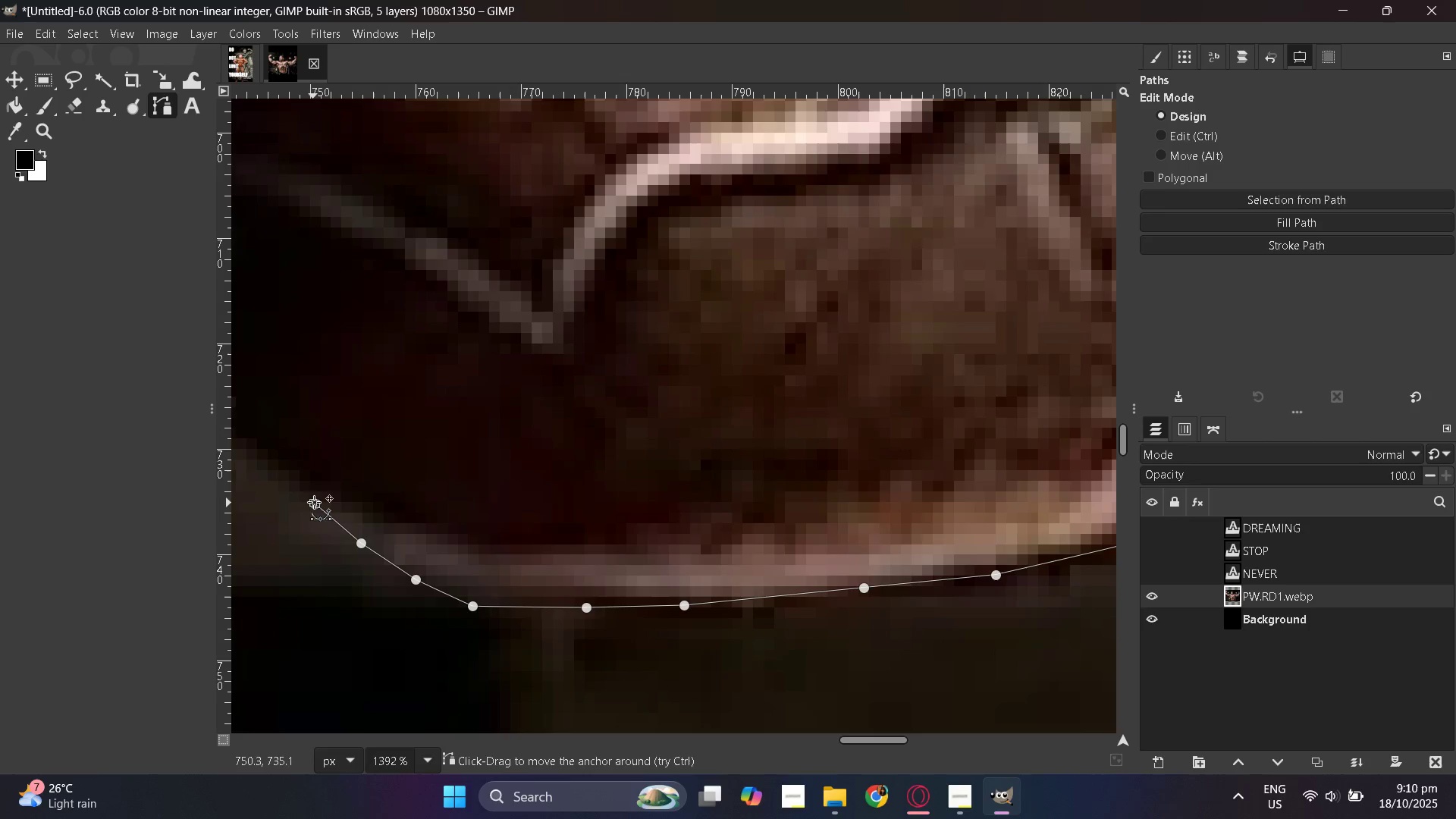 
key(Control+Z)
 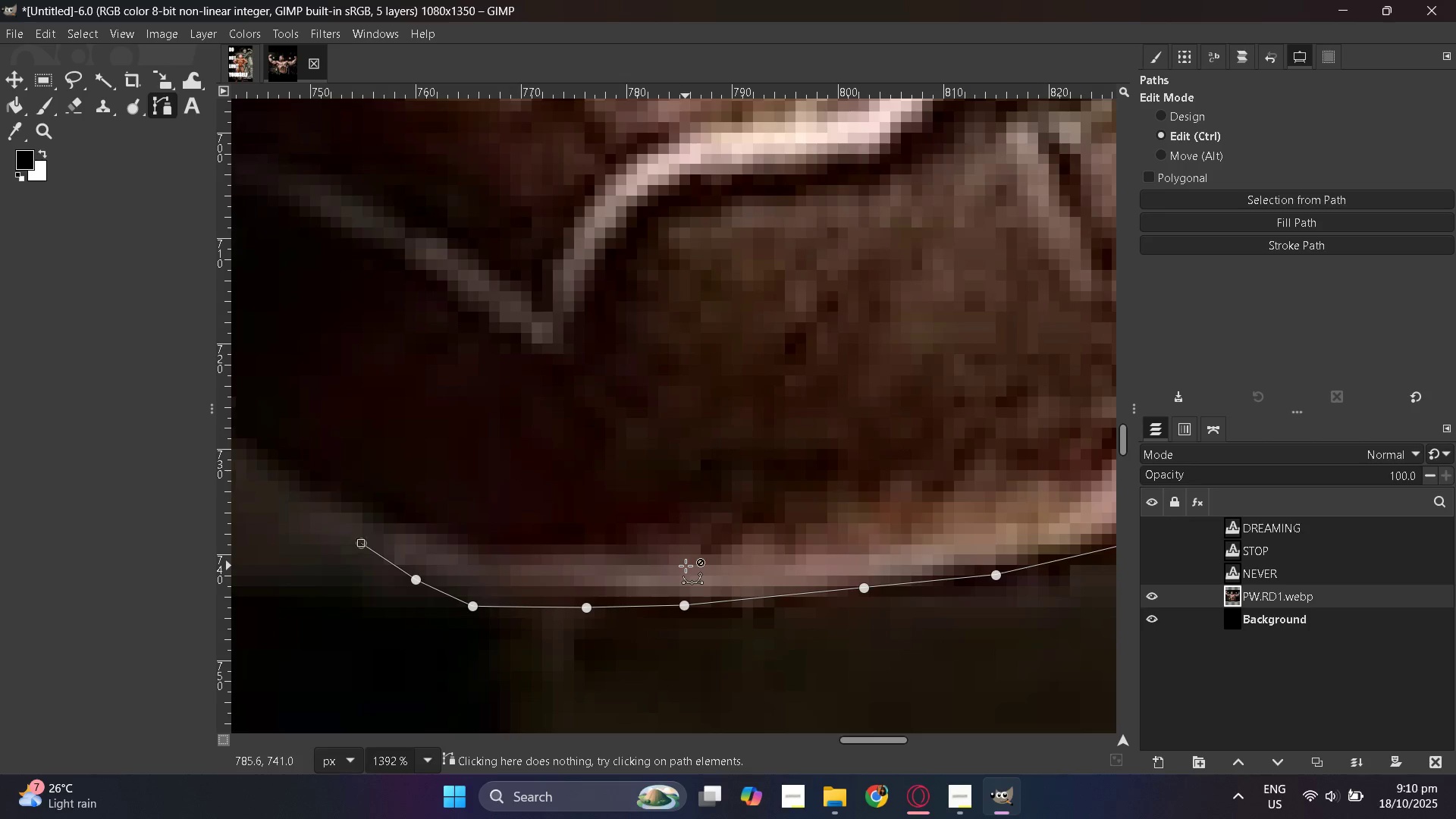 
key(Control+Z)
 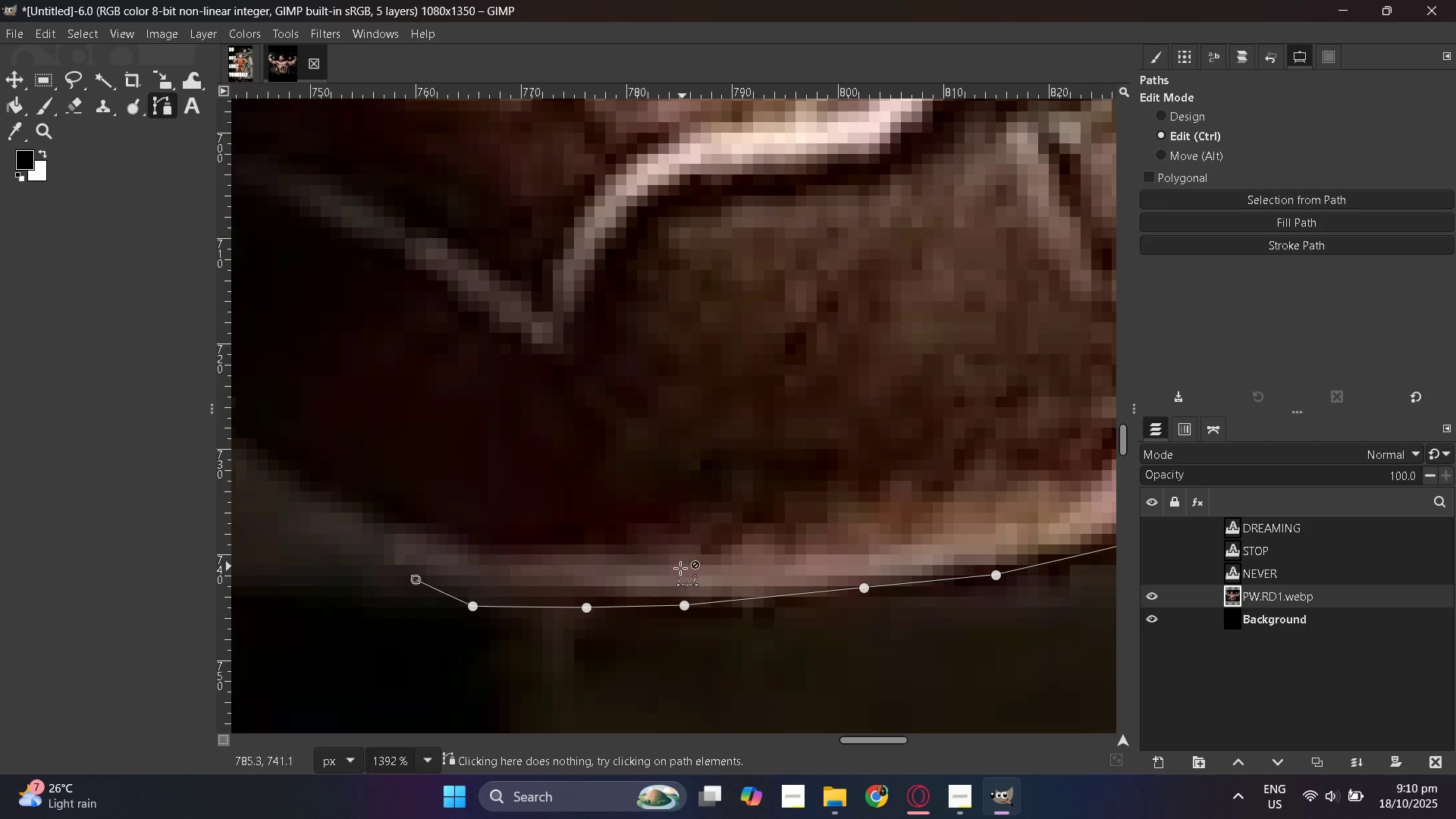 
key(Control+Z)
 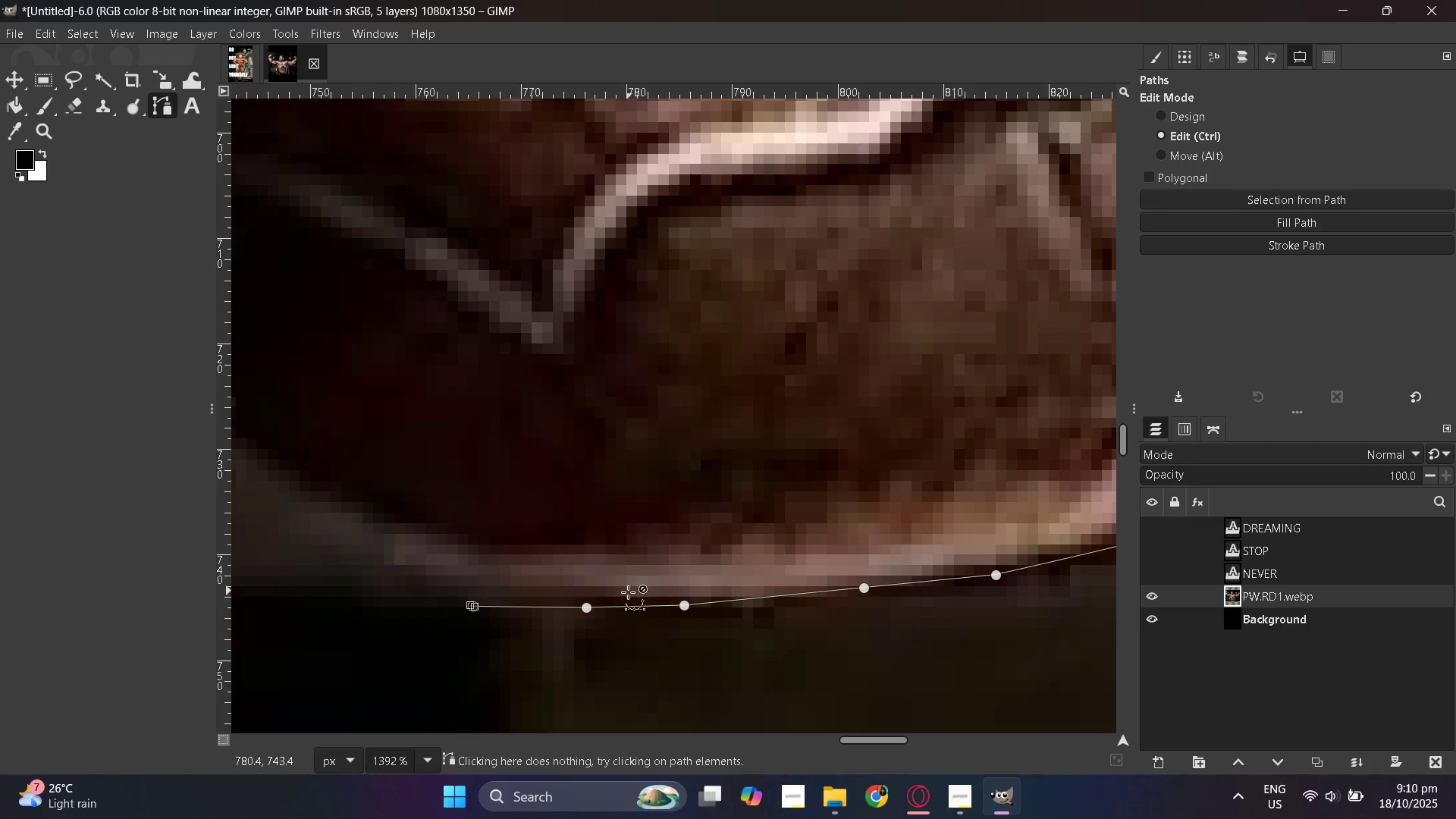 
key(Control+Z)
 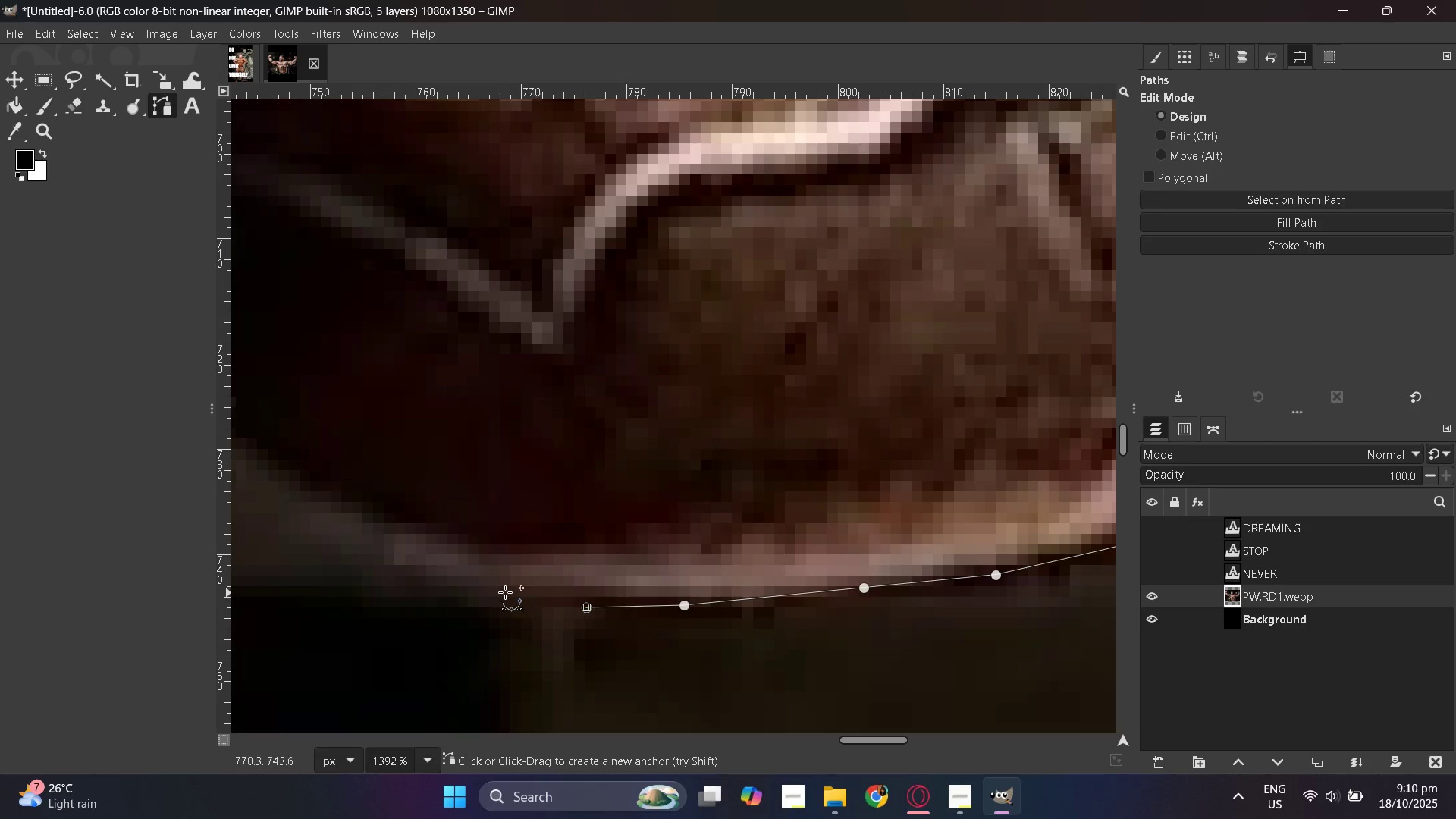 
key(Control+ControlLeft)
 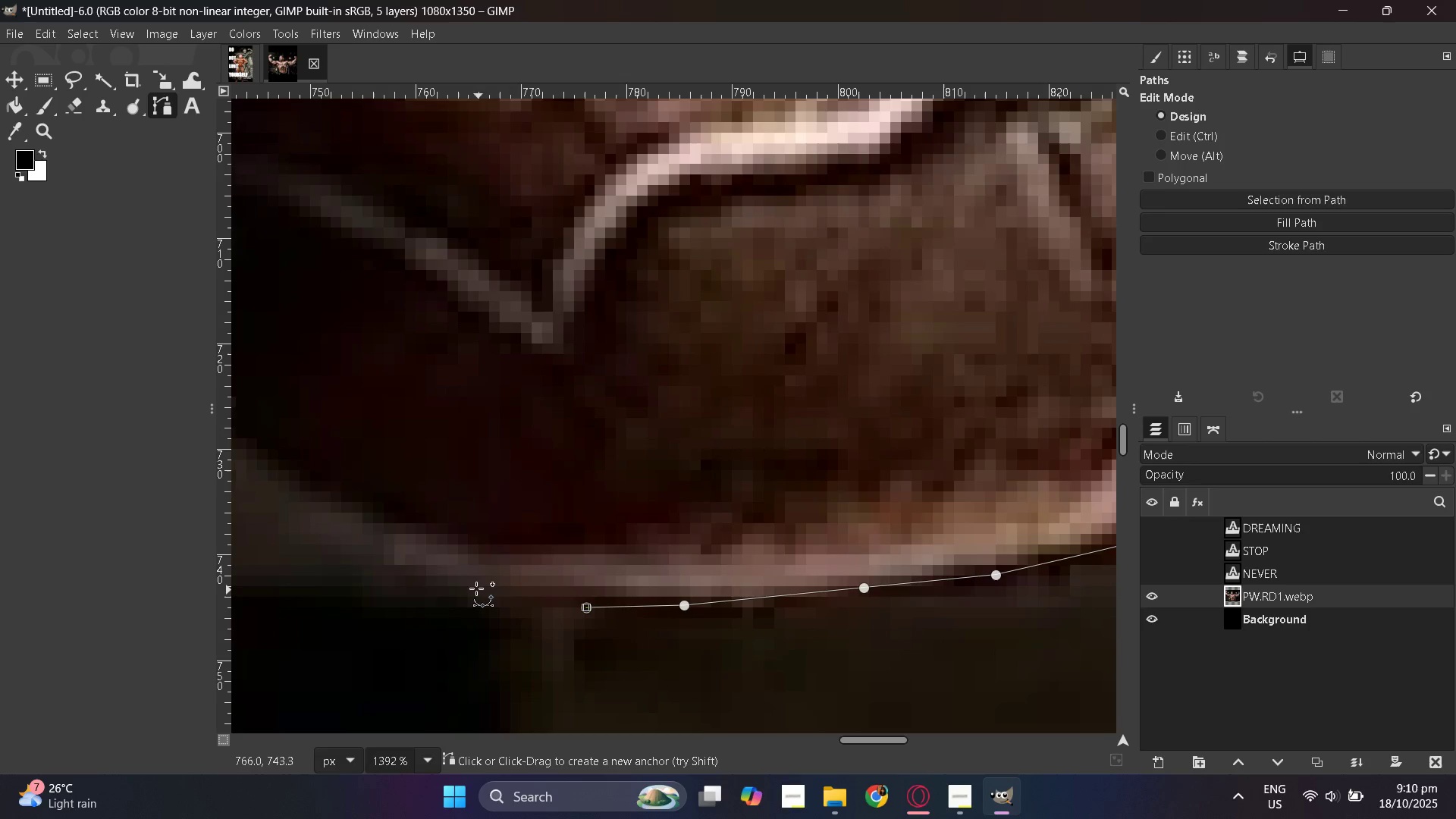 
left_click([476, 588])
 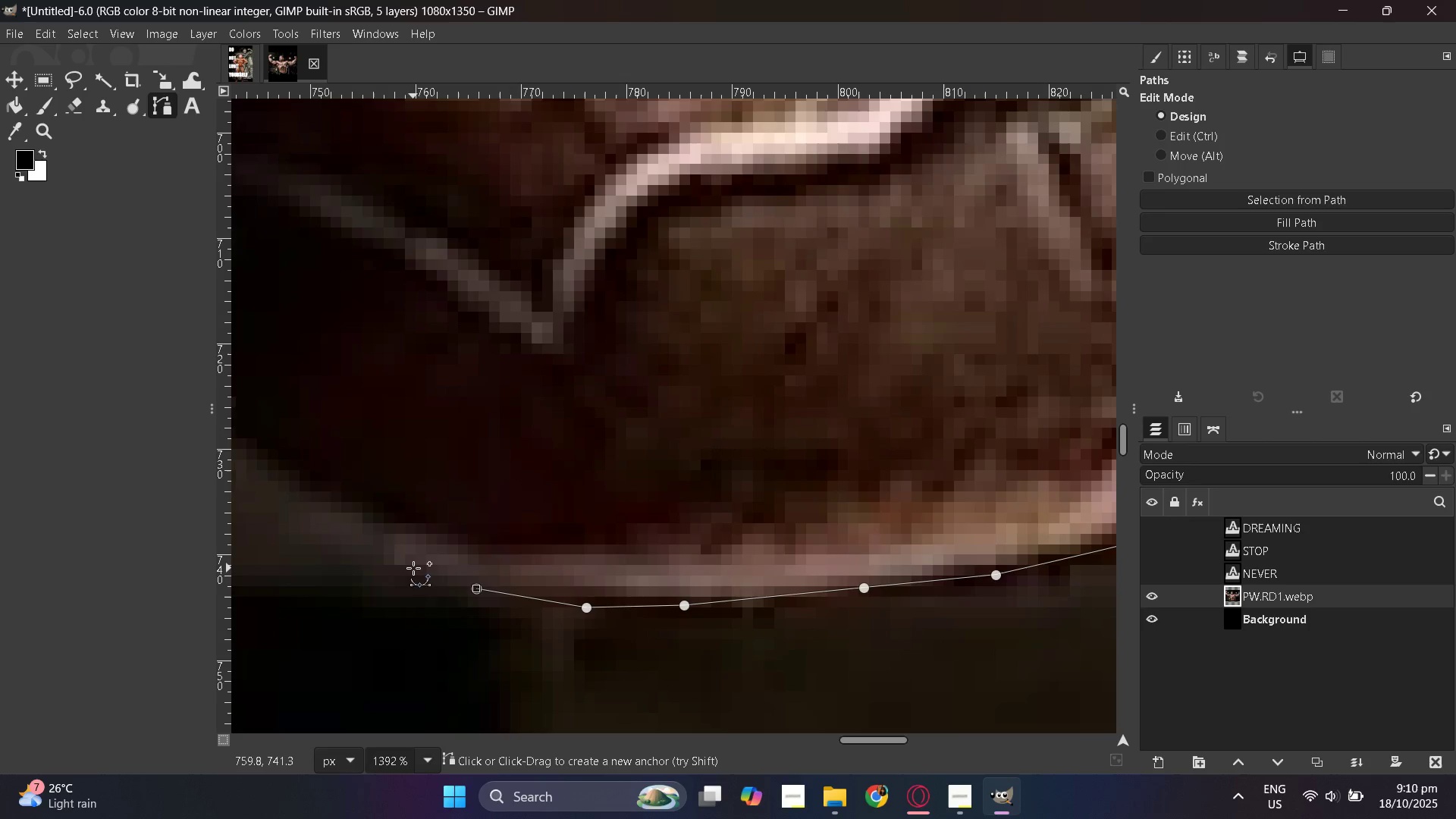 
left_click([413, 568])
 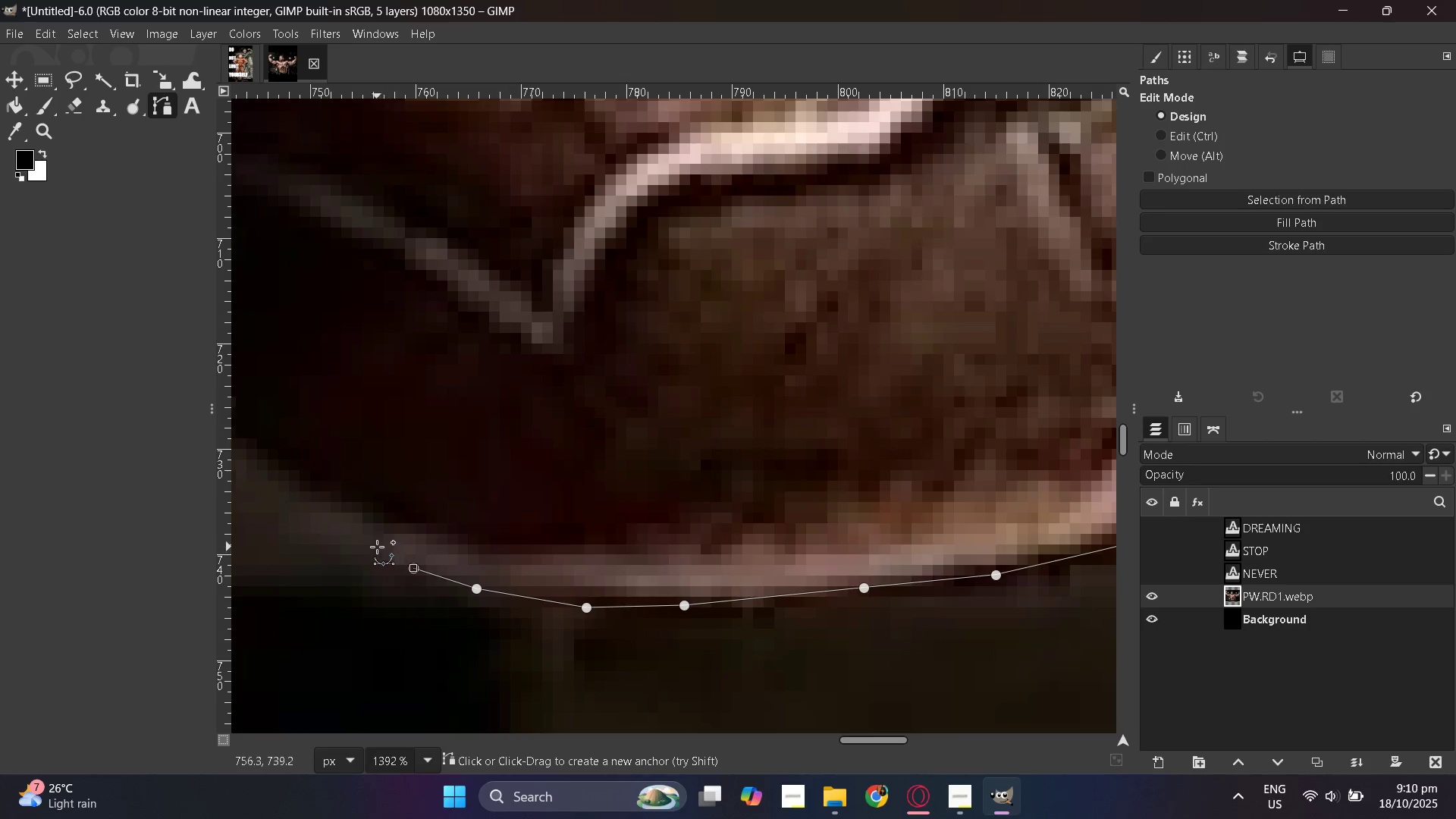 
left_click([375, 545])
 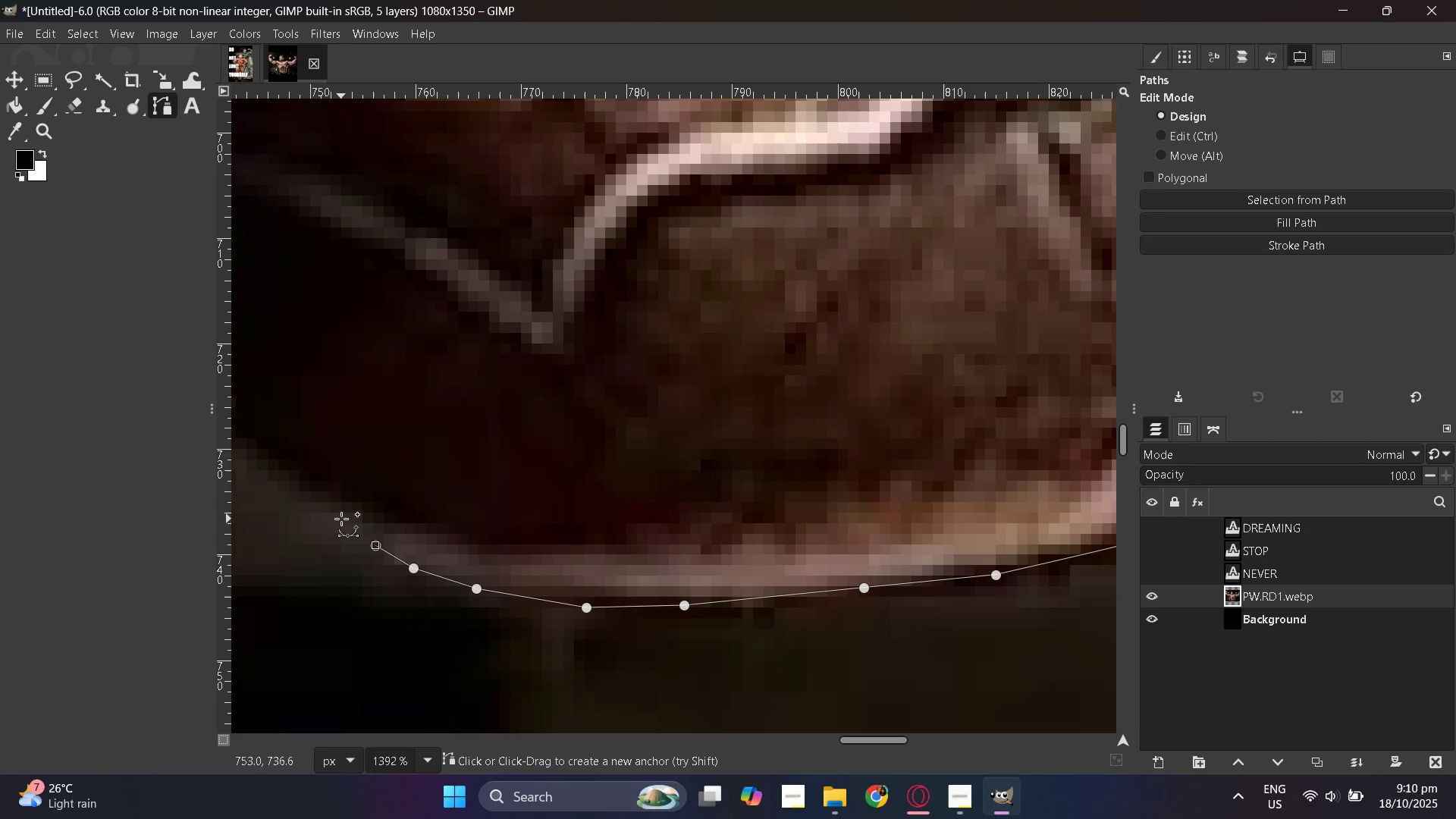 
left_click([340, 518])
 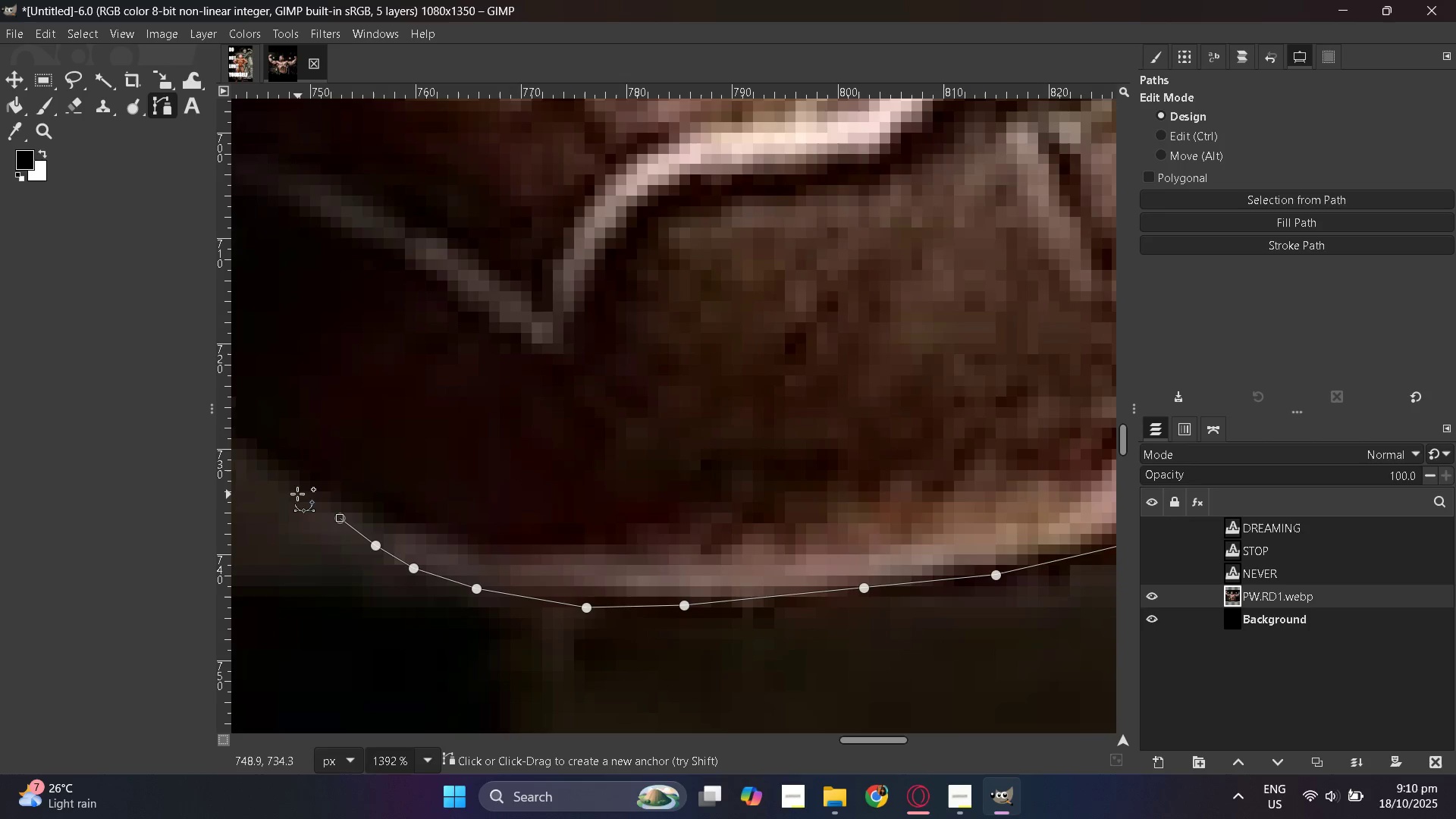 
left_click([293, 490])
 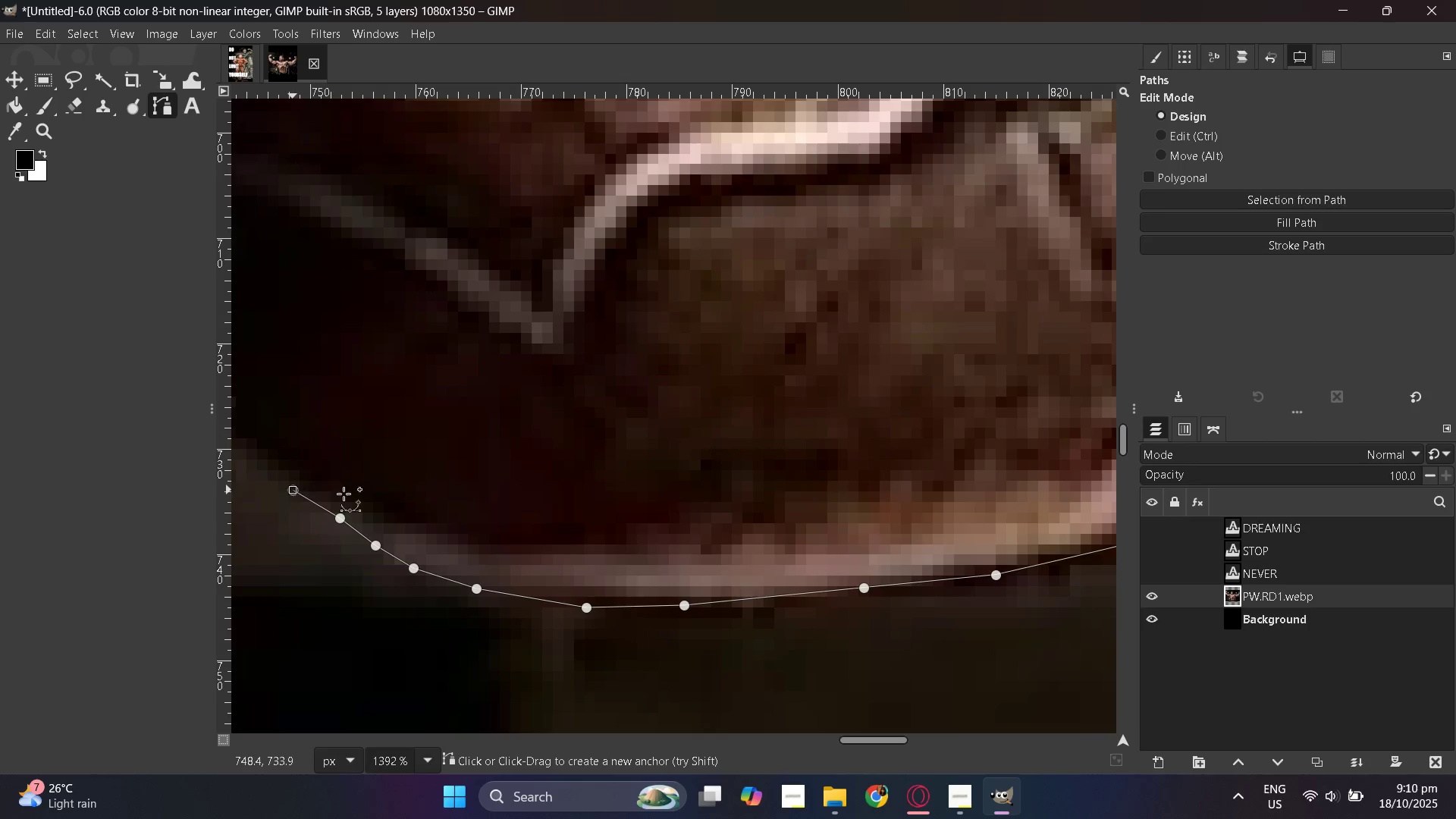 
hold_key(key=ControlLeft, duration=1.5)
scroll: coordinate [1027, 558], scroll_direction: down, amount: 6.0
 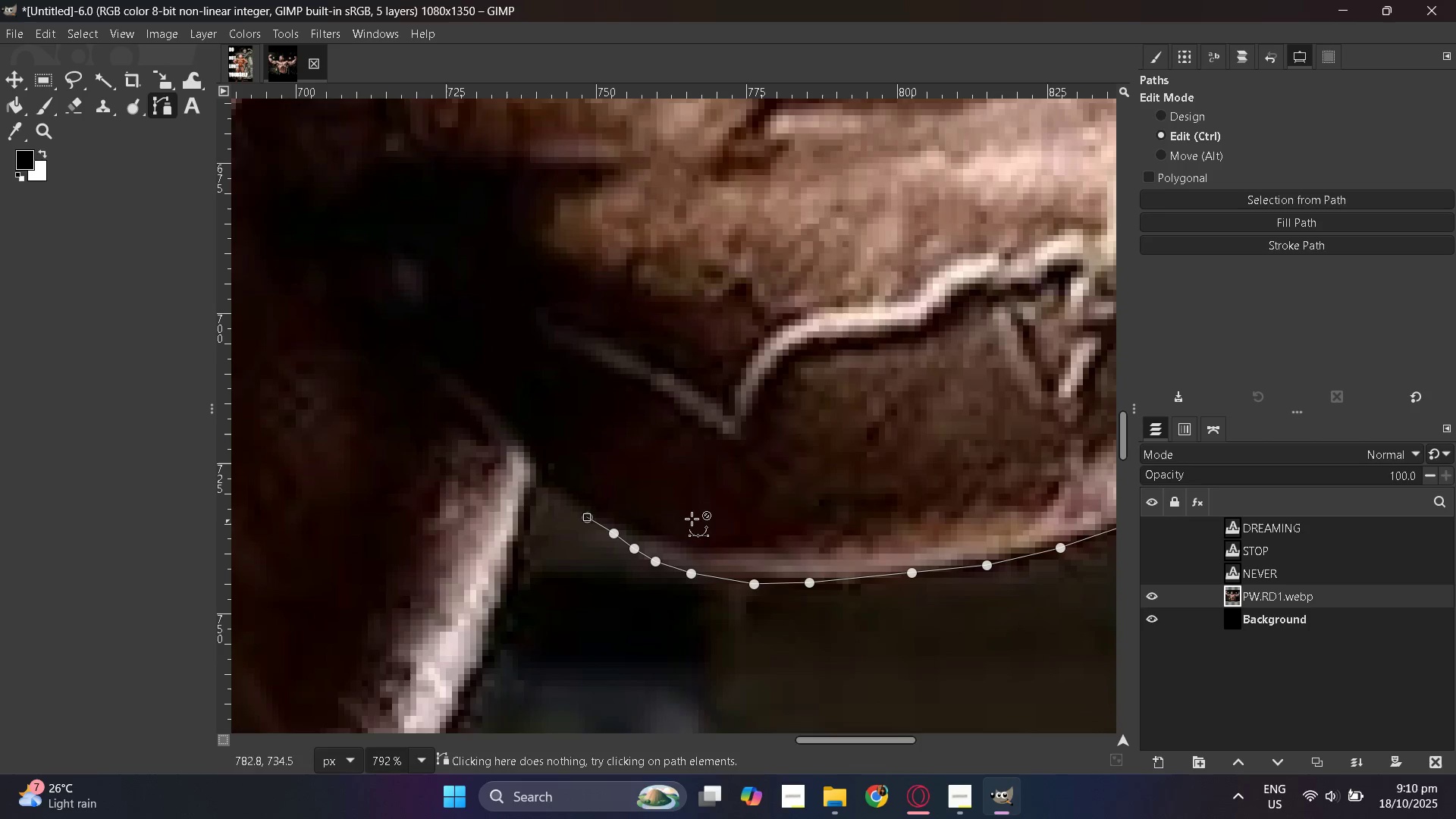 
scroll: coordinate [482, 522], scroll_direction: up, amount: 8.0
 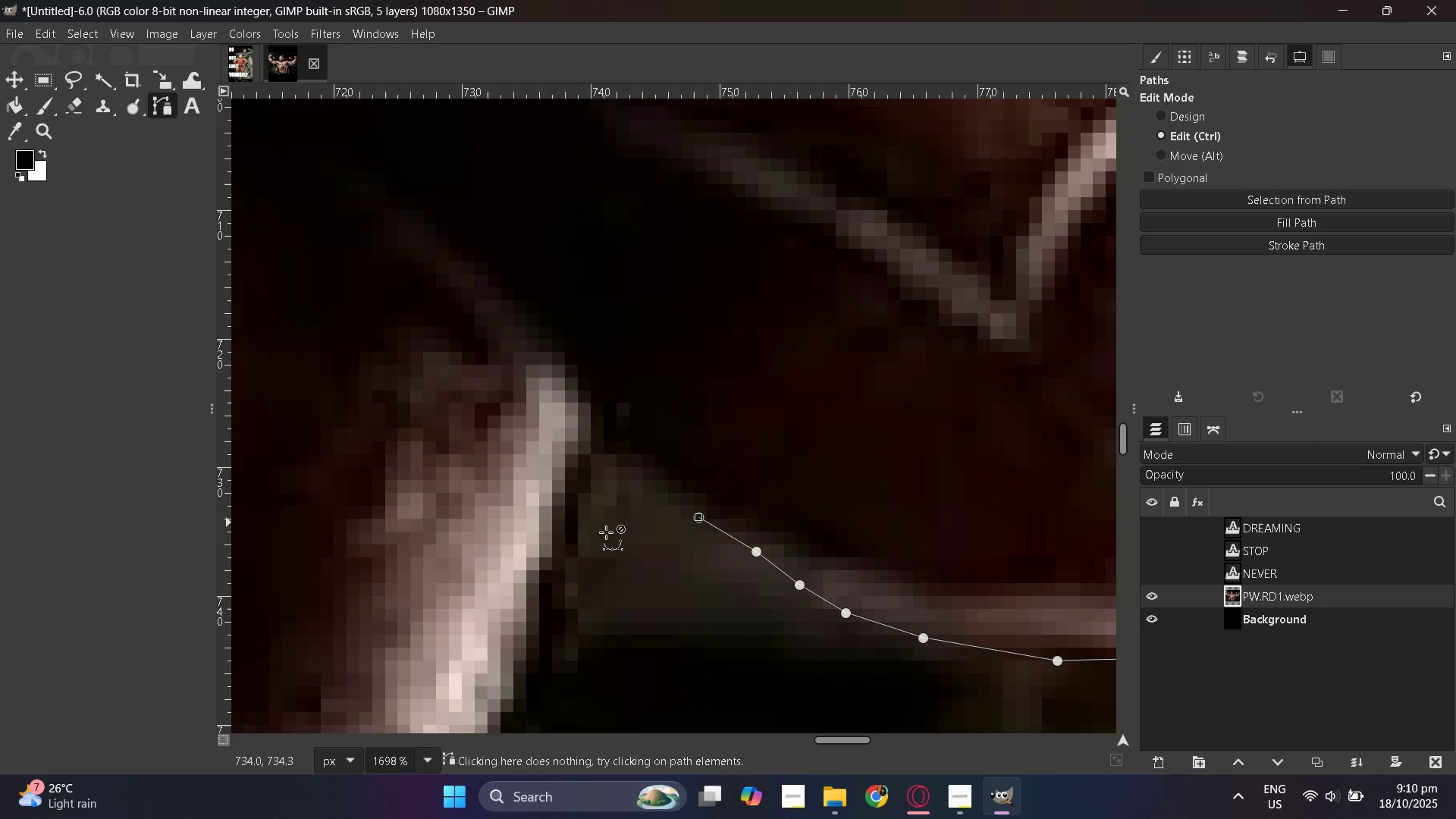 
key(Control+ControlLeft)
 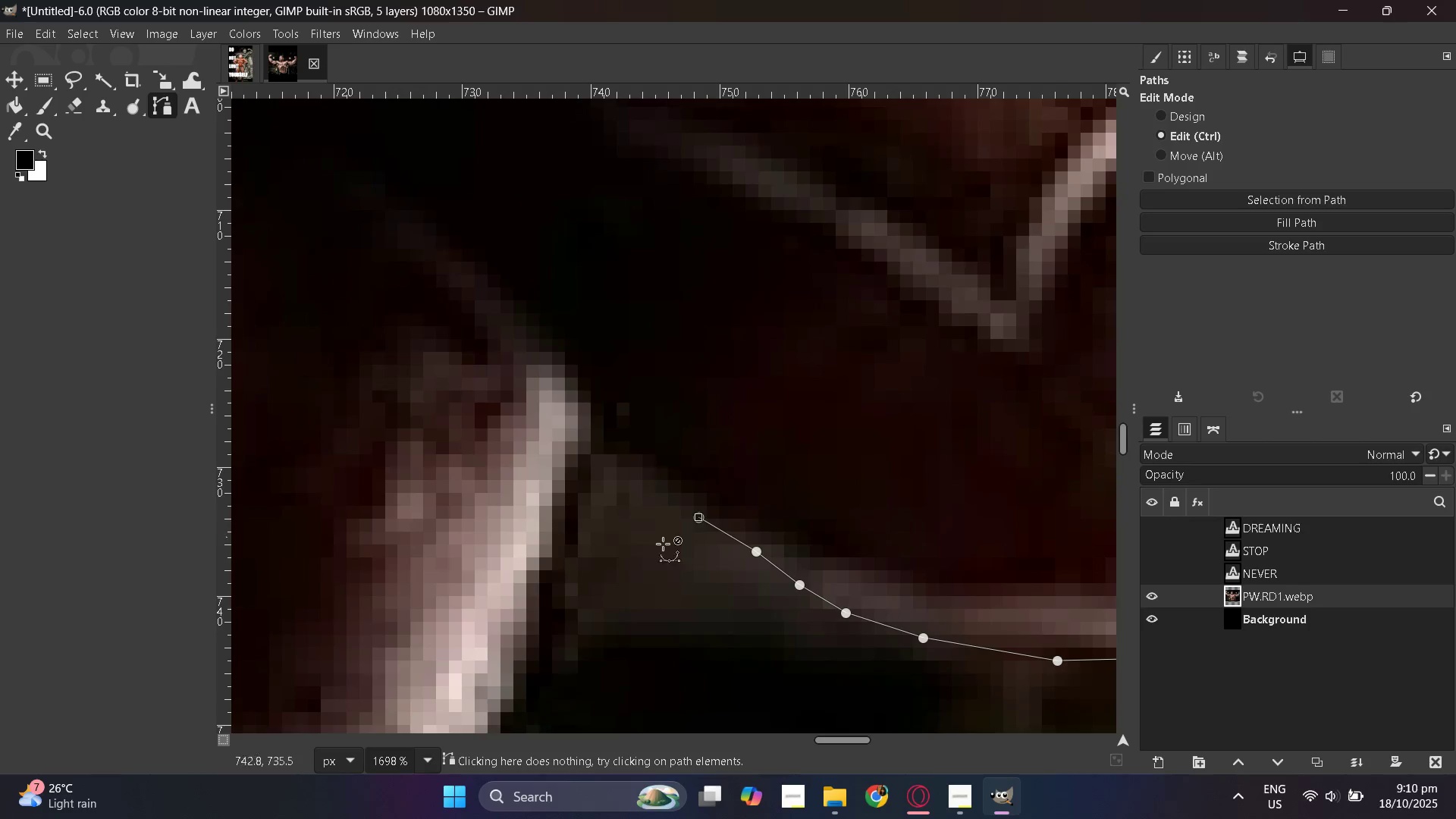 
key(Control+ControlLeft)
 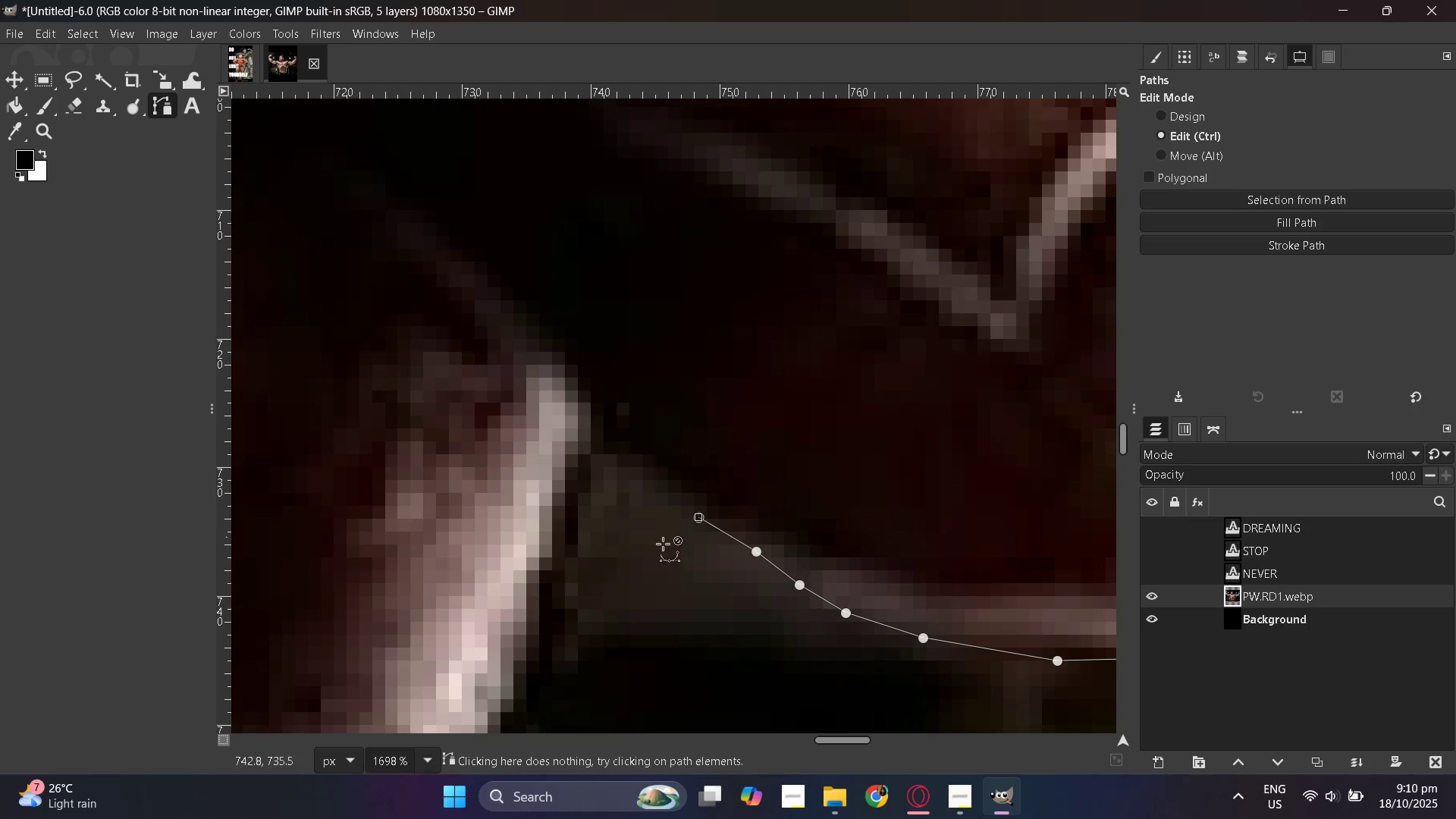 
key(Control+ControlLeft)
 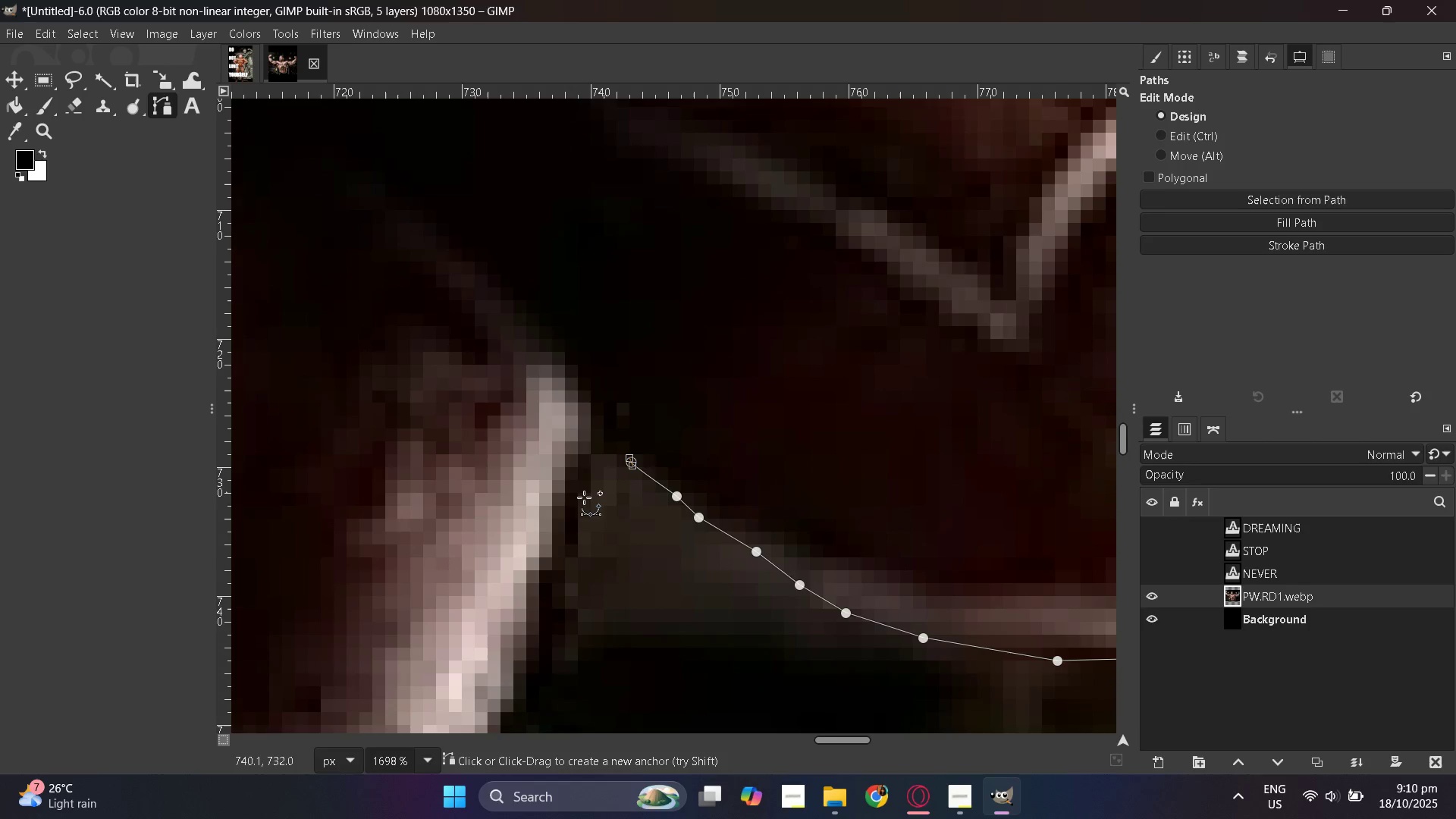 
left_click([601, 469])
 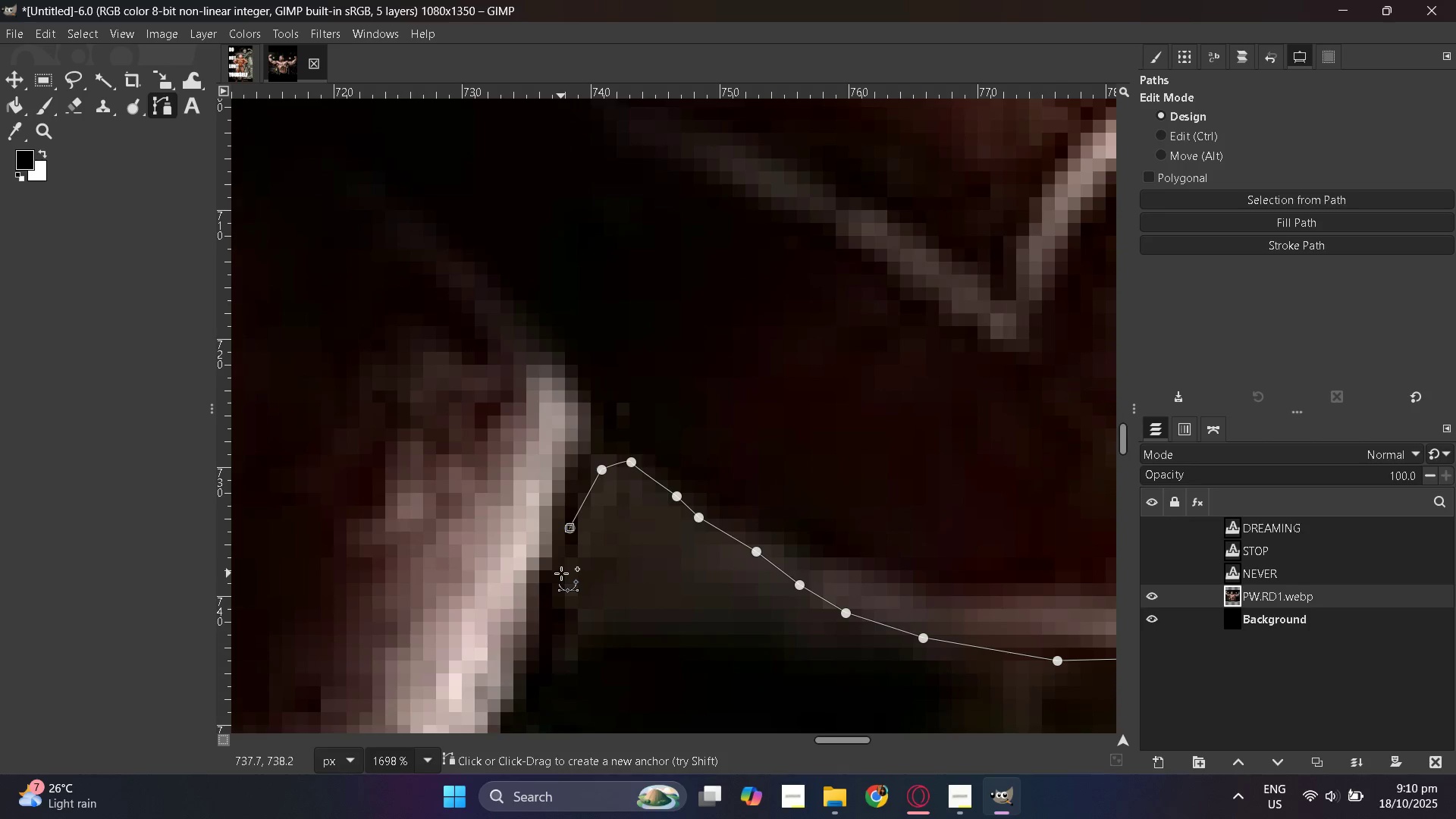 
scroll: coordinate [548, 595], scroll_direction: down, amount: 4.0
 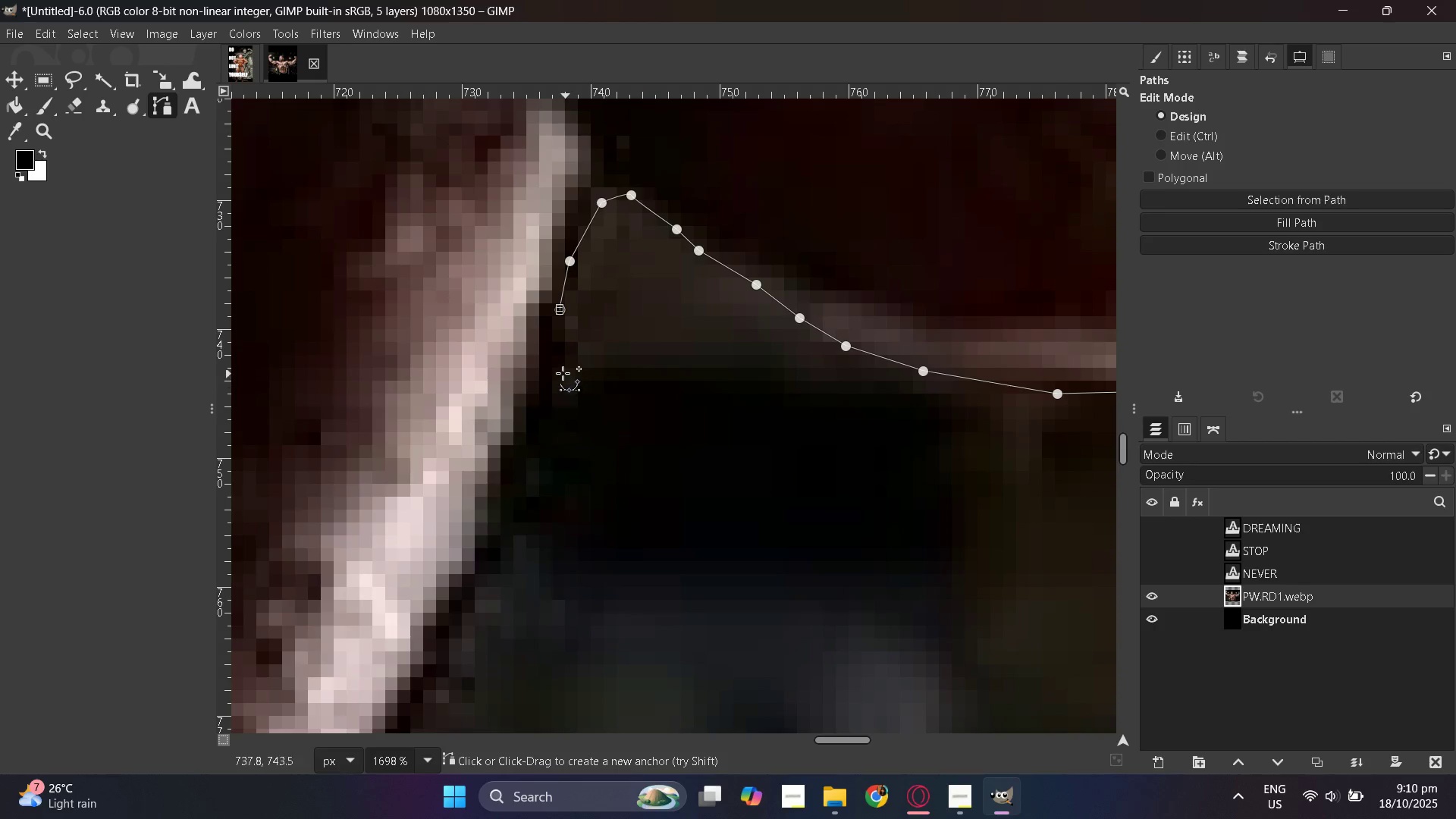 
left_click([561, 367])
 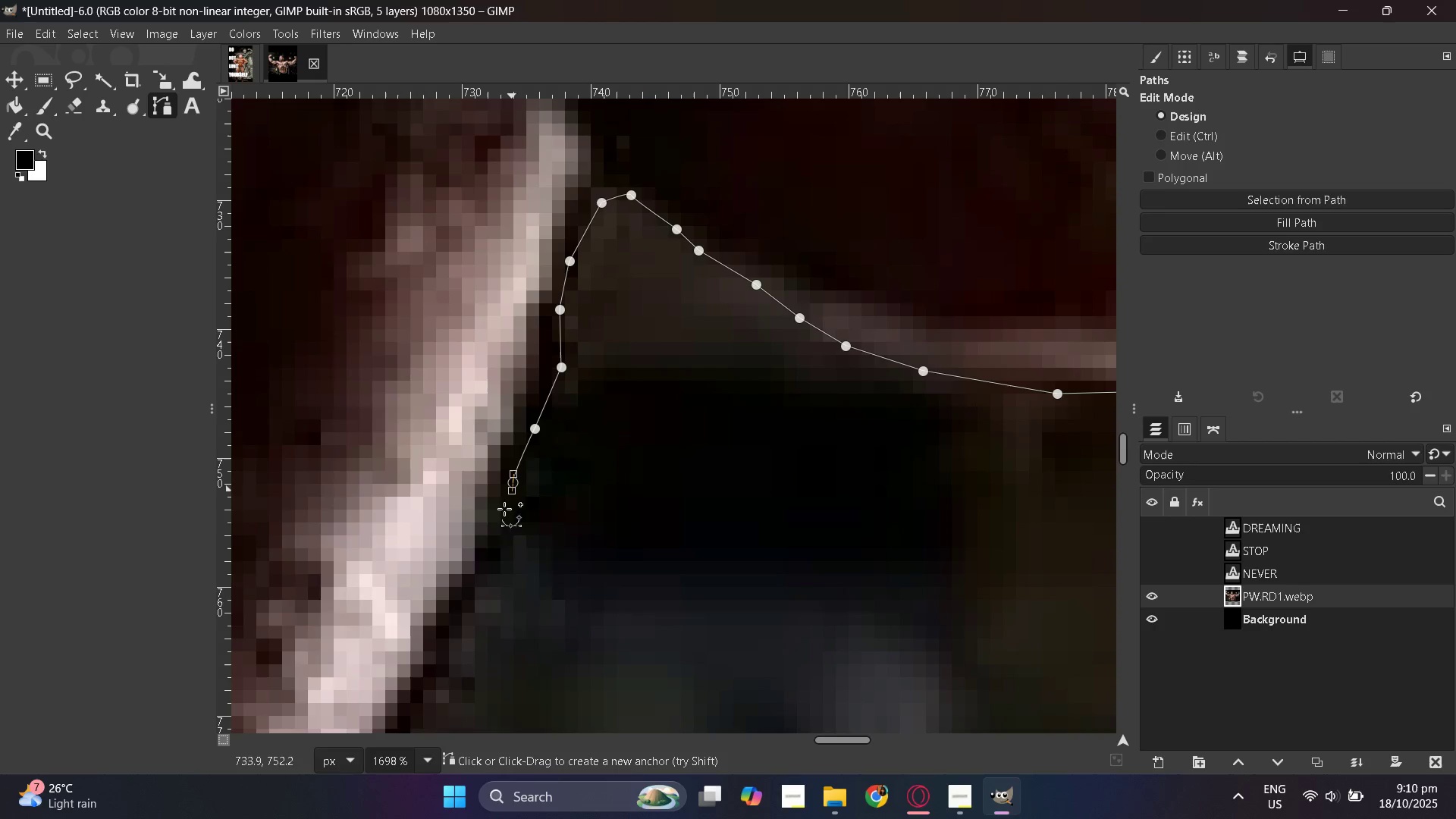 
triple_click([497, 532])
 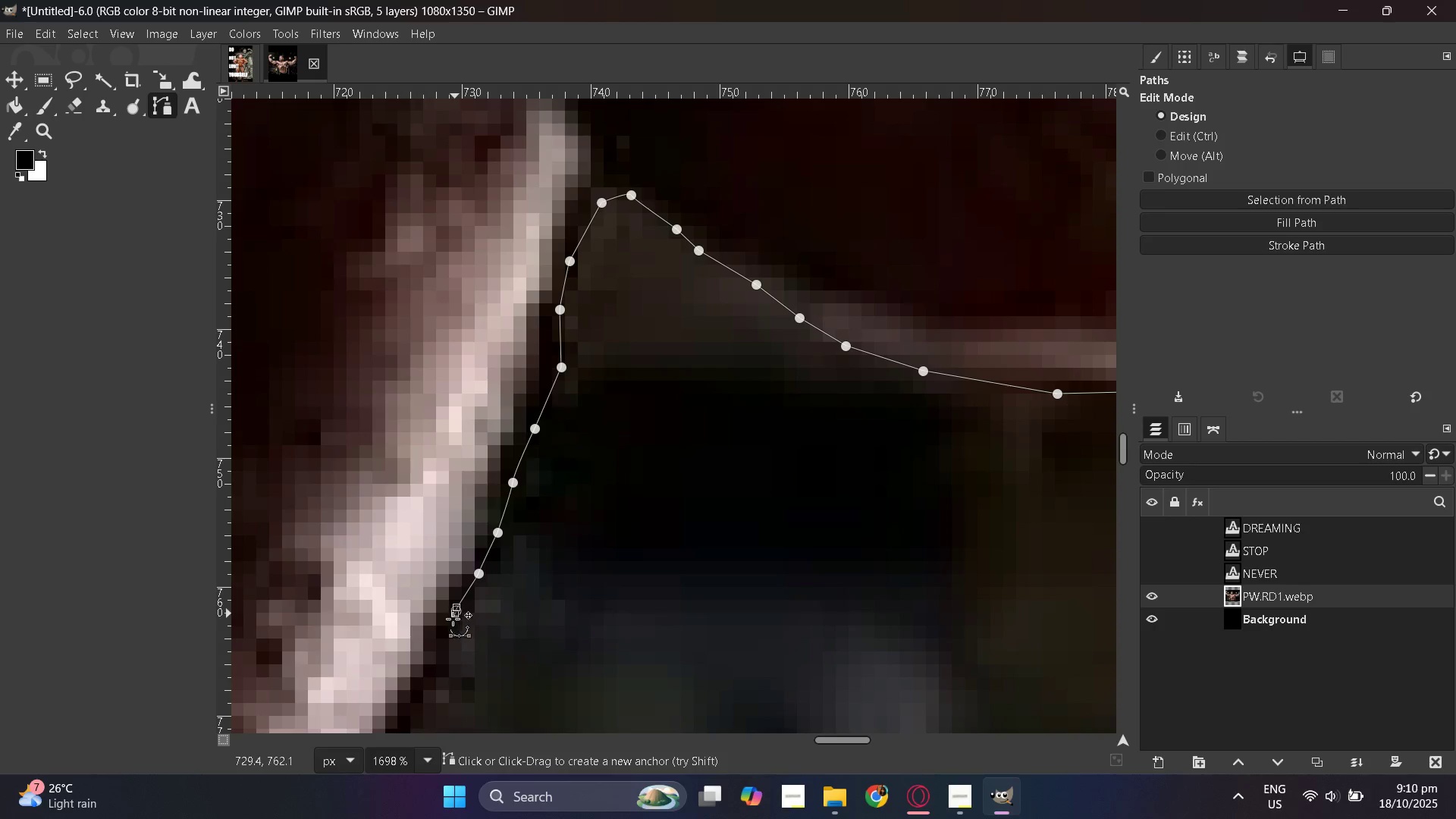 
scroll: coordinate [452, 635], scroll_direction: down, amount: 4.0
 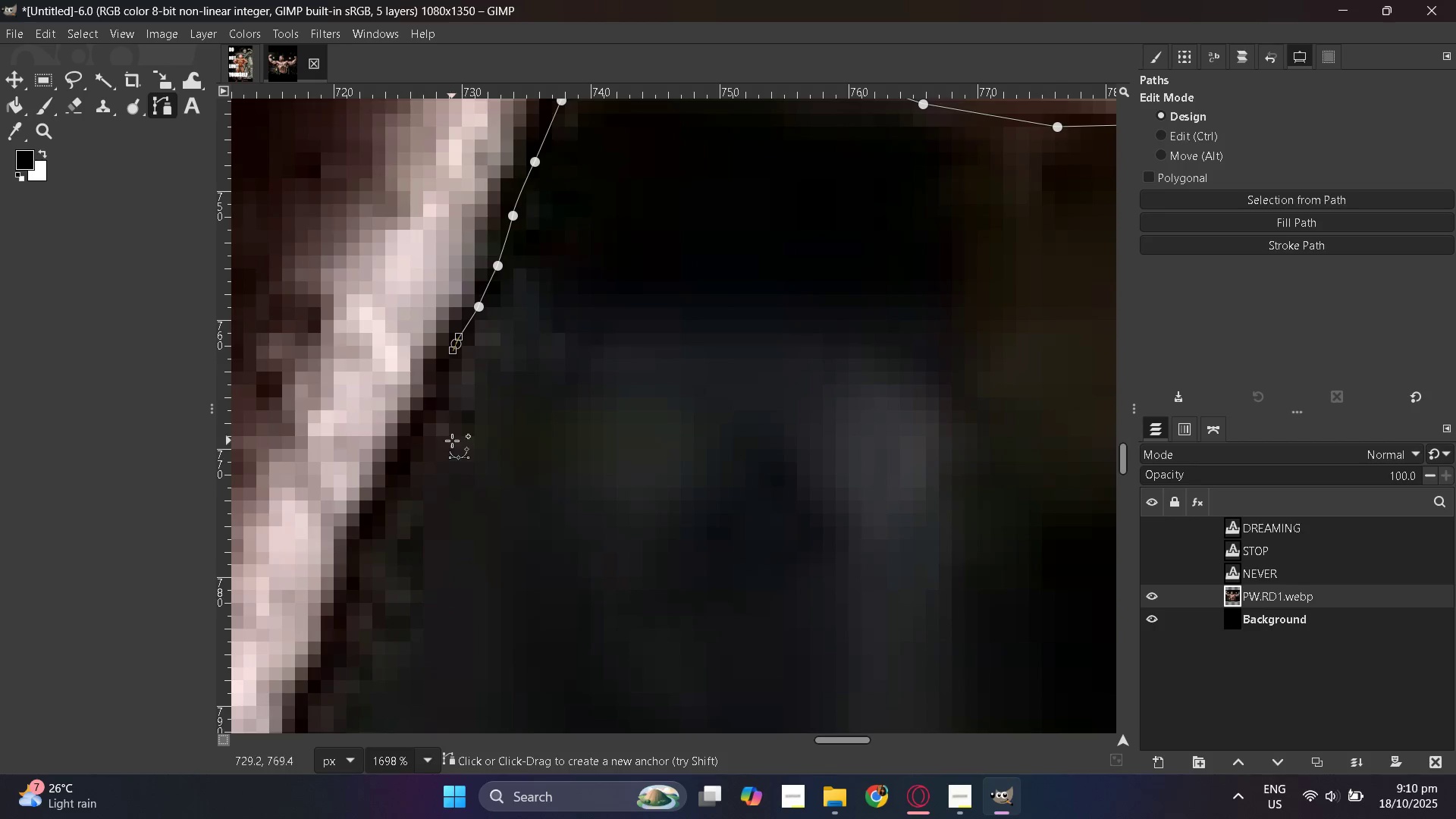 
hold_key(key=ControlLeft, duration=1.24)
scroll: coordinate [962, 471], scroll_direction: down, amount: 7.0
 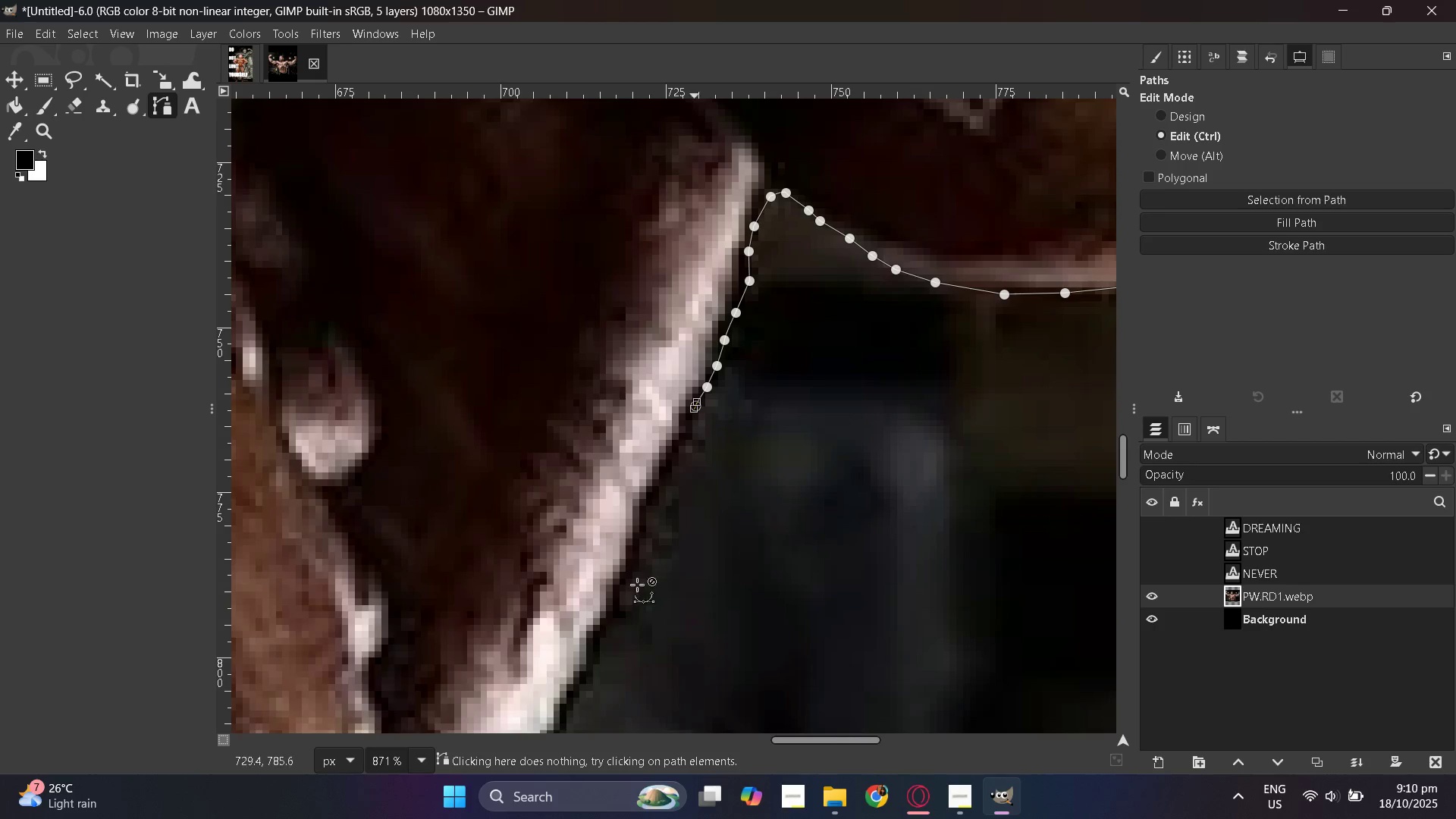 
scroll: coordinate [629, 592], scroll_direction: up, amount: 4.0
 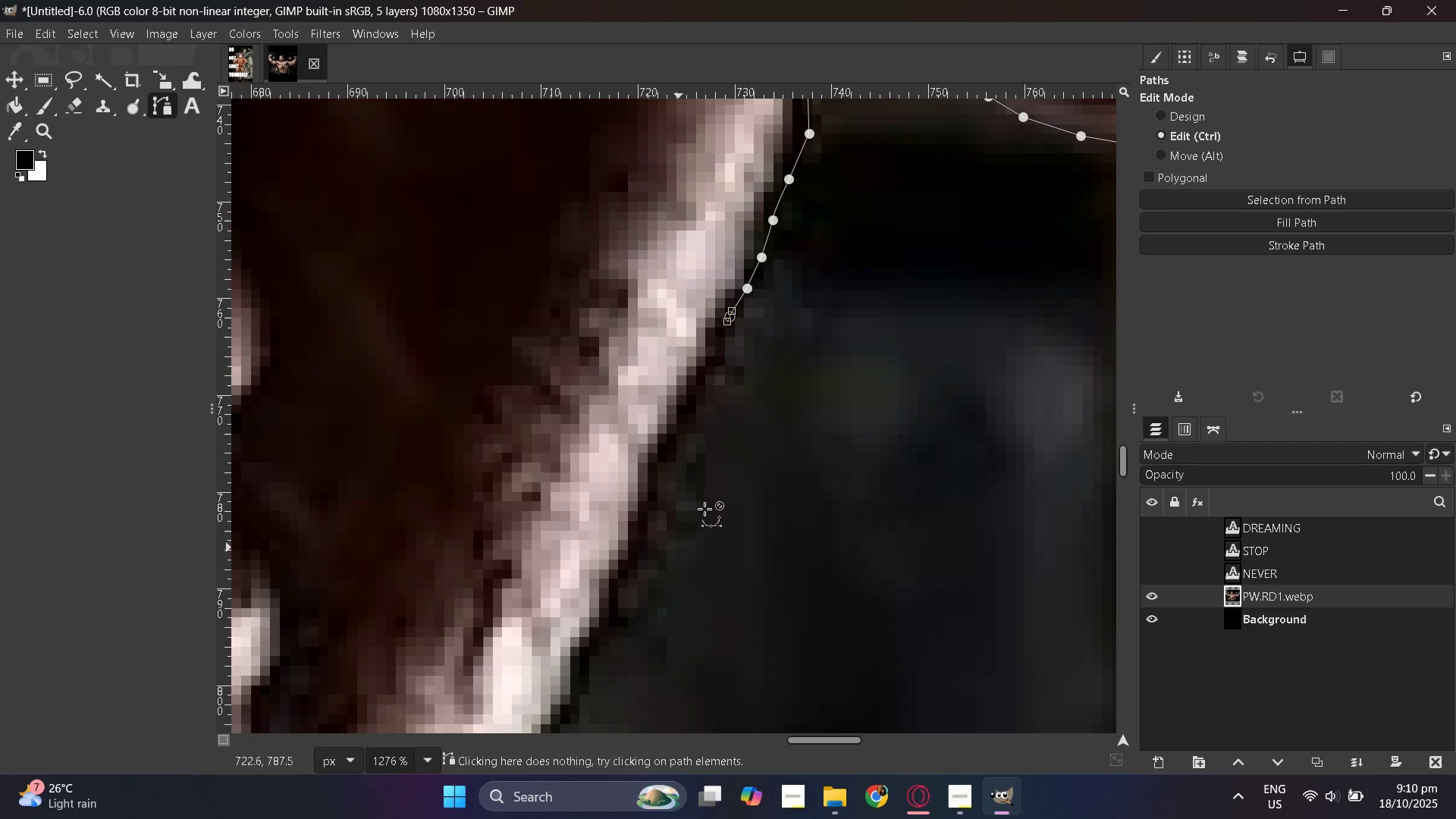 
hold_key(key=ControlLeft, duration=8.79)
left_click([708, 387])
 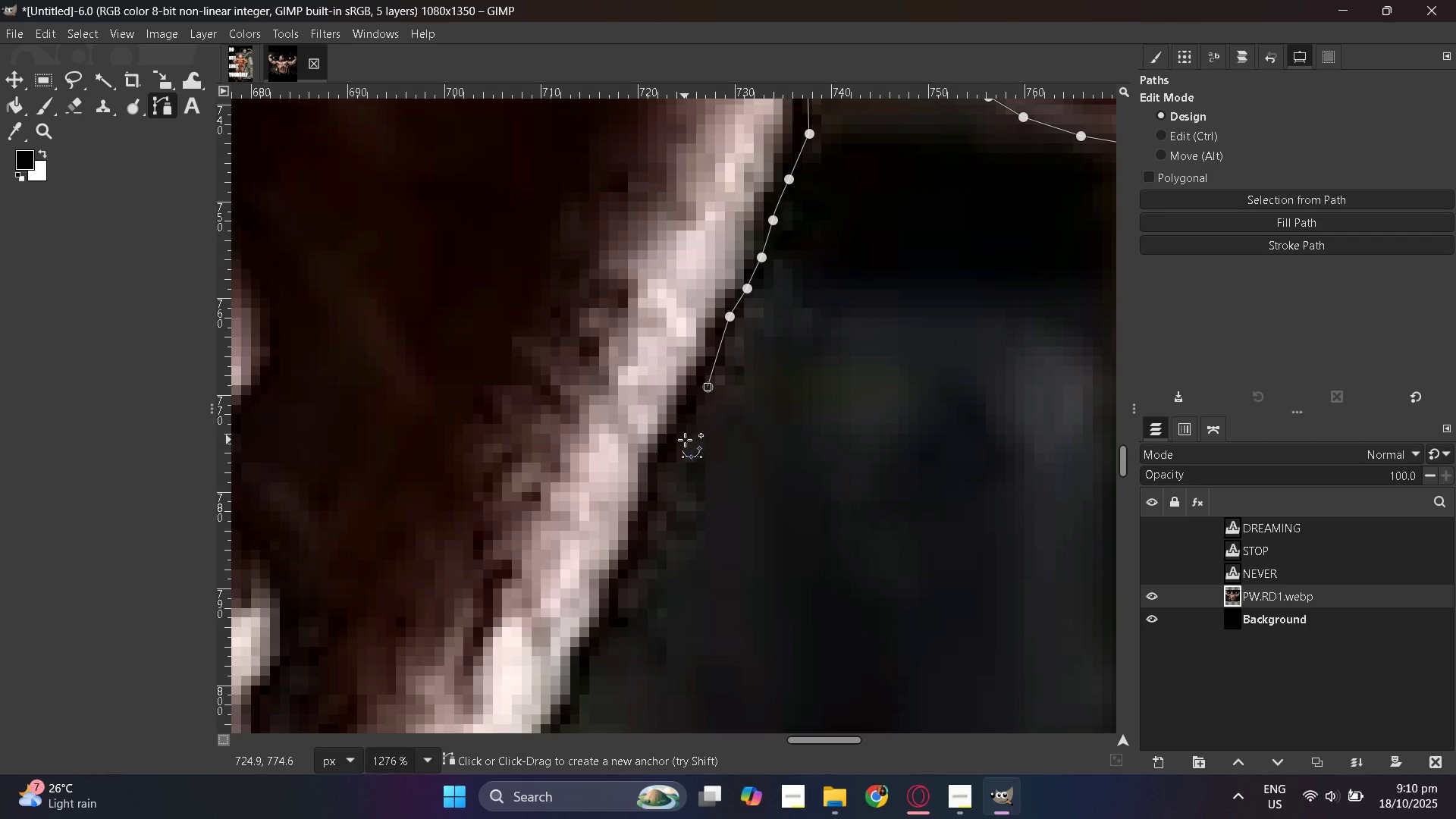 
left_click([685, 440])
 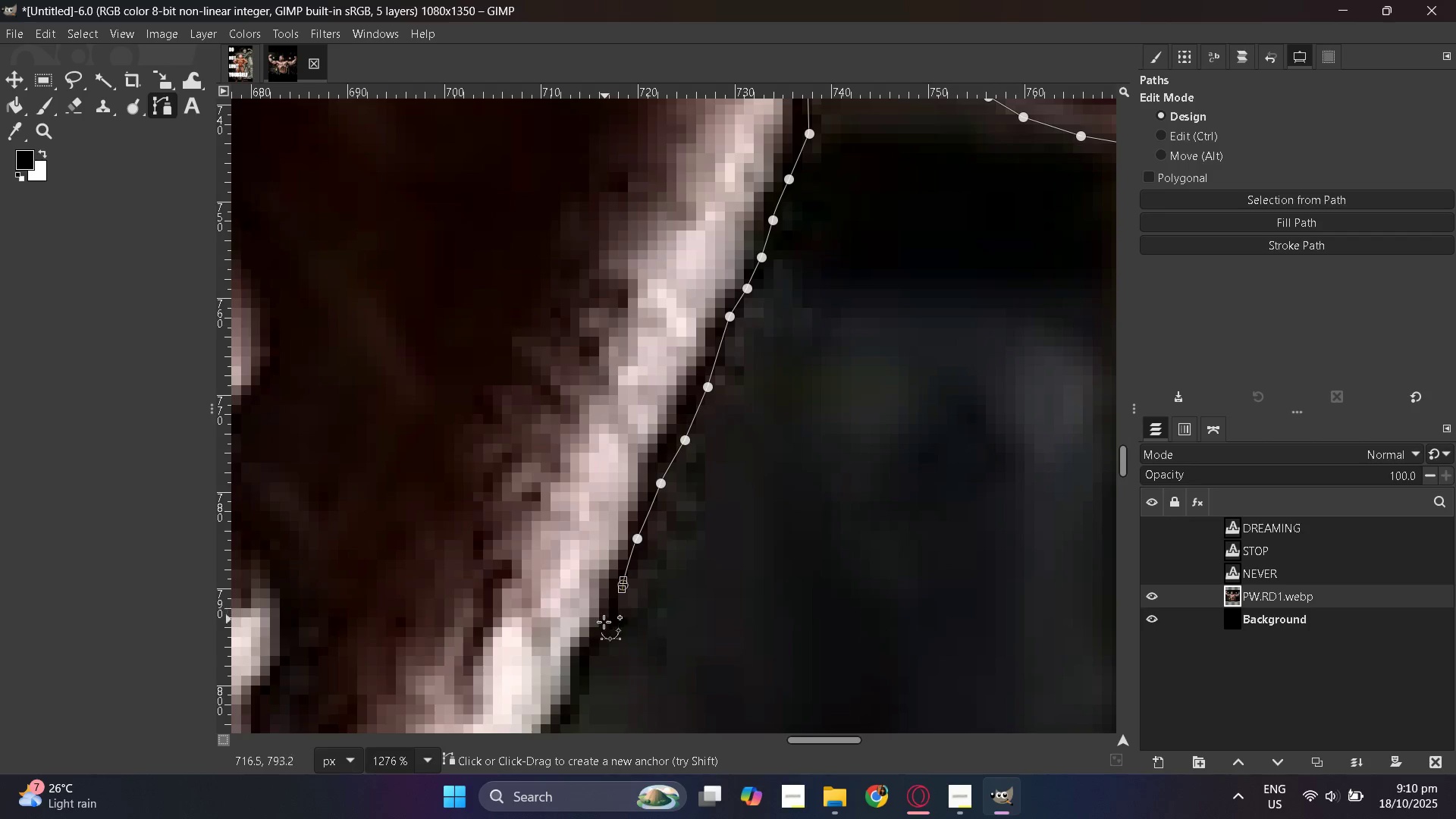 
scroll: coordinate [579, 680], scroll_direction: down, amount: 5.0
 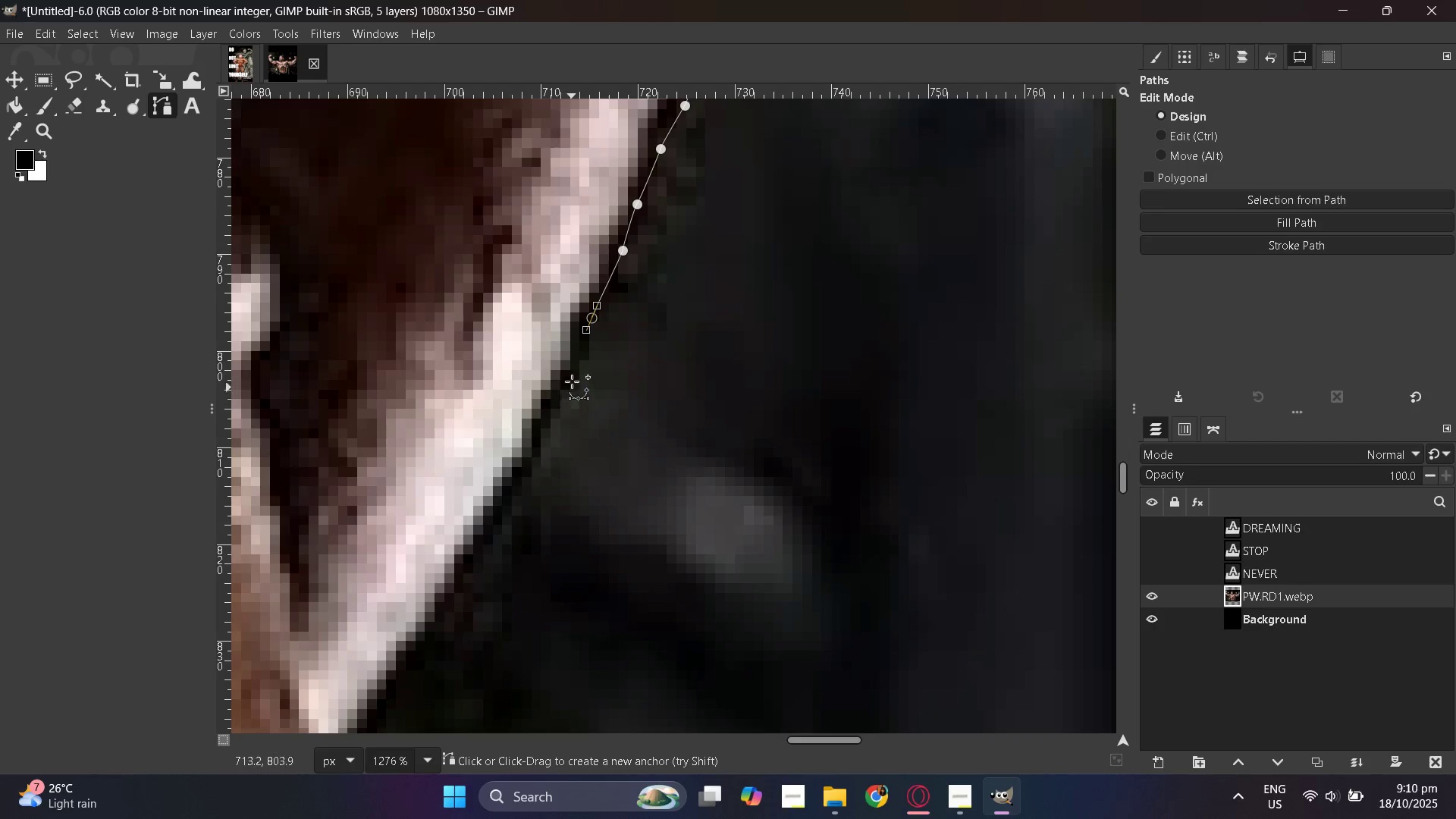 
left_click([571, 380])
 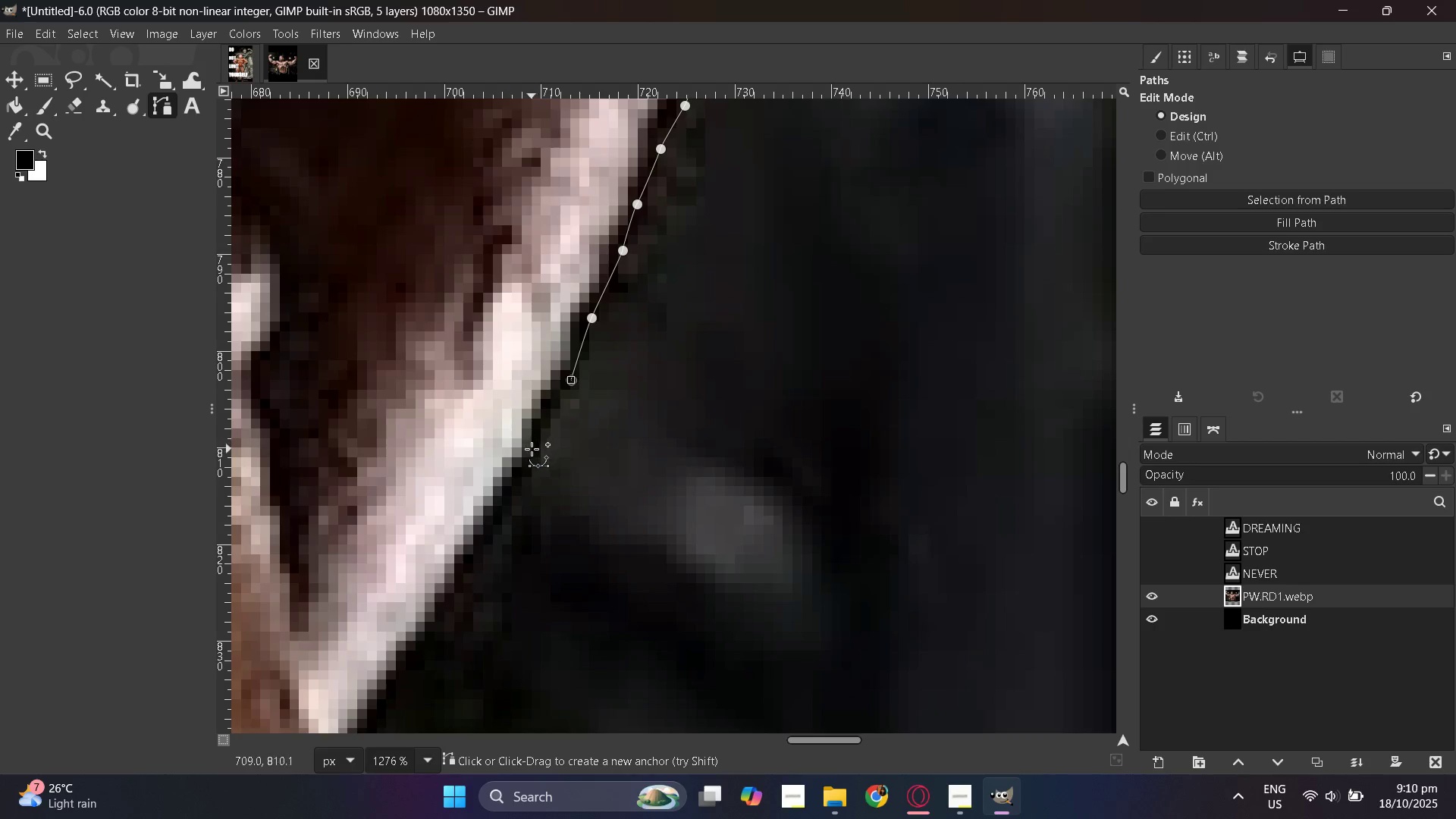 
left_click([532, 451])
 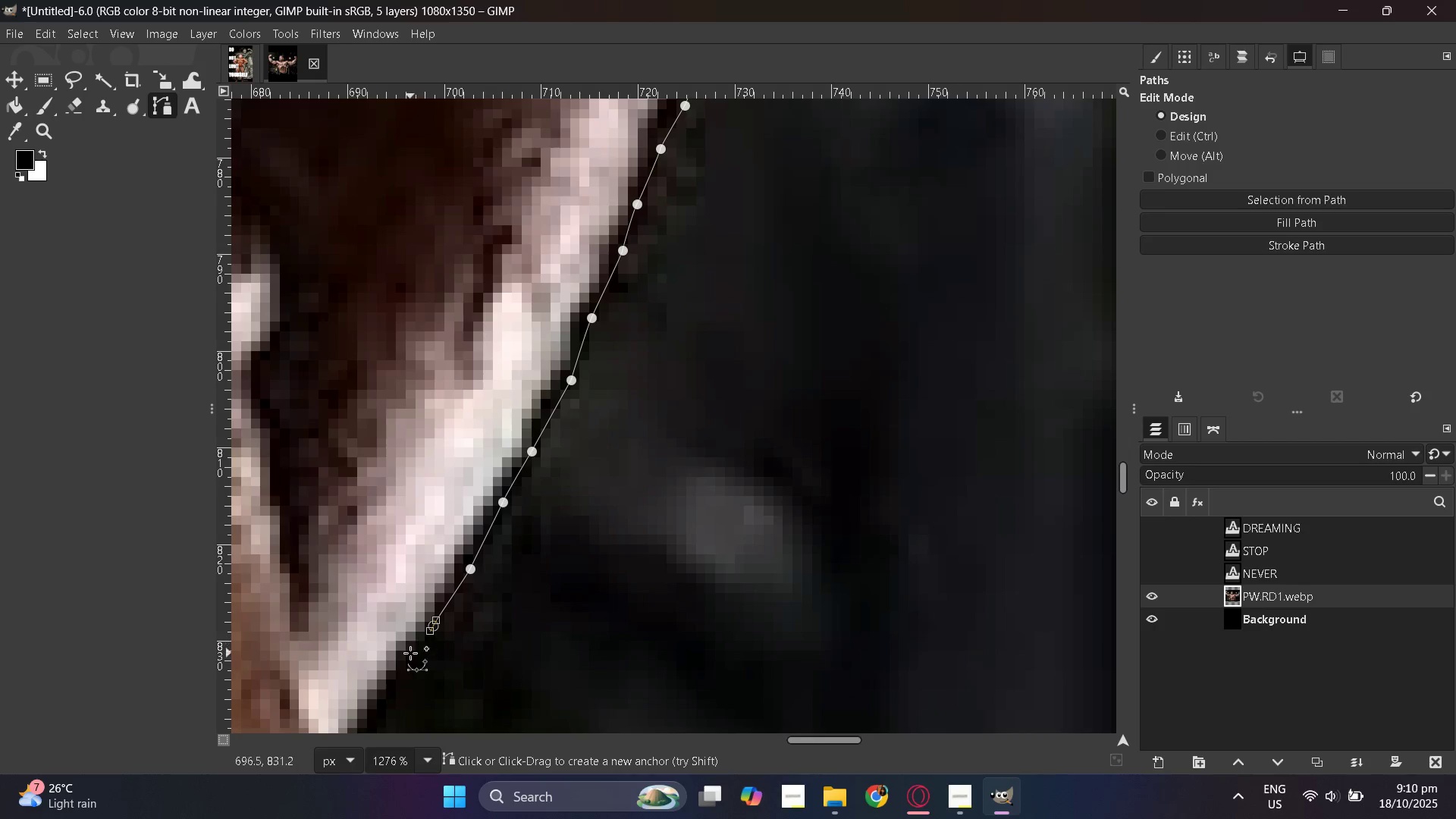 
hold_key(key=ControlLeft, duration=0.42)
scroll: coordinate [674, 631], scroll_direction: down, amount: 12.0
 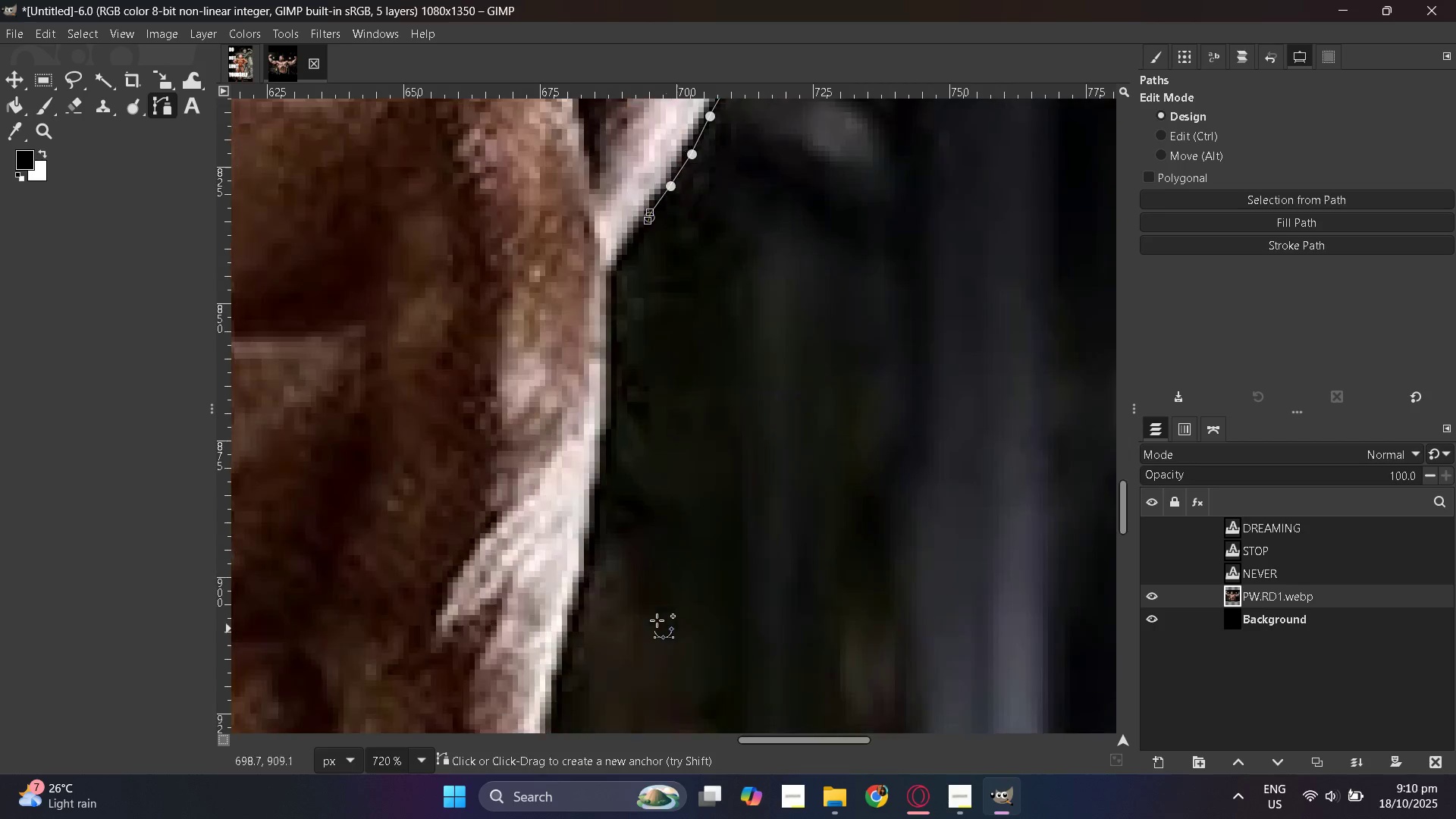 
hold_key(key=ControlLeft, duration=1.3)
scroll: coordinate [1065, 511], scroll_direction: down, amount: 4.0
 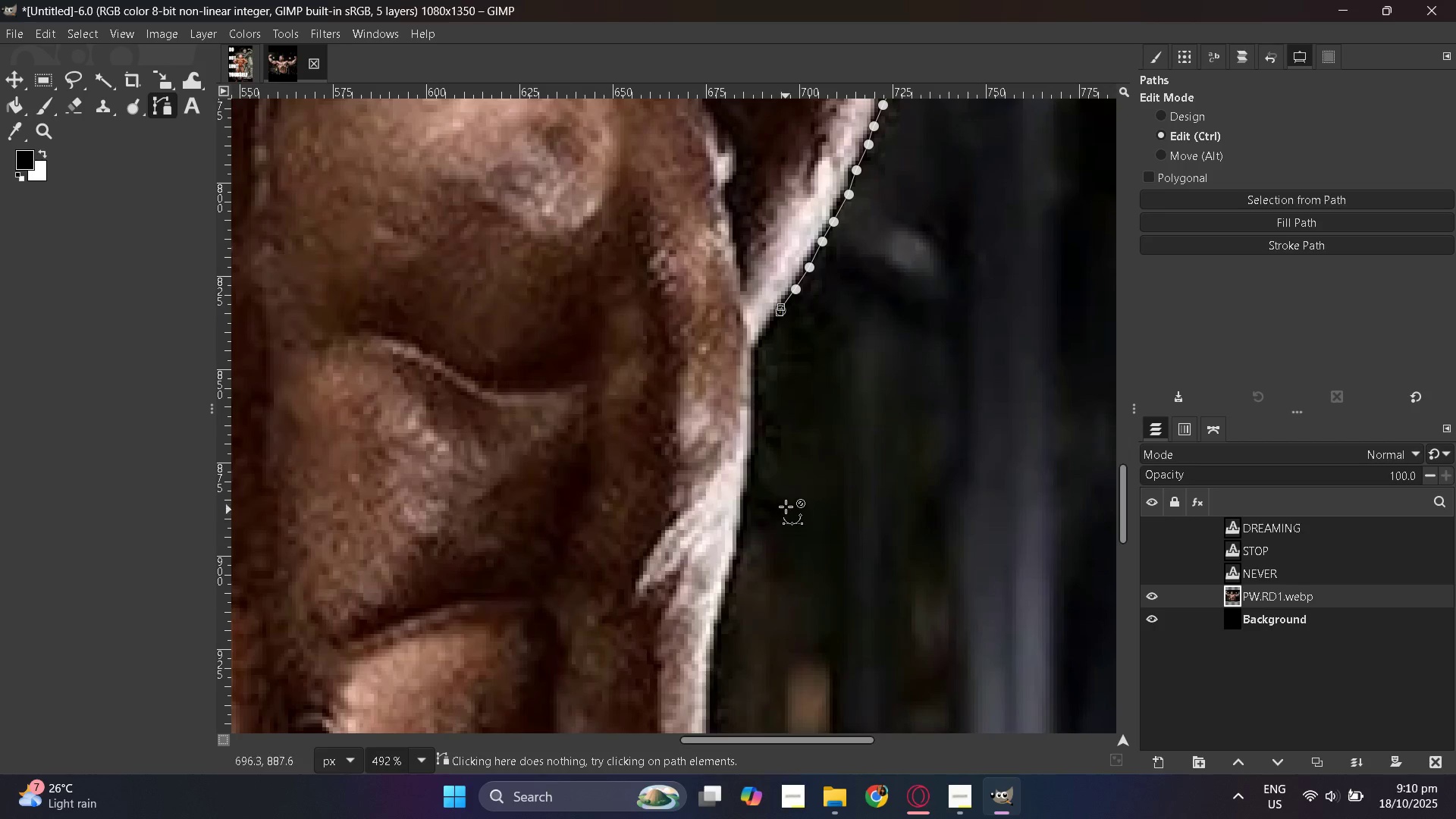 
scroll: coordinate [690, 498], scroll_direction: up, amount: 3.0
 